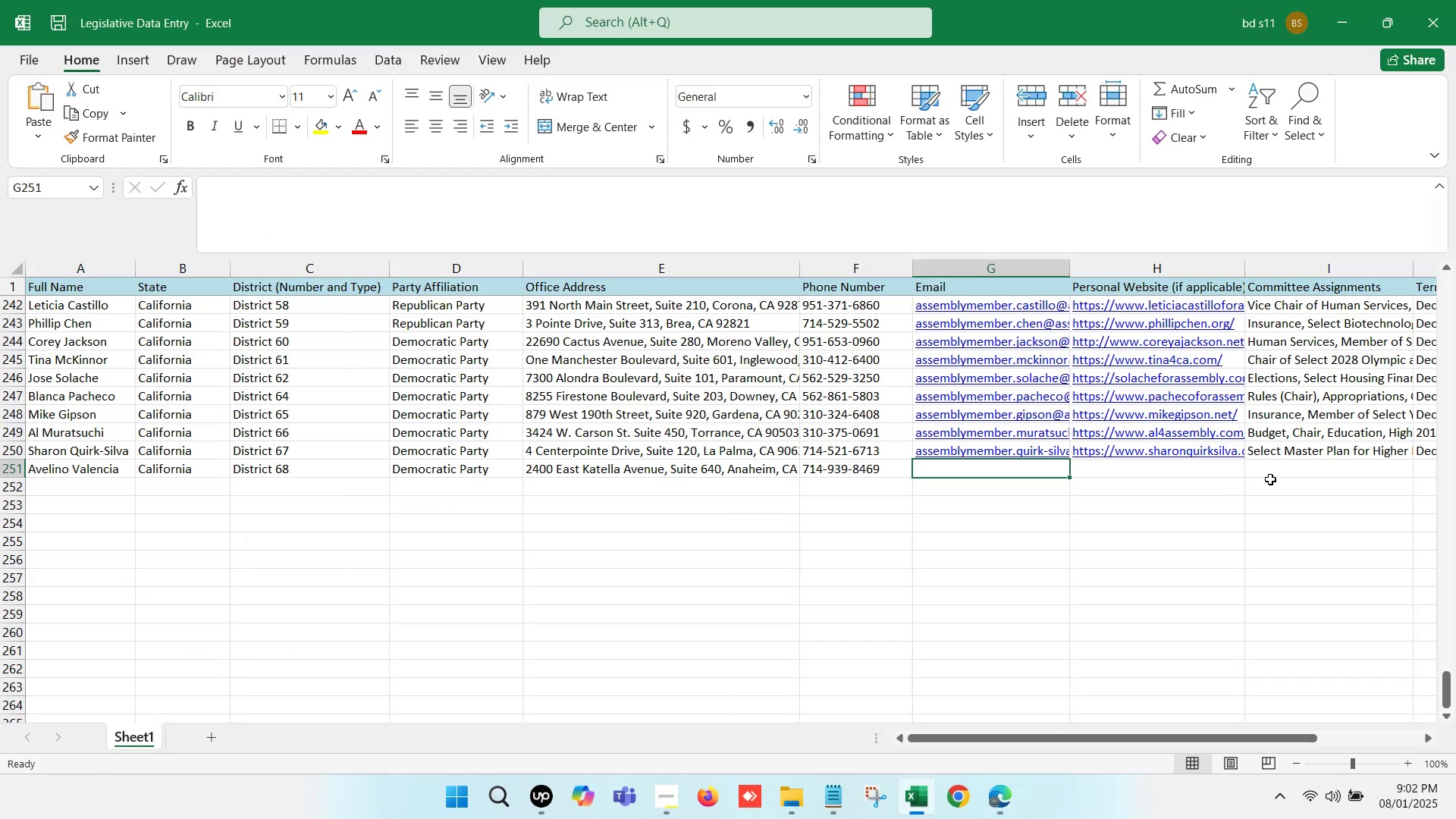 
double_click([1282, 472])
 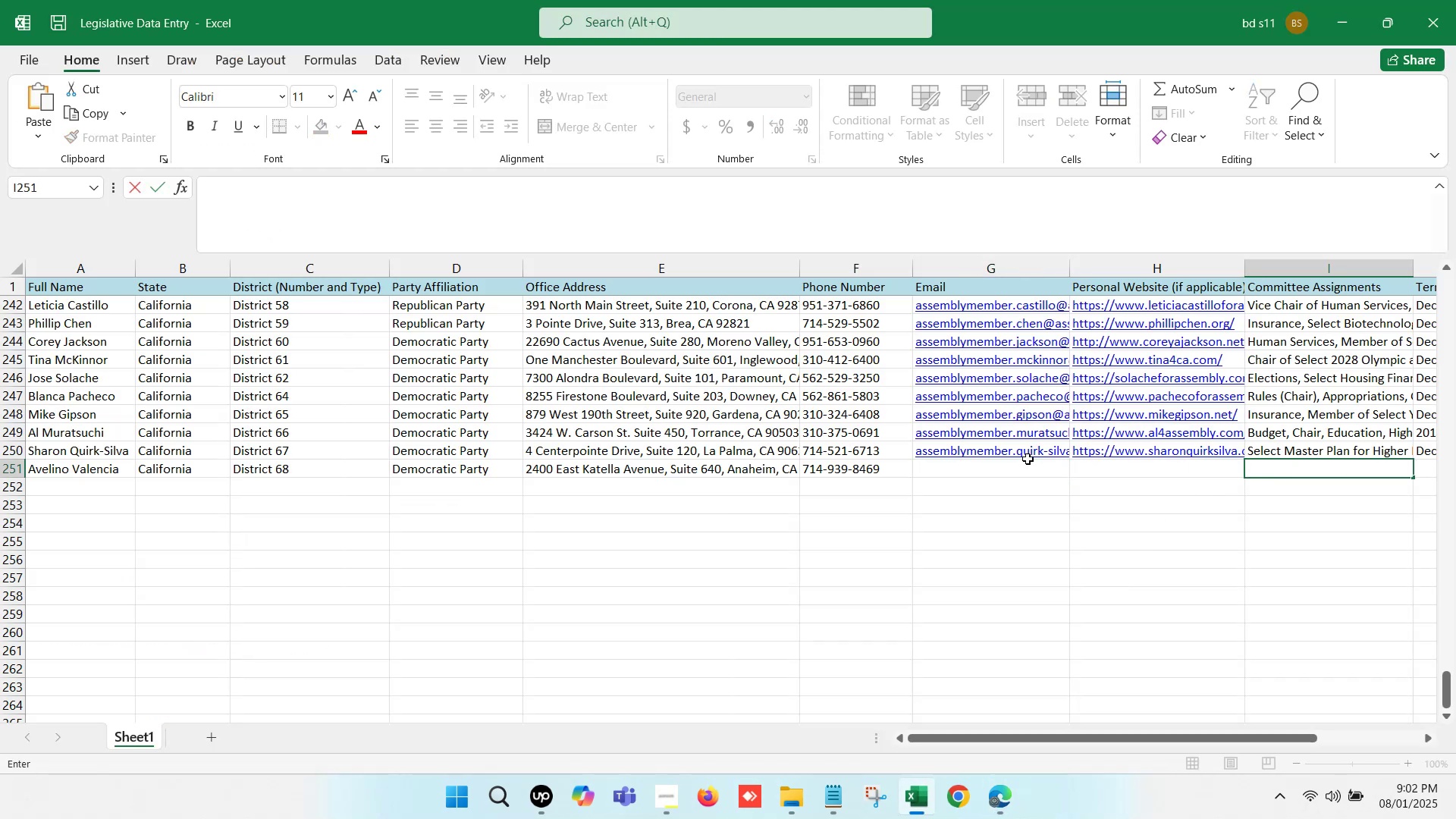 
left_click([997, 462])
 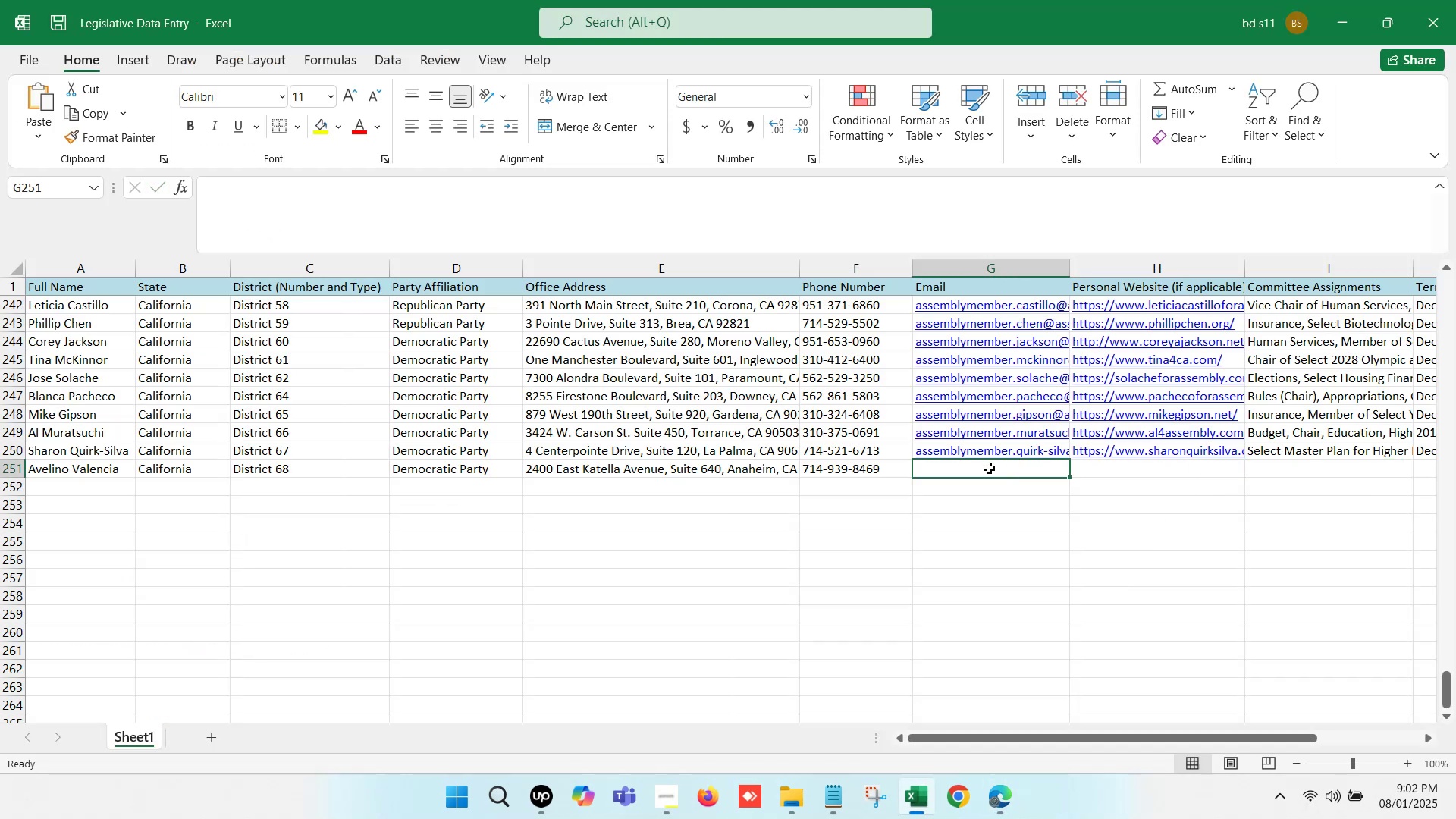 
left_click([989, 468])
 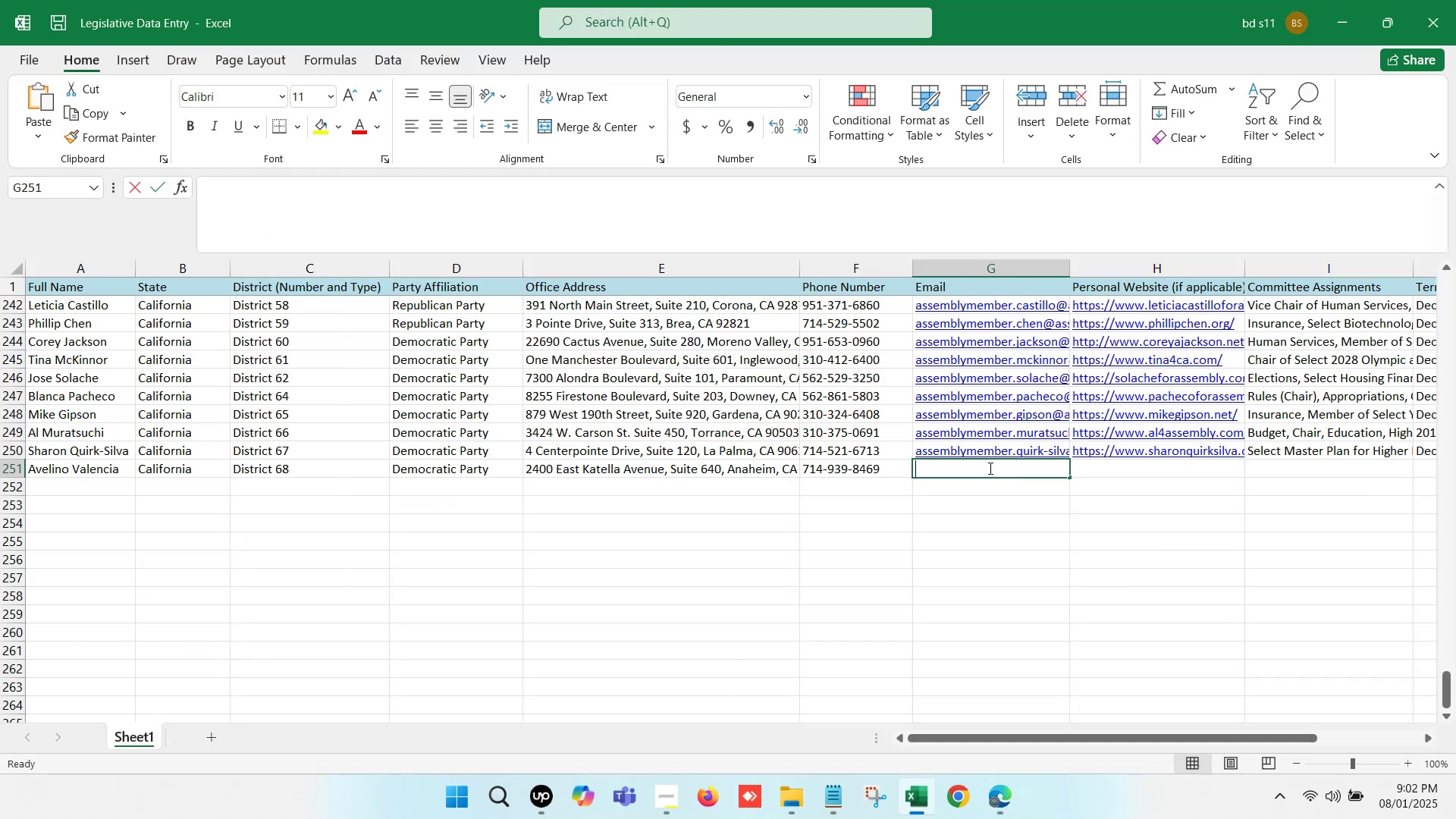 
double_click([989, 468])
 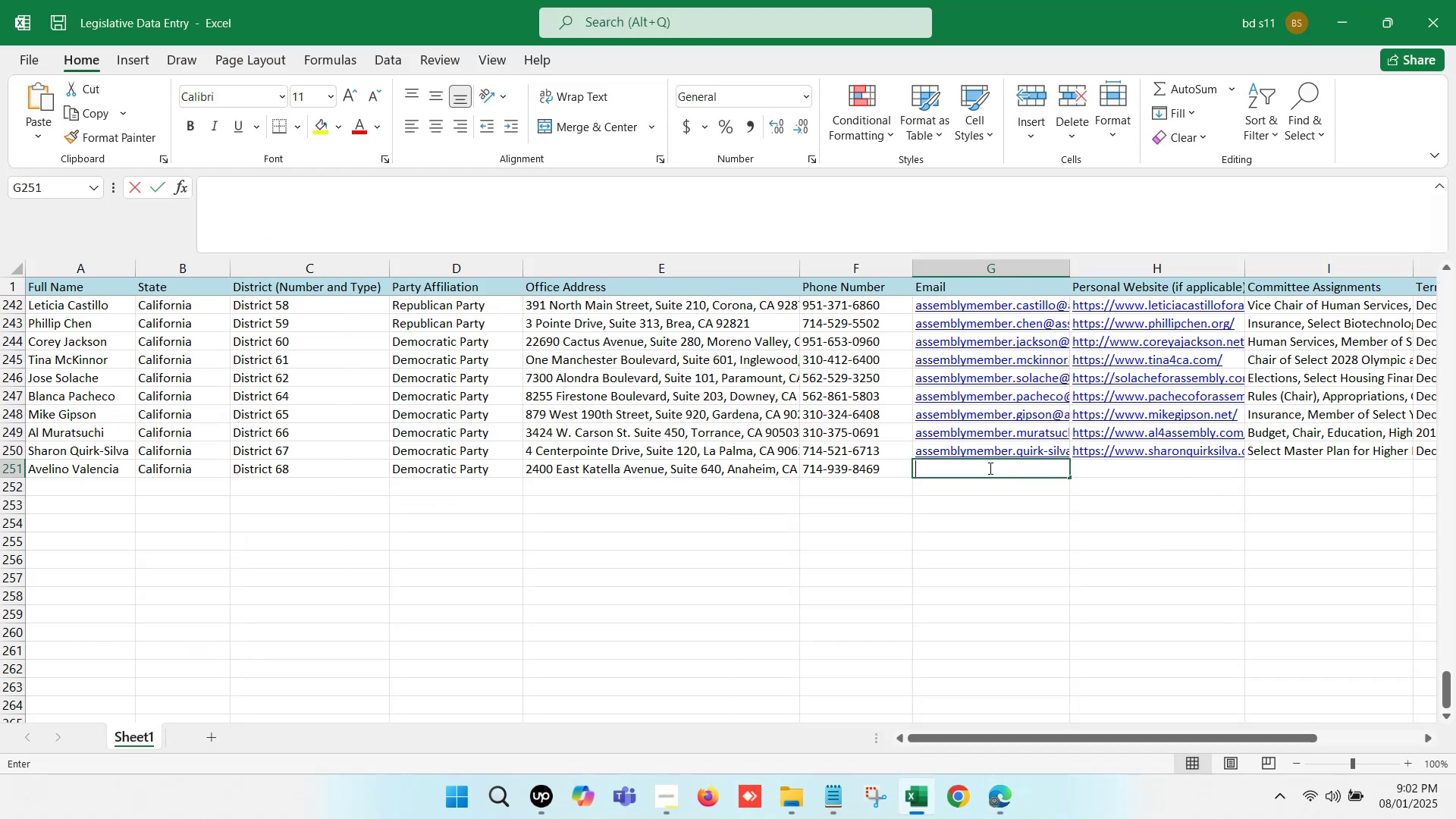 
key(Control+V)
 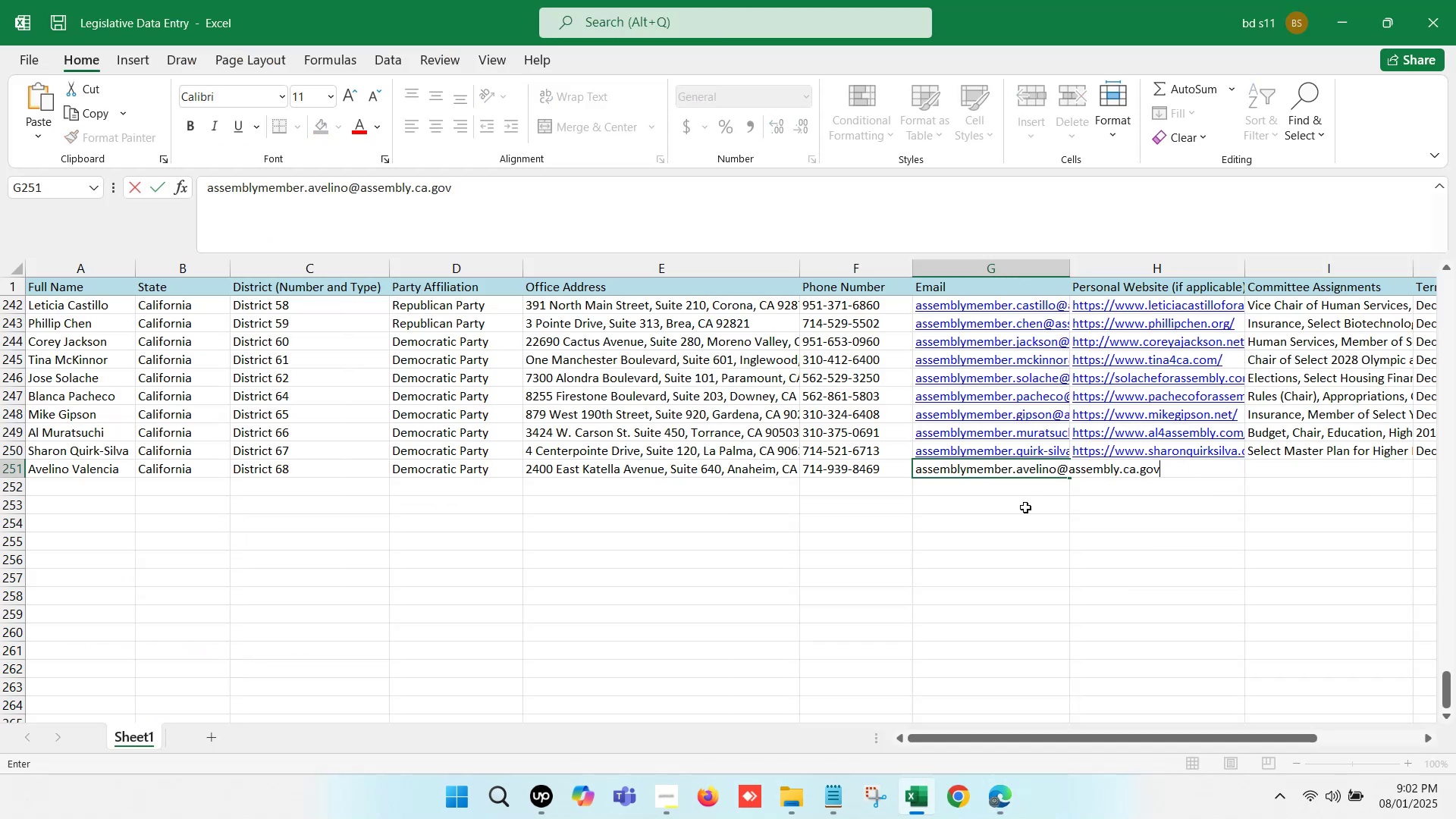 
left_click([1025, 507])
 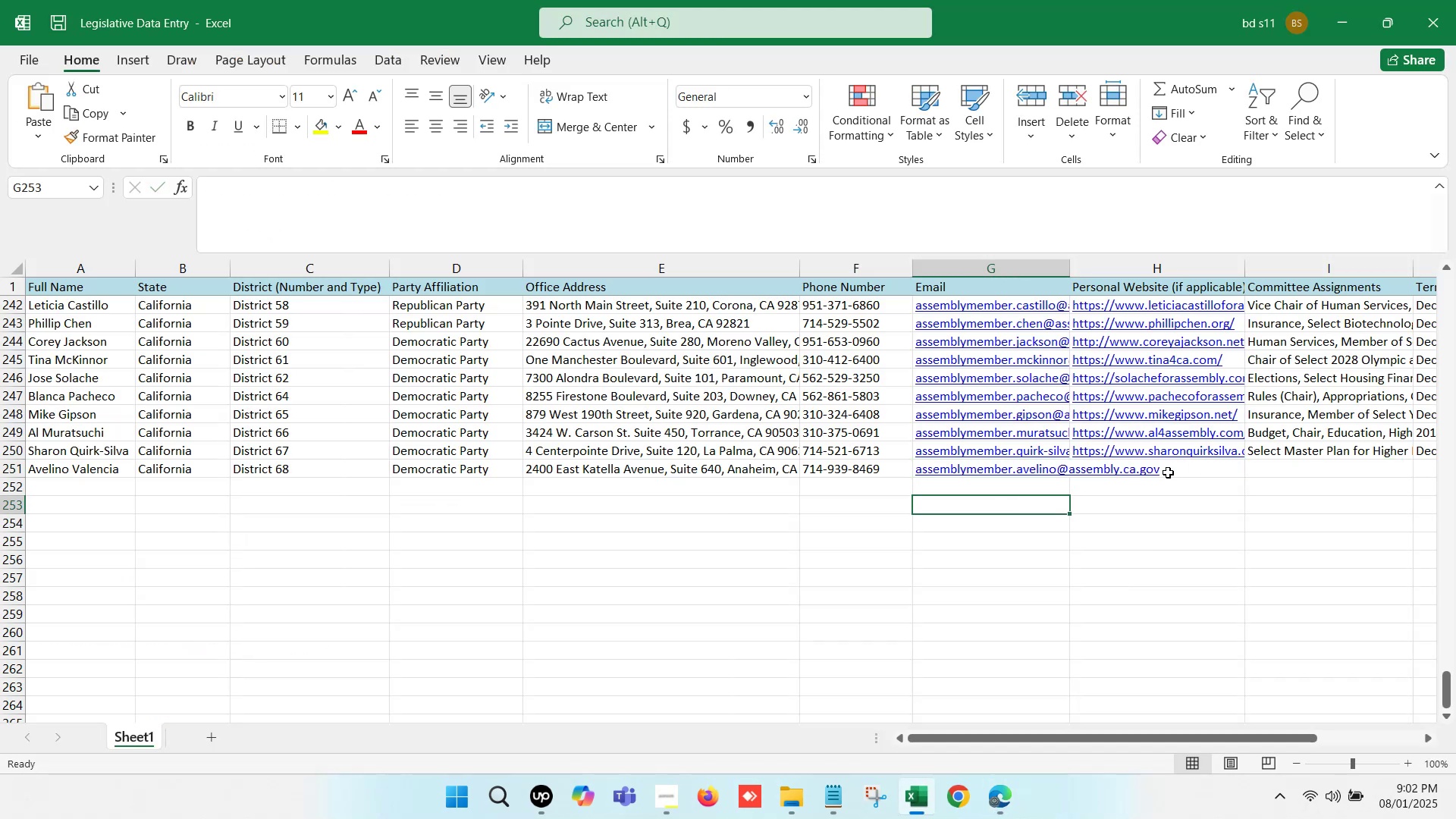 
left_click([1172, 472])
 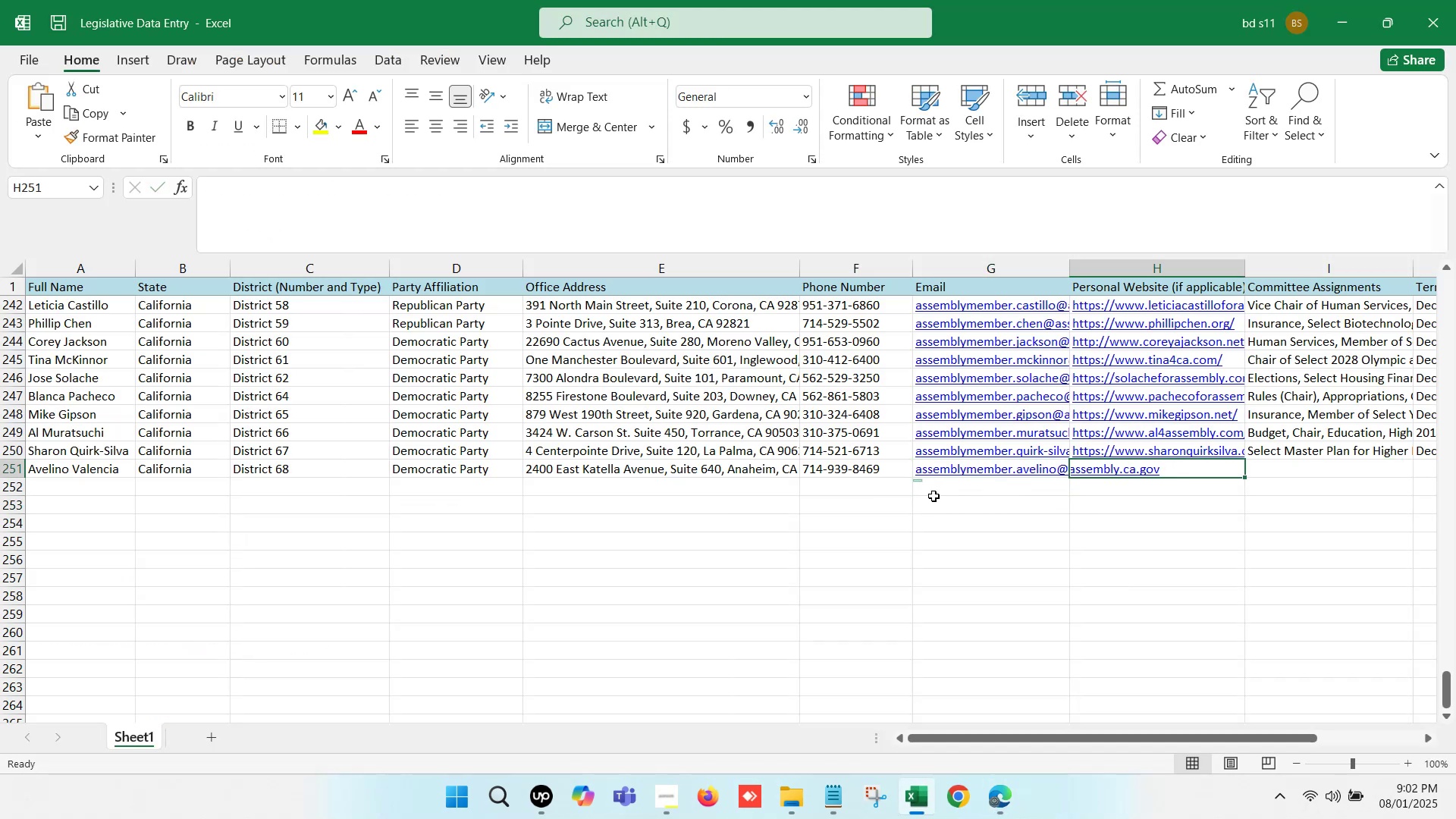 
left_click([969, 496])
 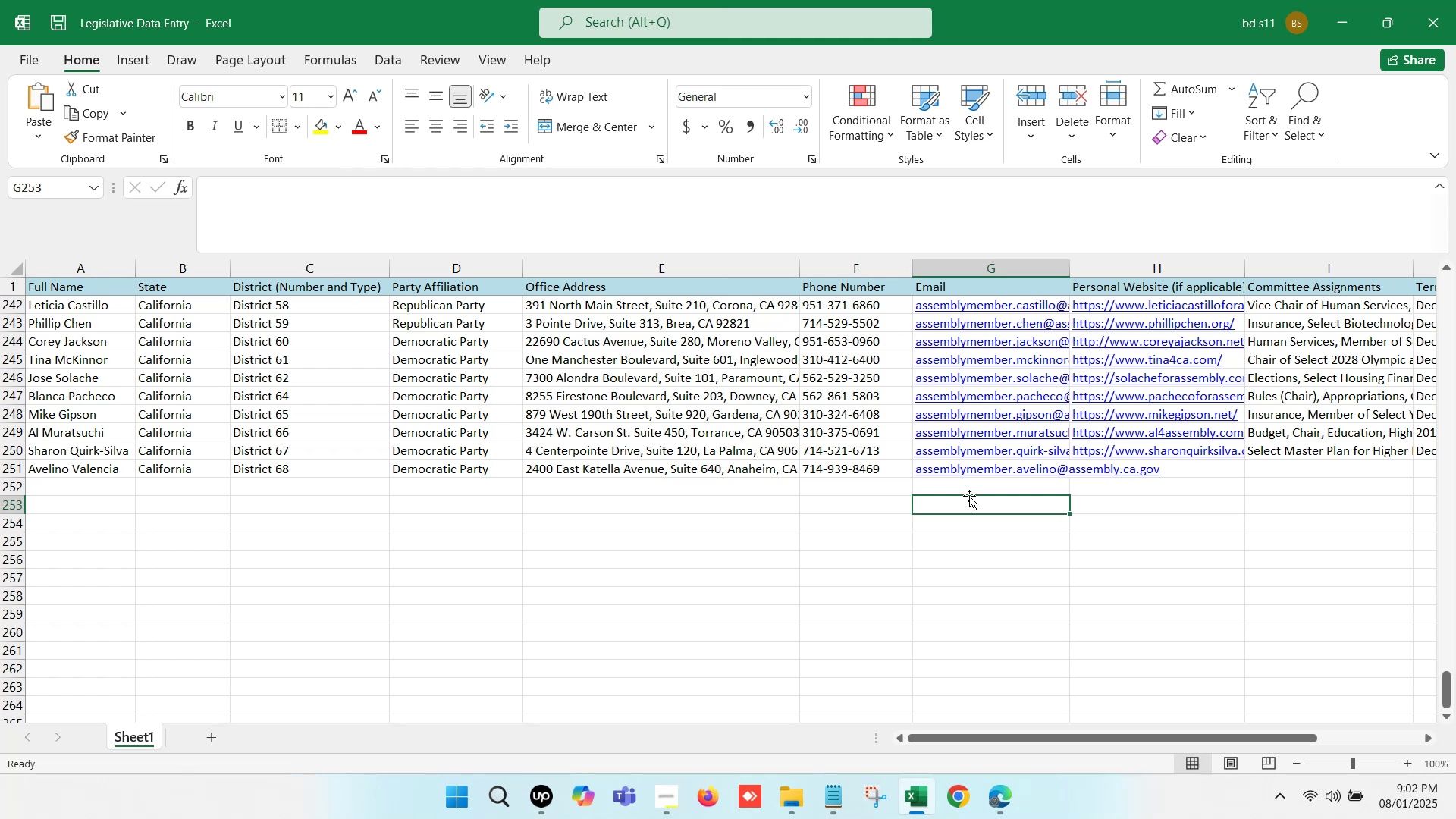 
key(ArrowUp)
 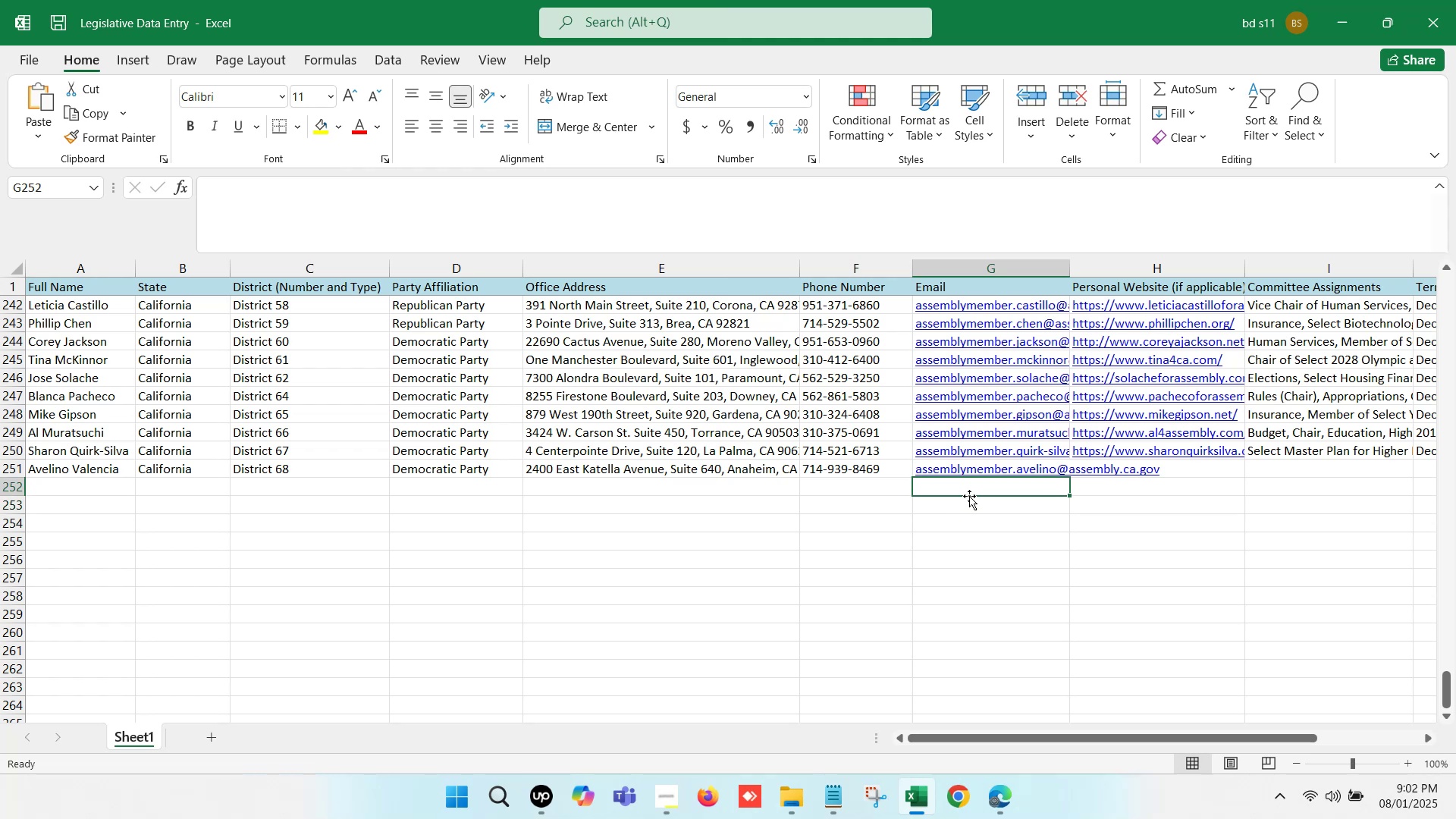 
key(ArrowUp)
 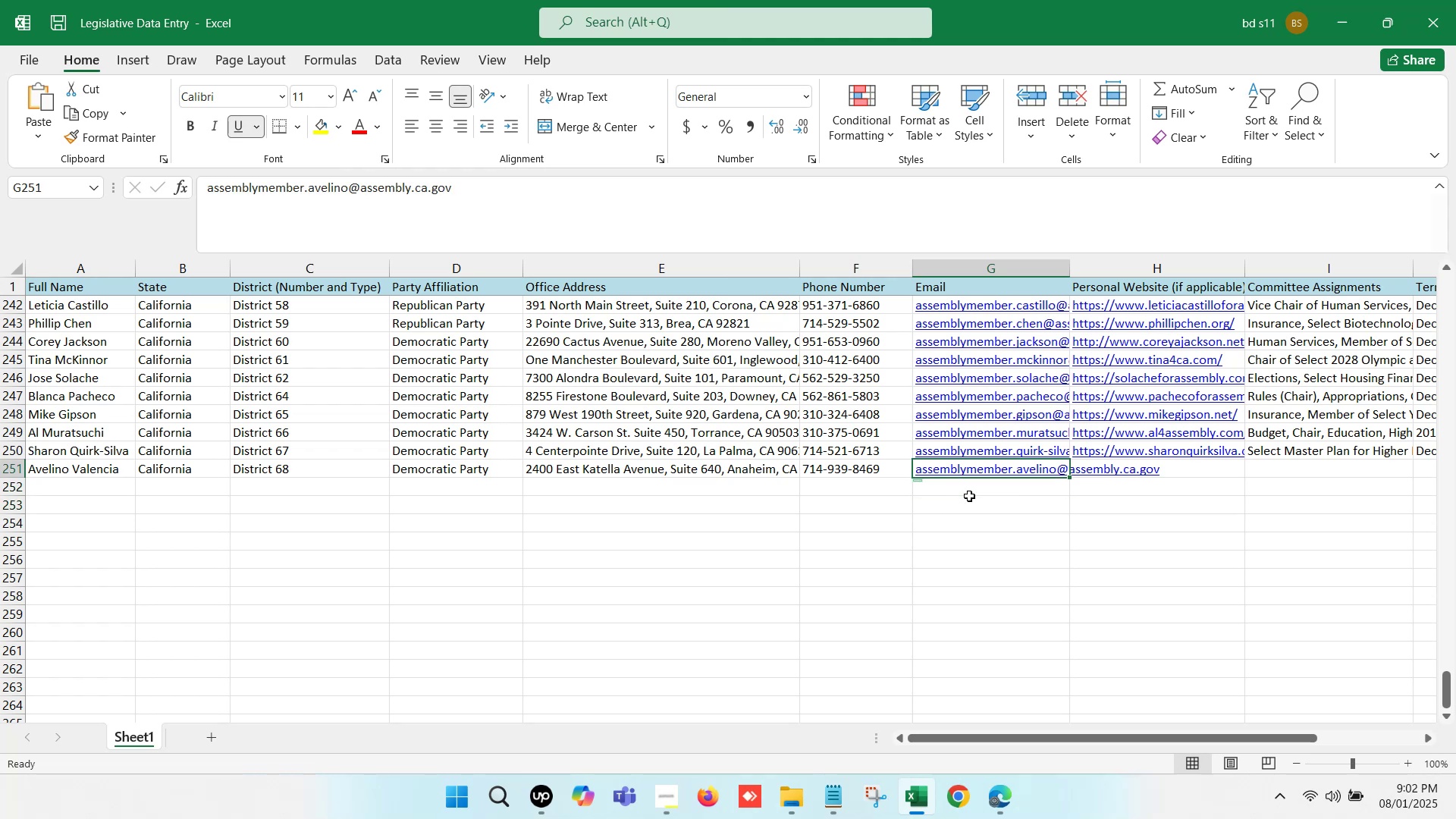 
key(ArrowUp)
 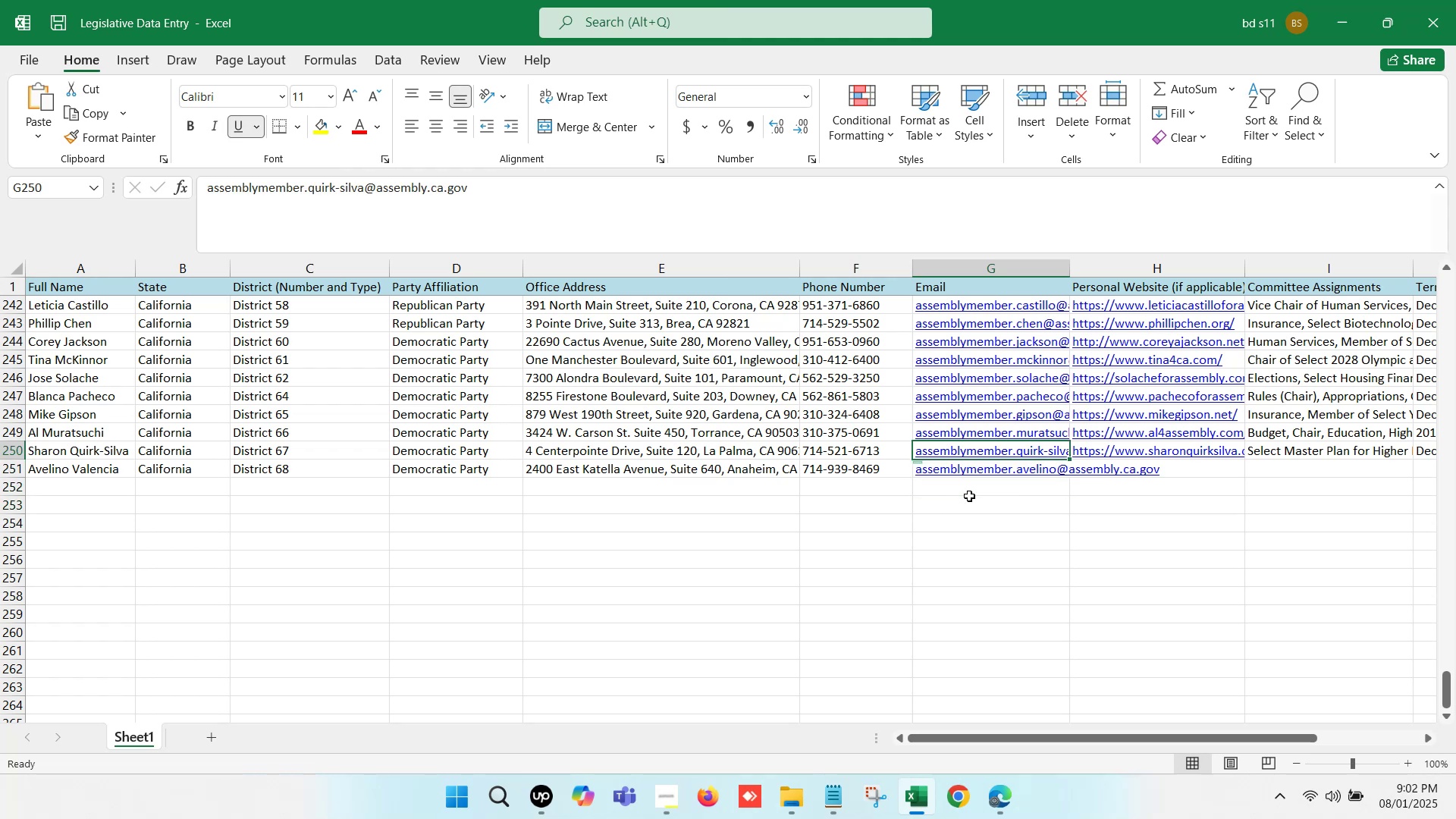 
key(ArrowUp)
 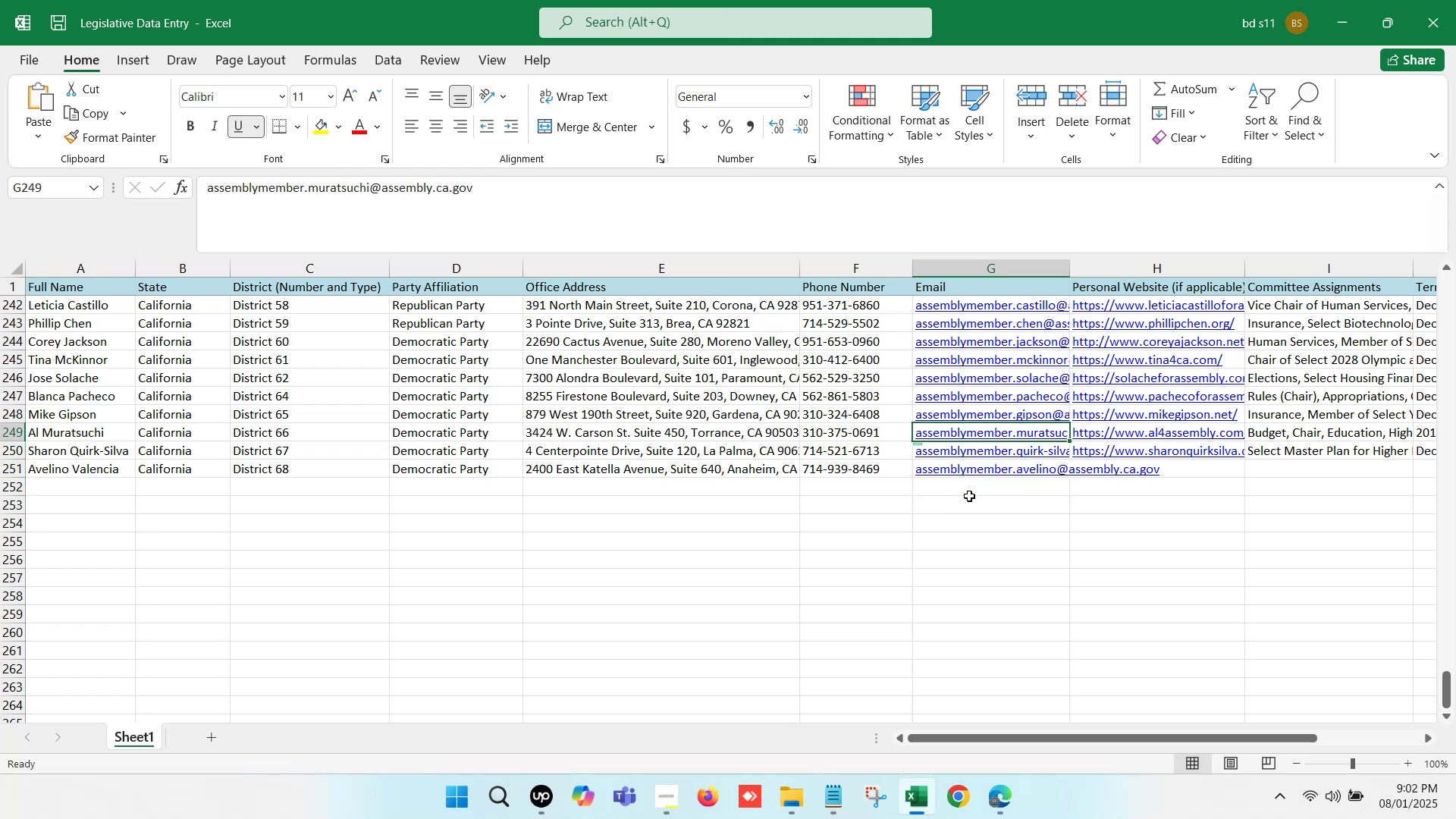 
key(ArrowUp)
 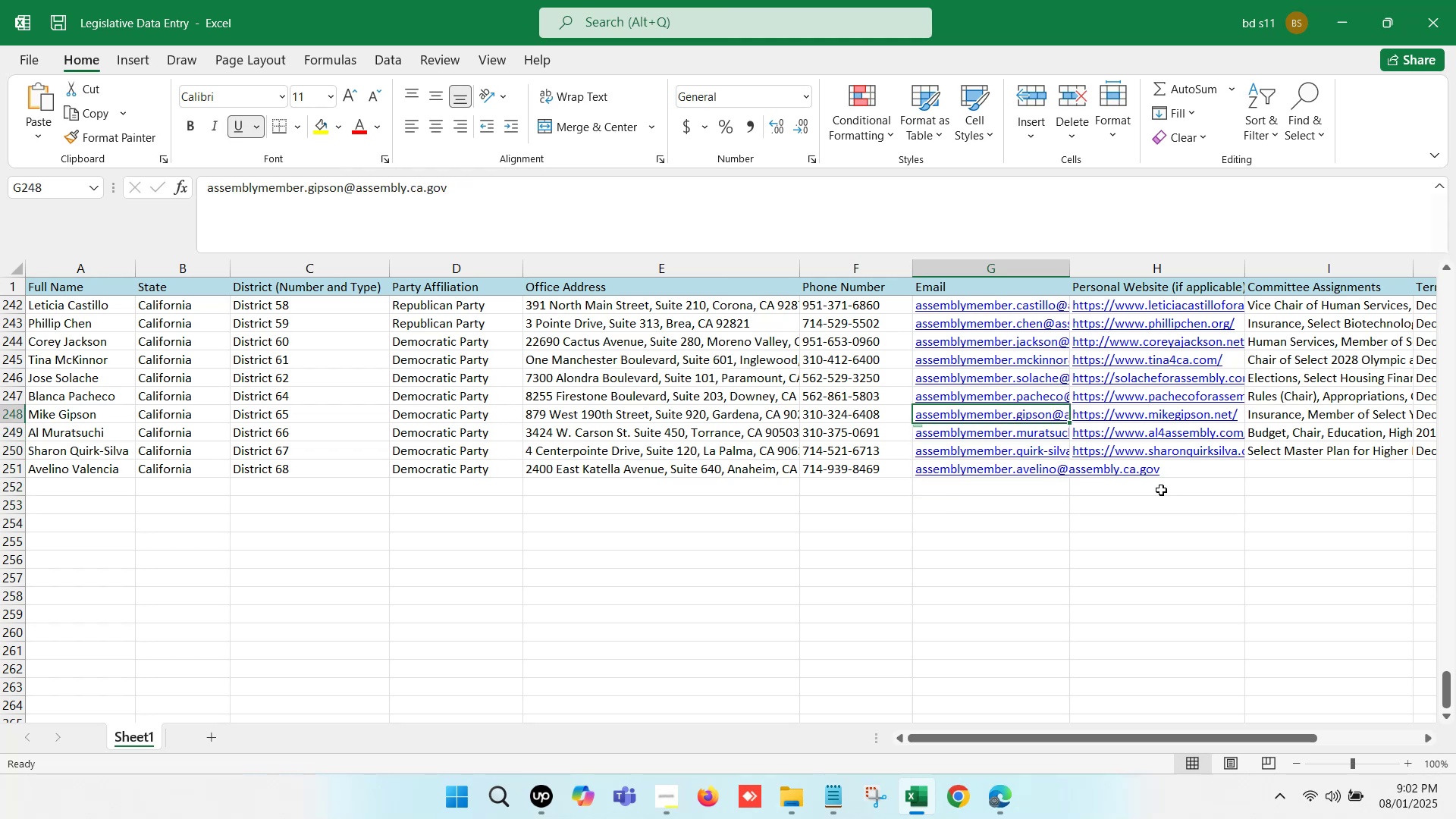 
left_click([1192, 472])
 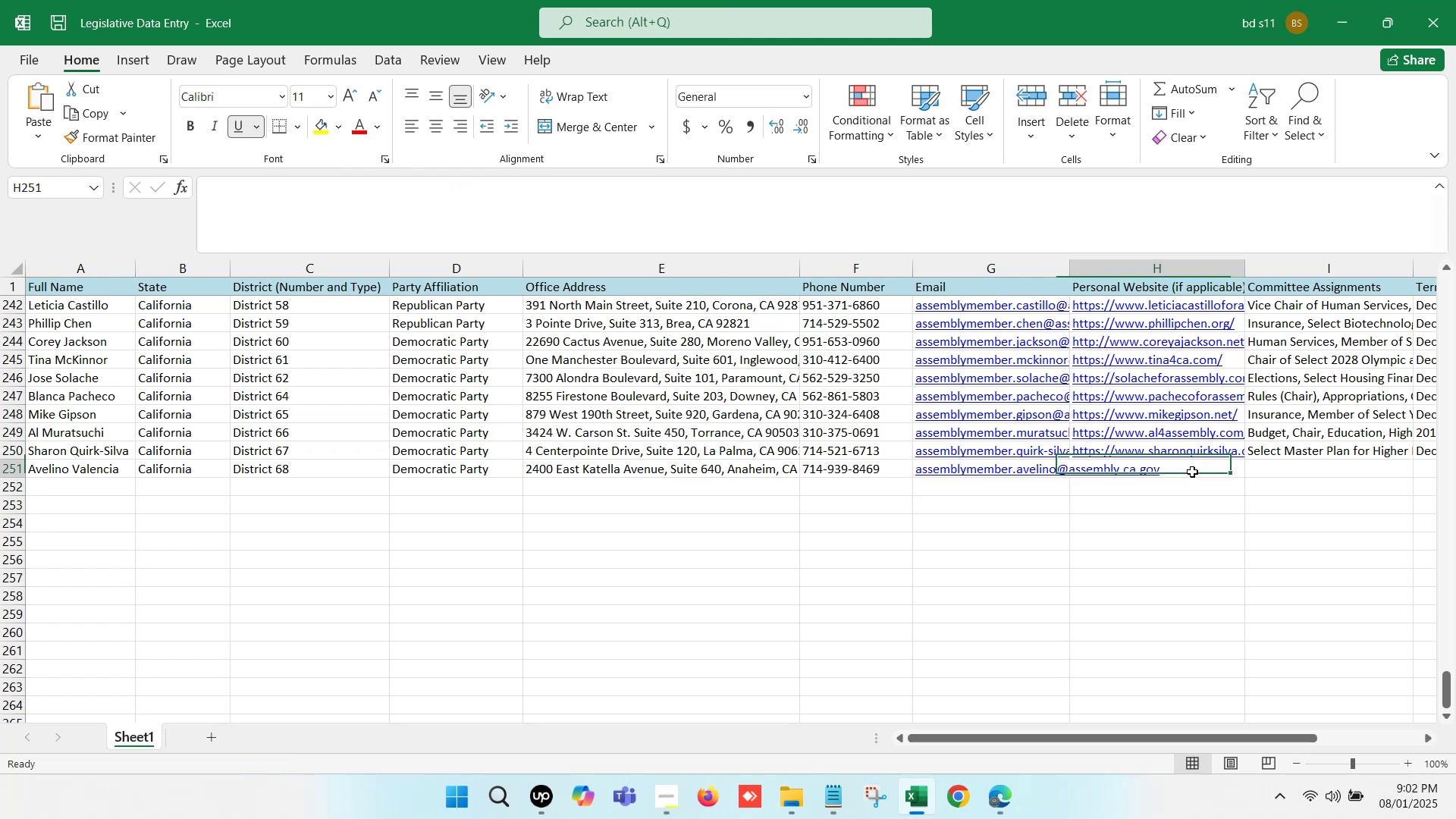 
key(ArrowRight)
 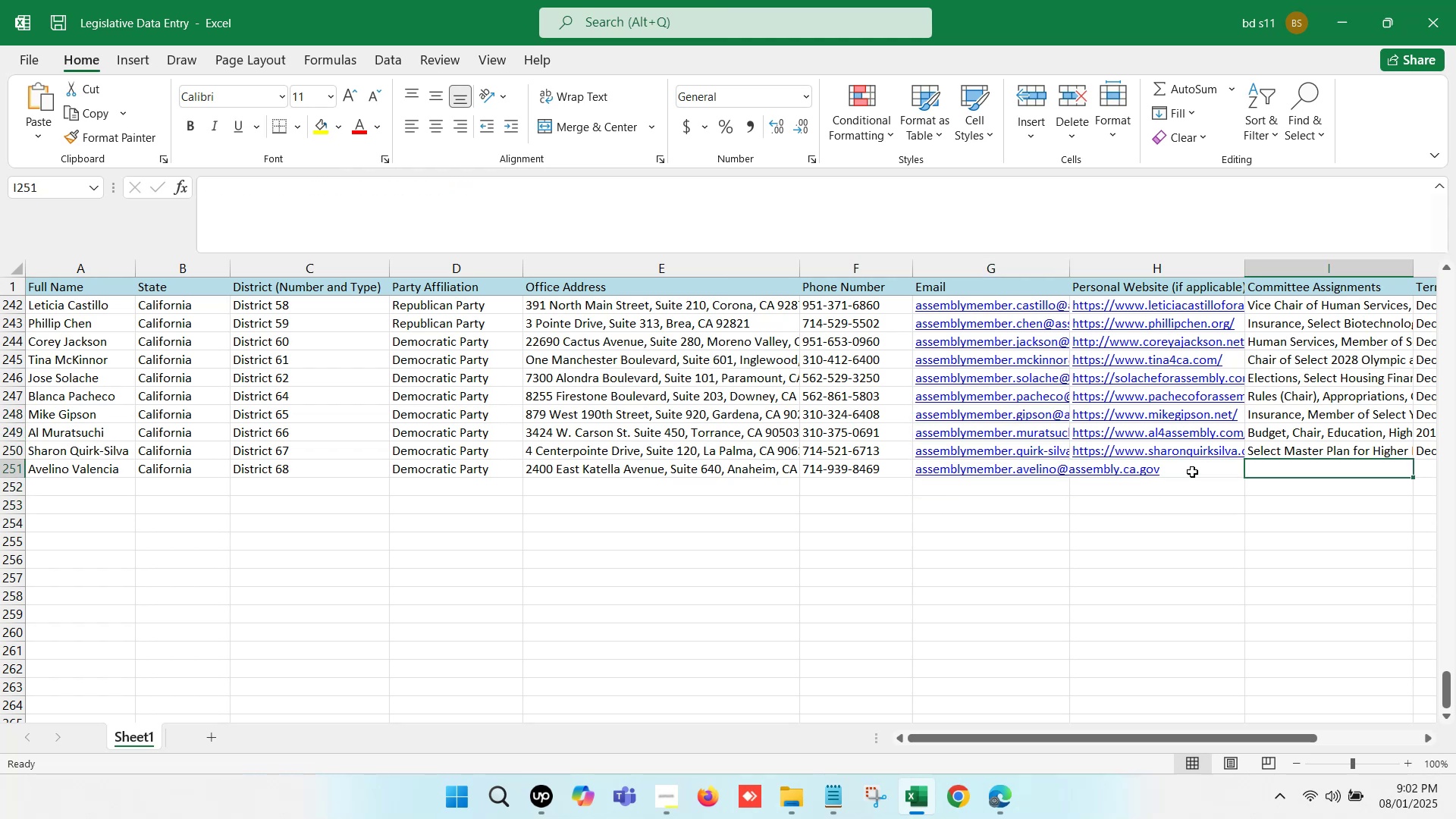 
key(ArrowRight)
 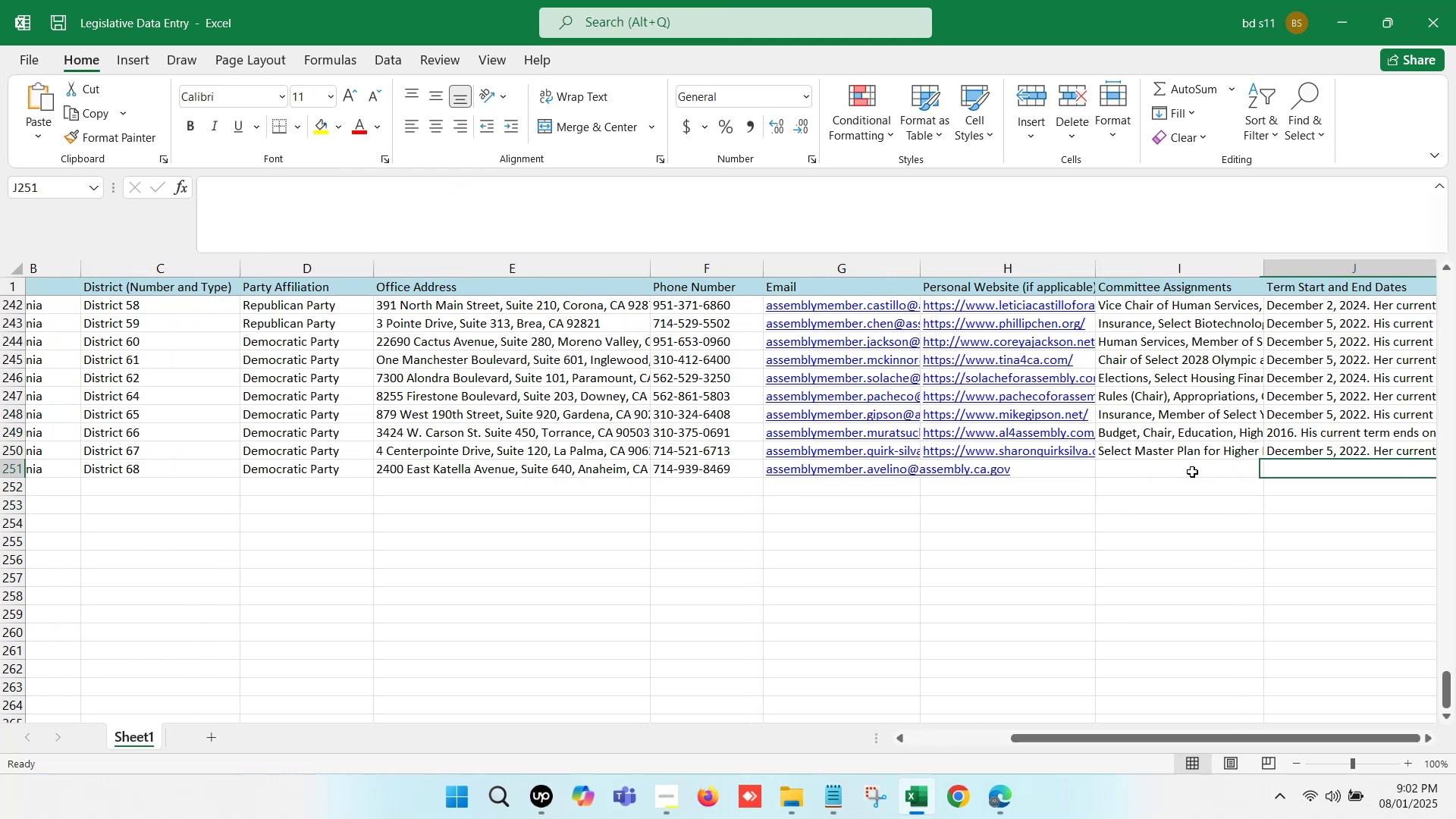 
key(ArrowRight)
 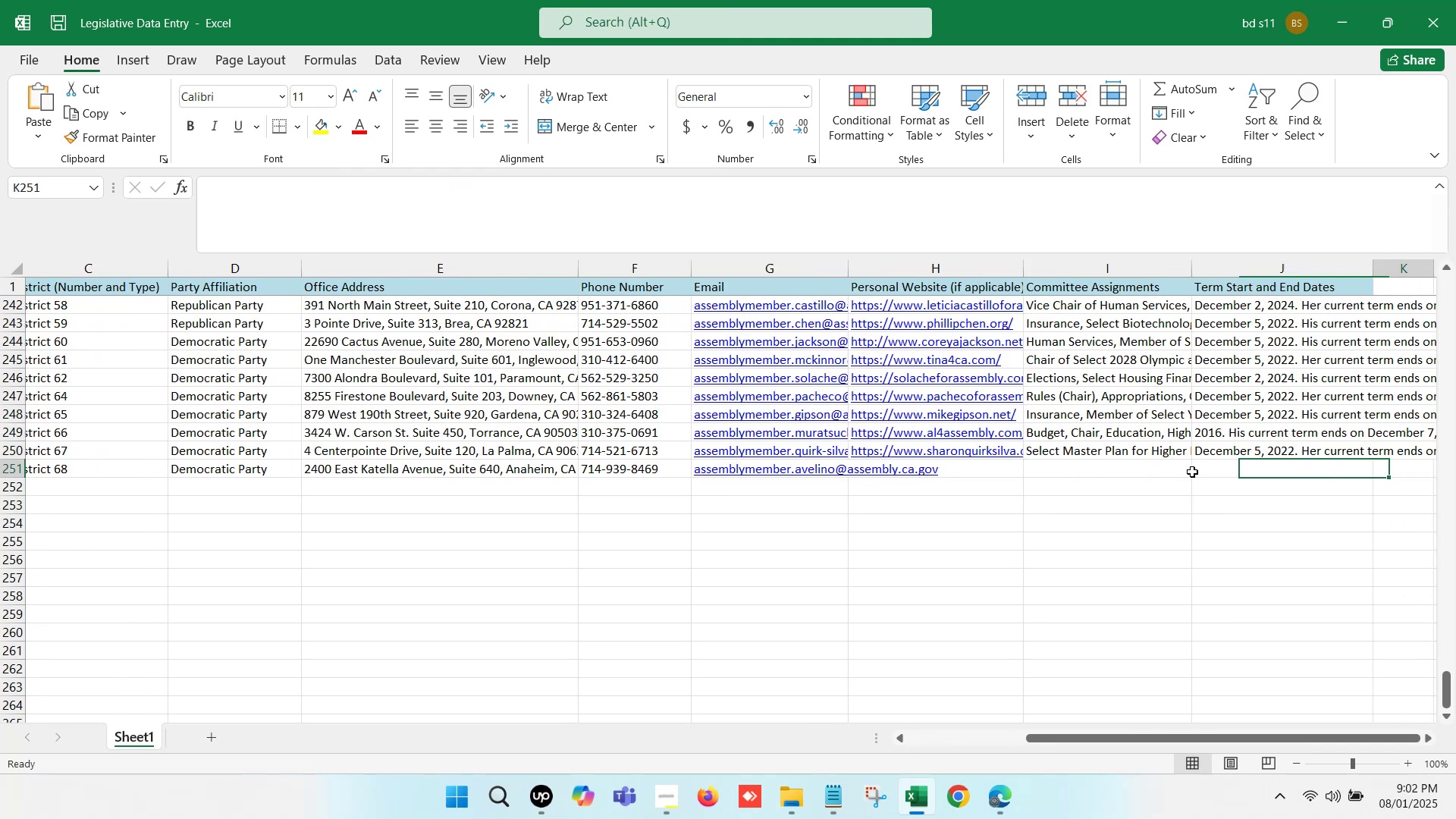 
key(ArrowRight)
 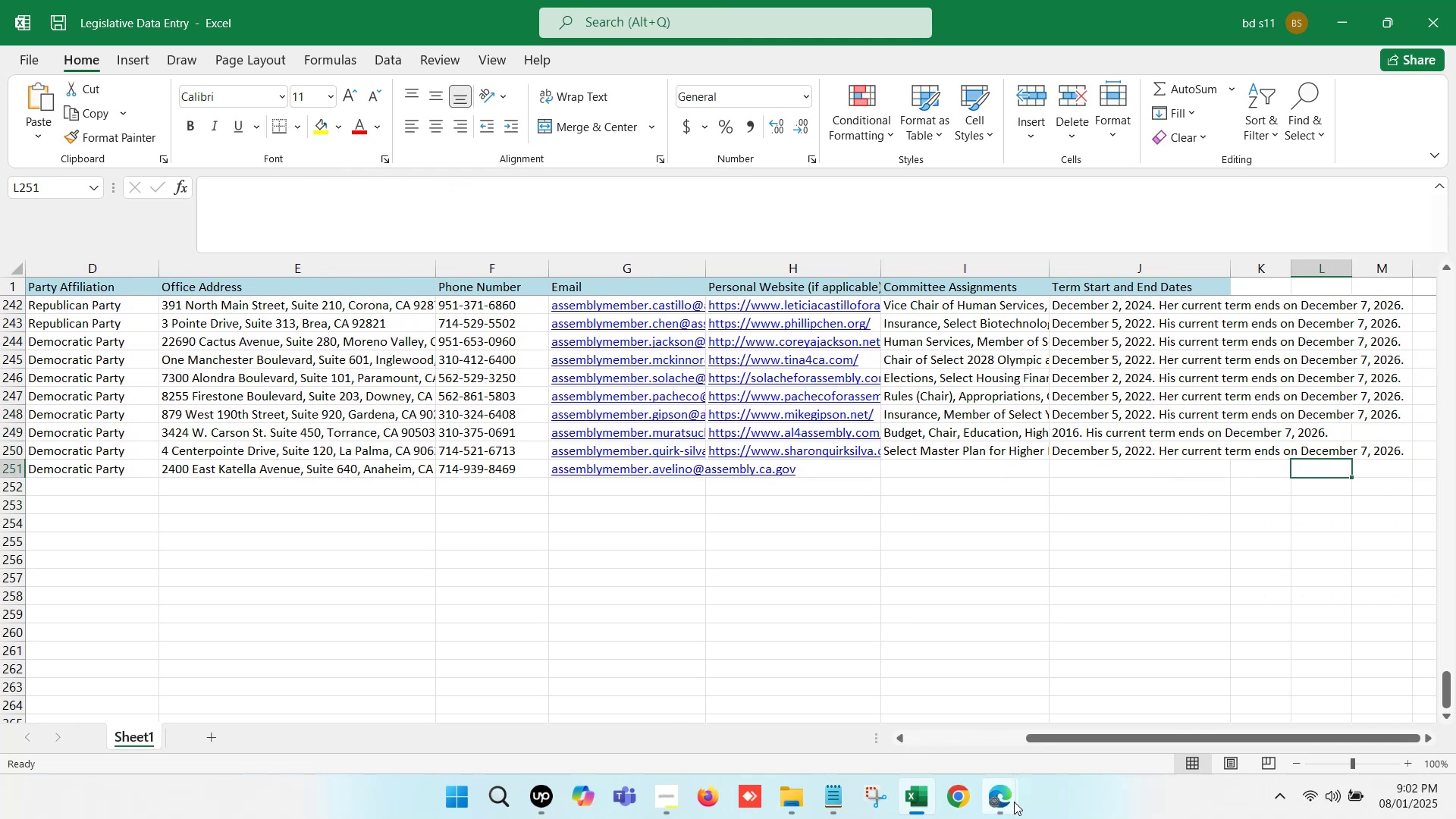 
left_click([1014, 802])
 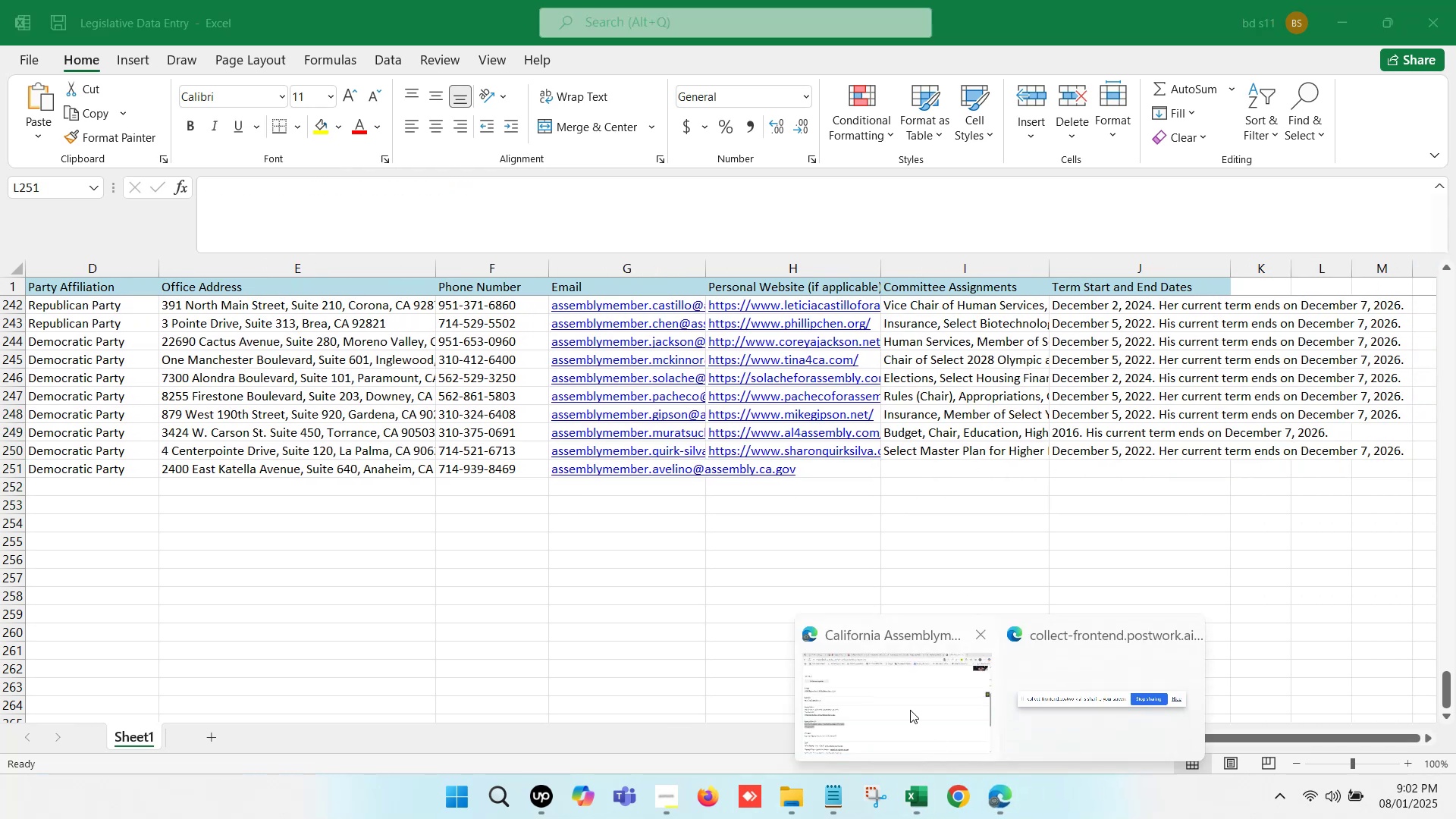 
left_click_drag(start_coordinate=[896, 693], to_coordinate=[896, 689])
 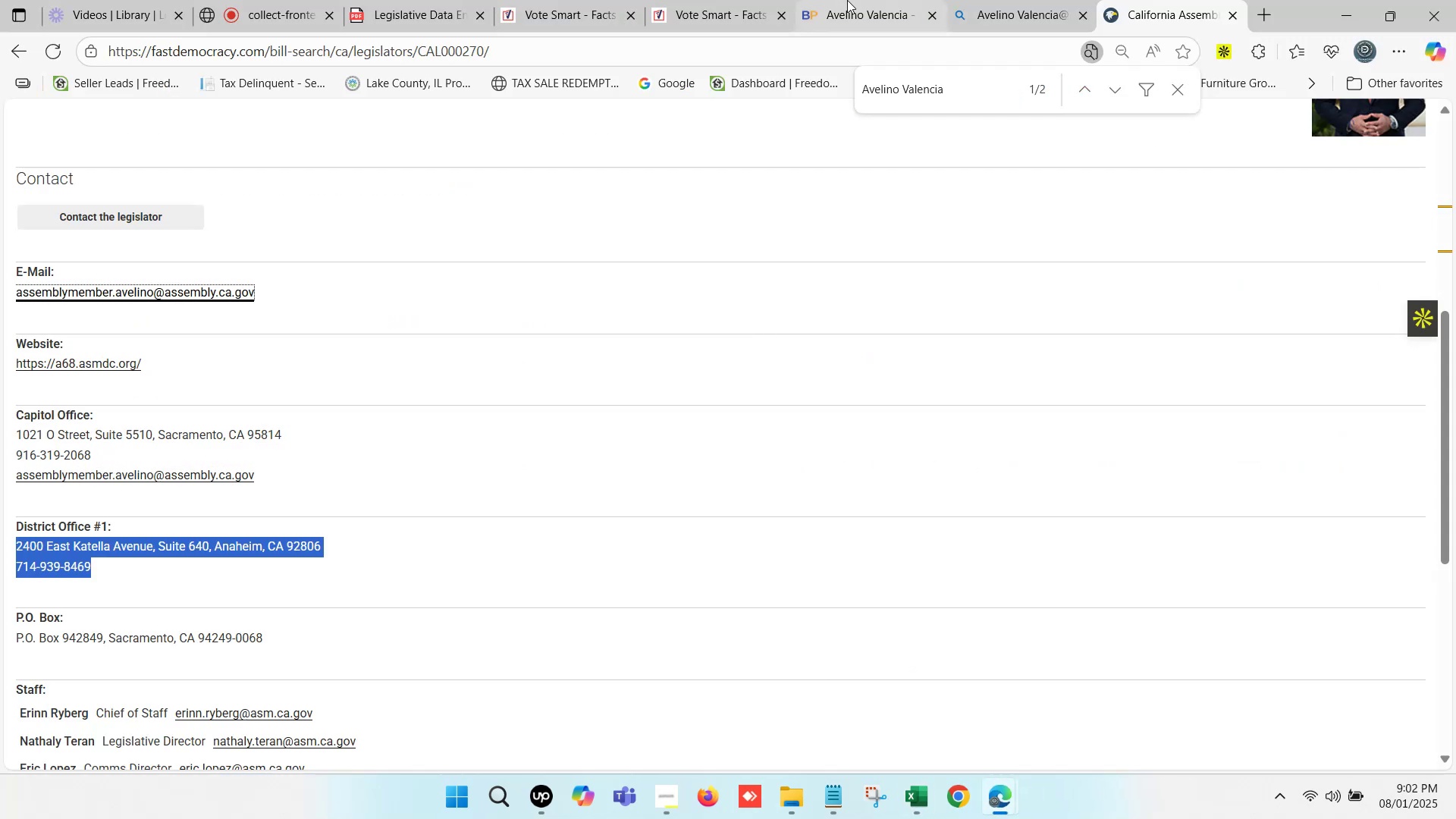 
left_click([848, 0])
 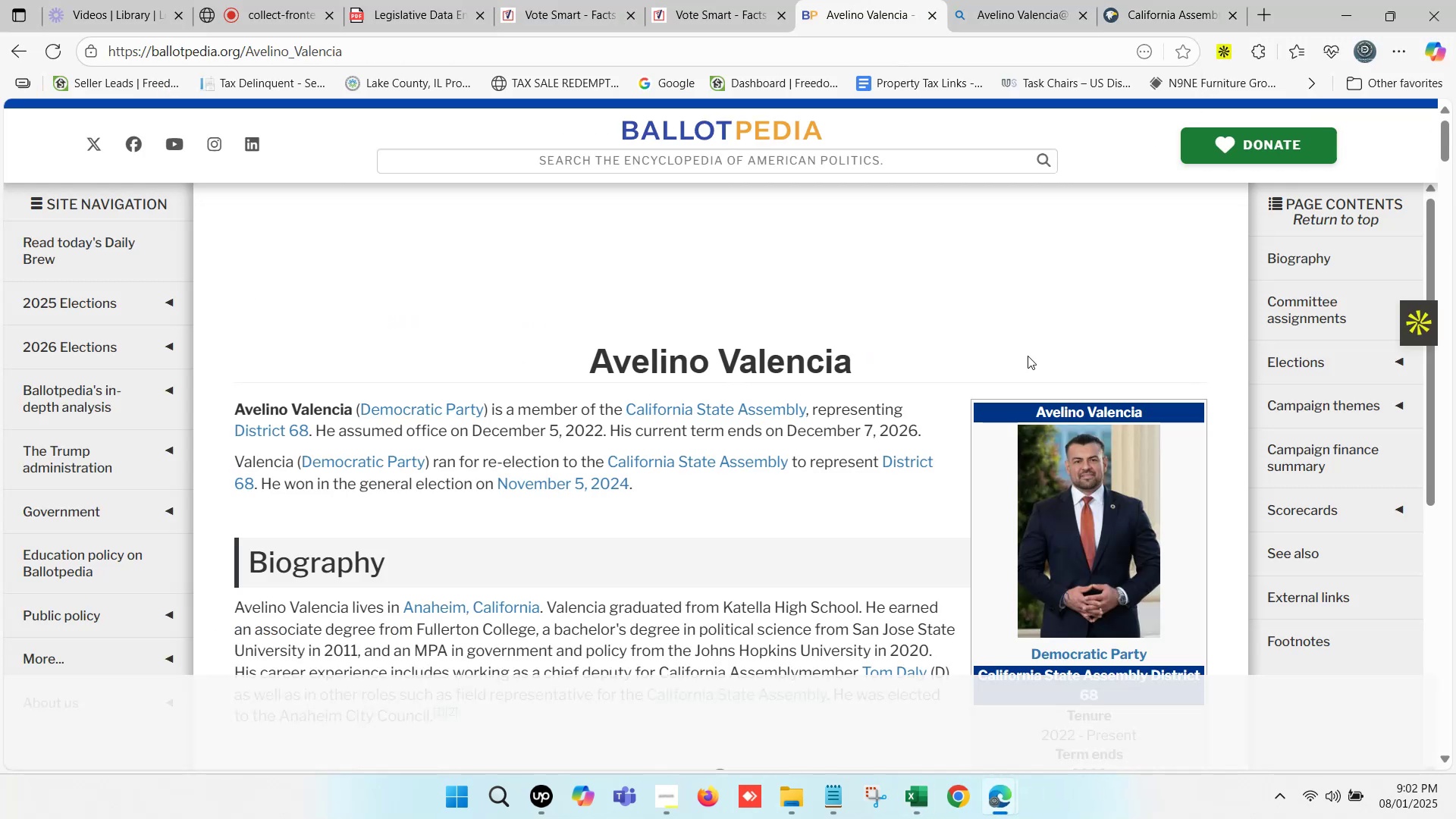 
scroll: coordinate [1084, 482], scroll_direction: down, amount: 6.0
 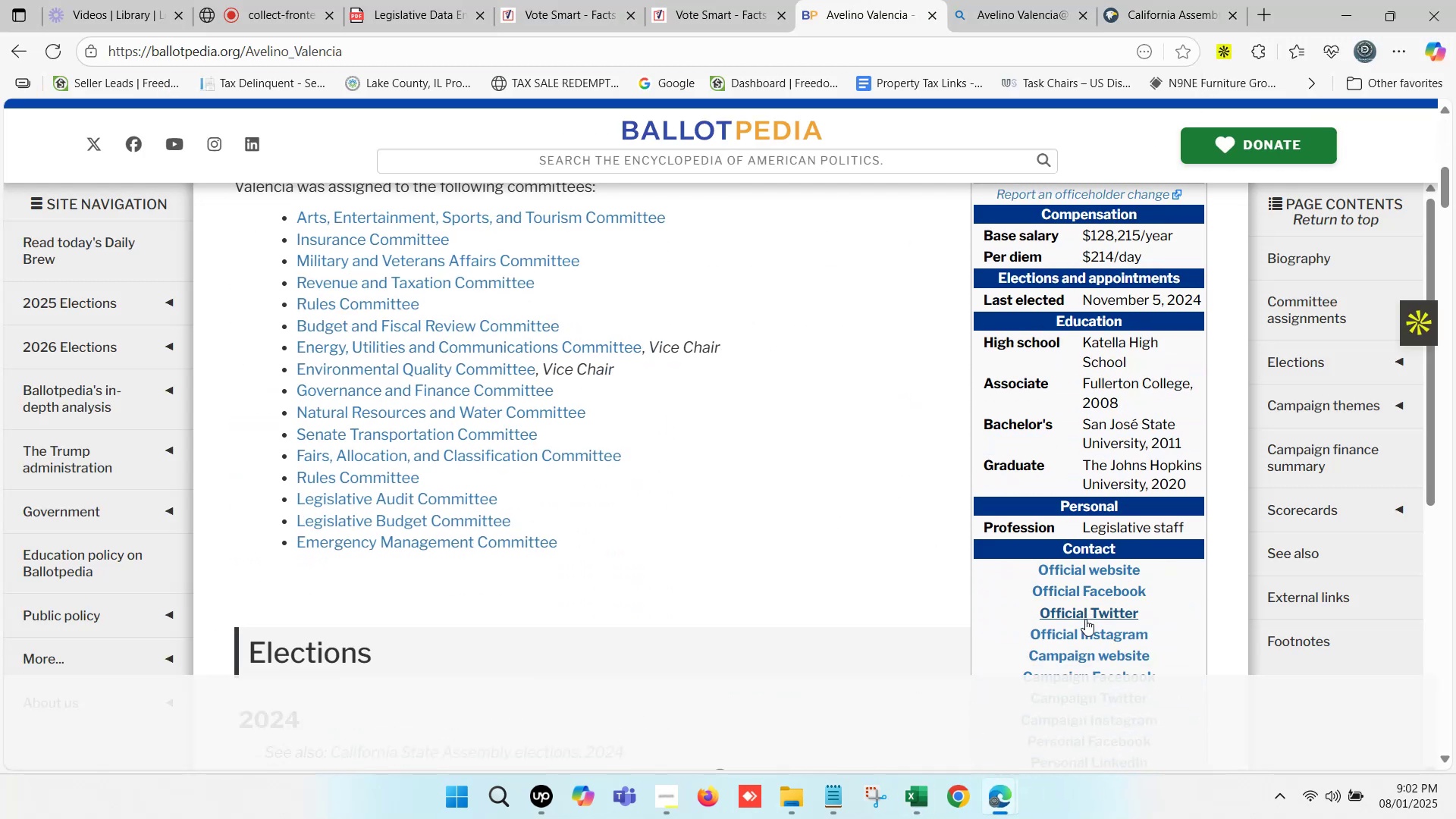 
hold_key(key=ControlLeft, duration=0.65)
left_click([1087, 651])
 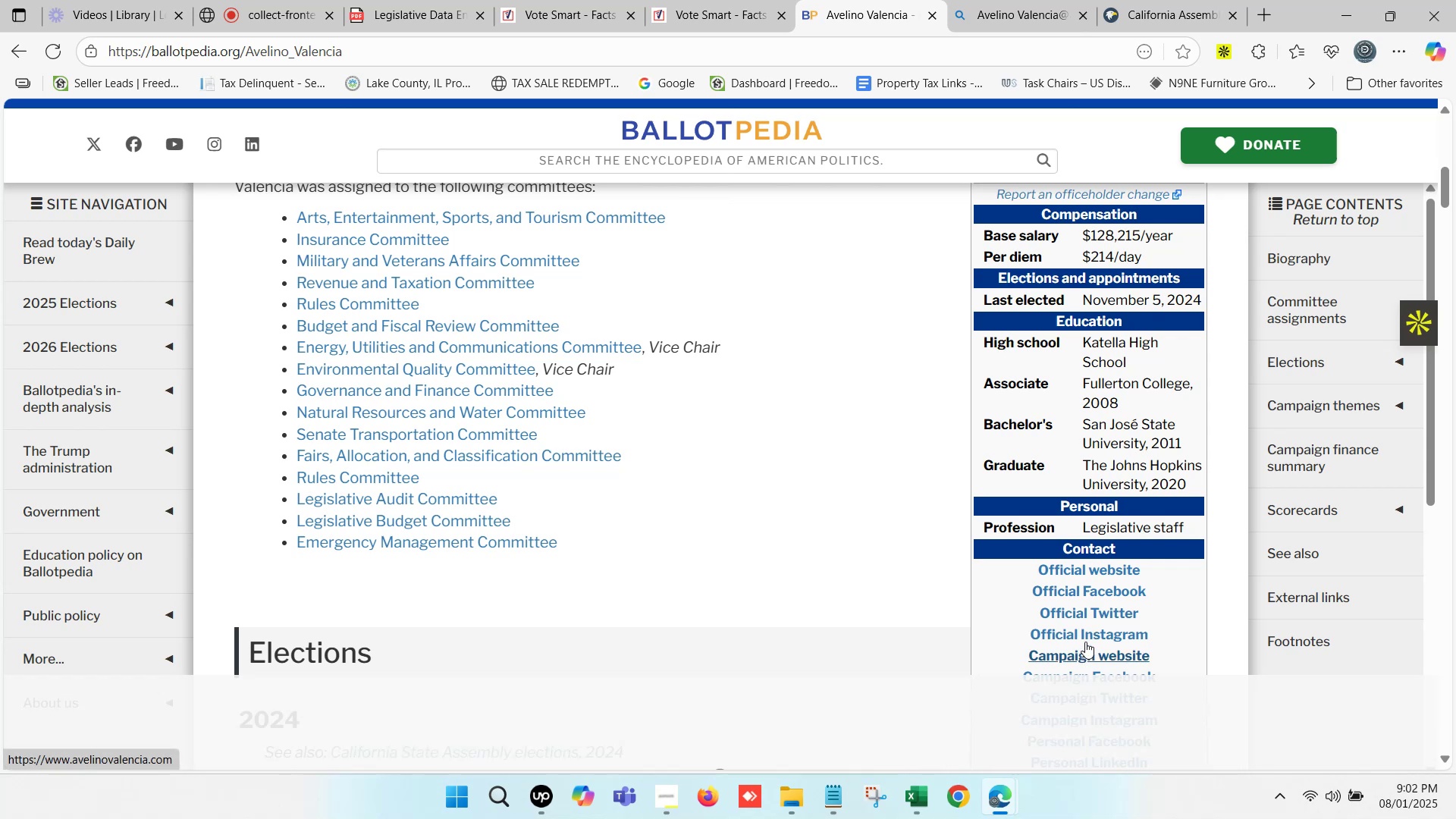 
left_click([908, 0])
 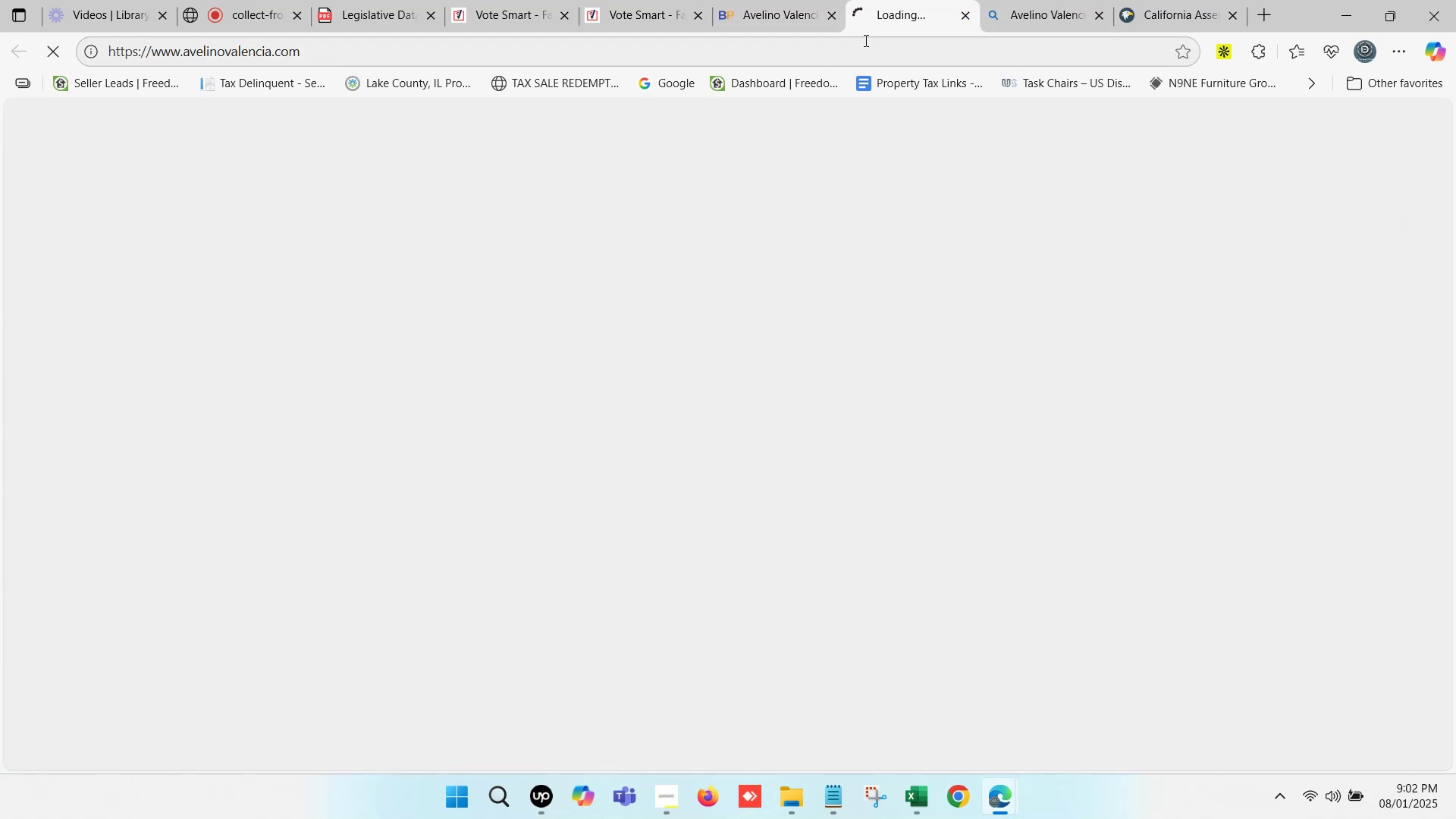 
left_click([864, 40])
 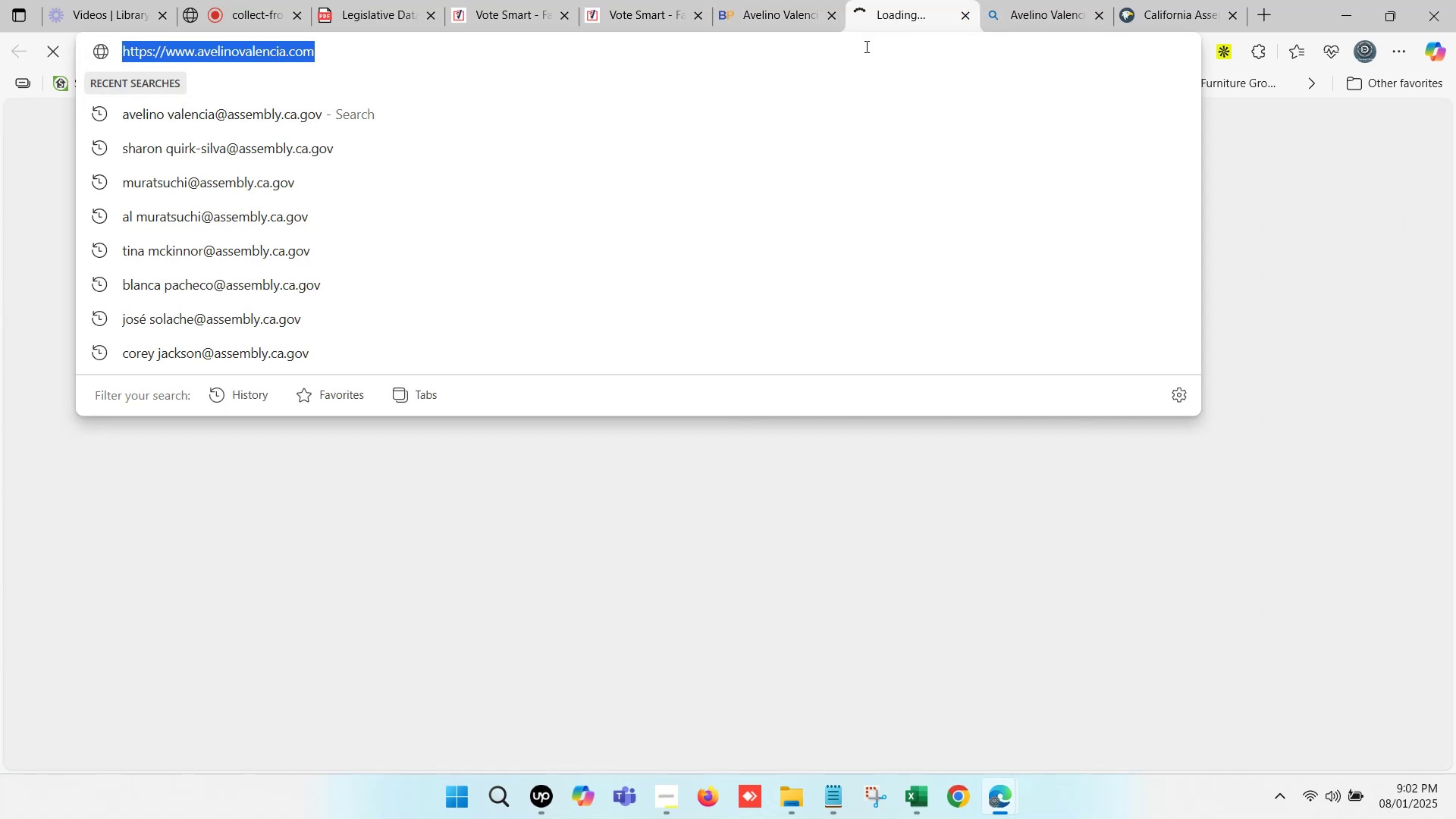 
key(Control+C)
 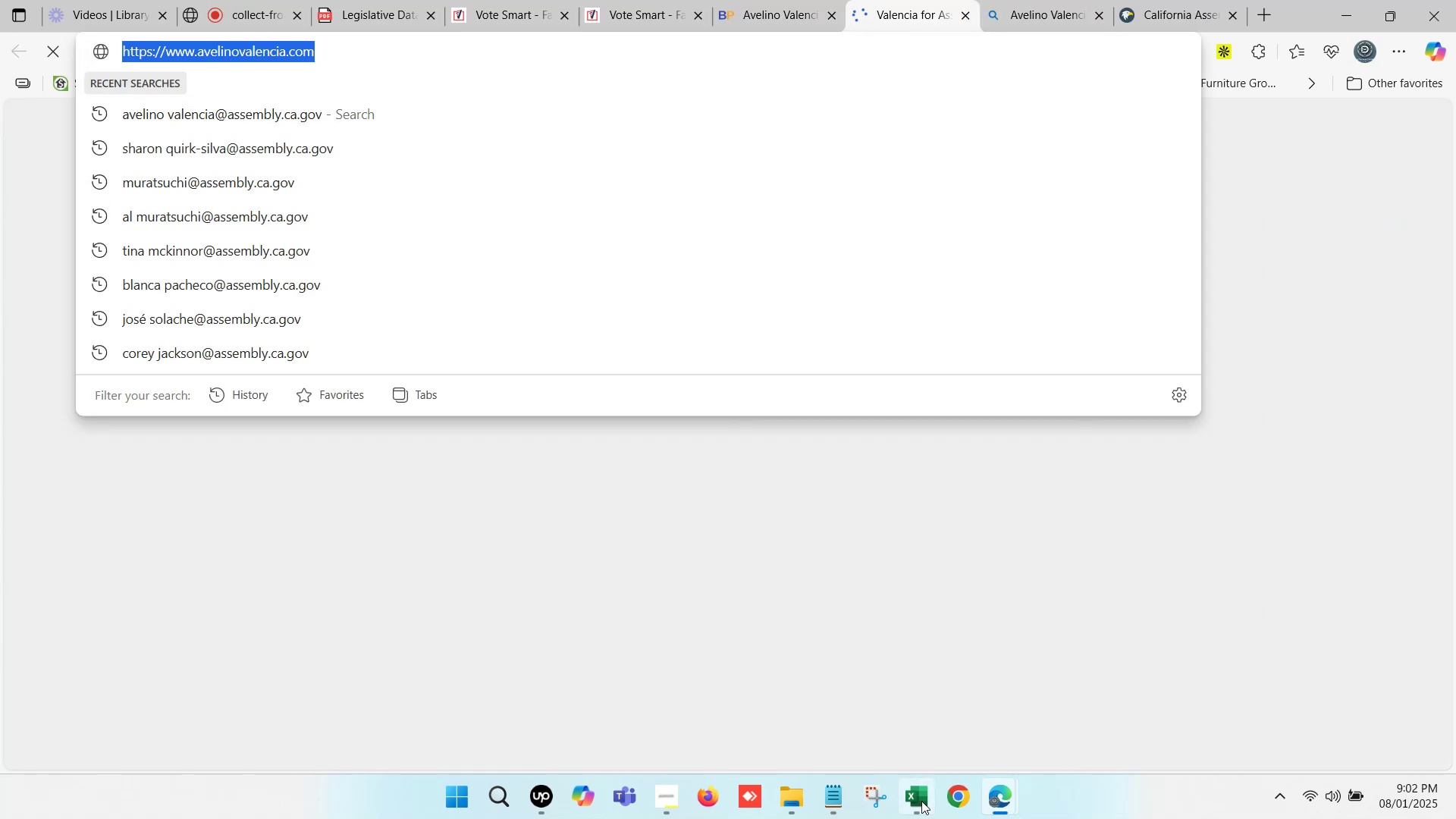 
left_click([923, 806])
 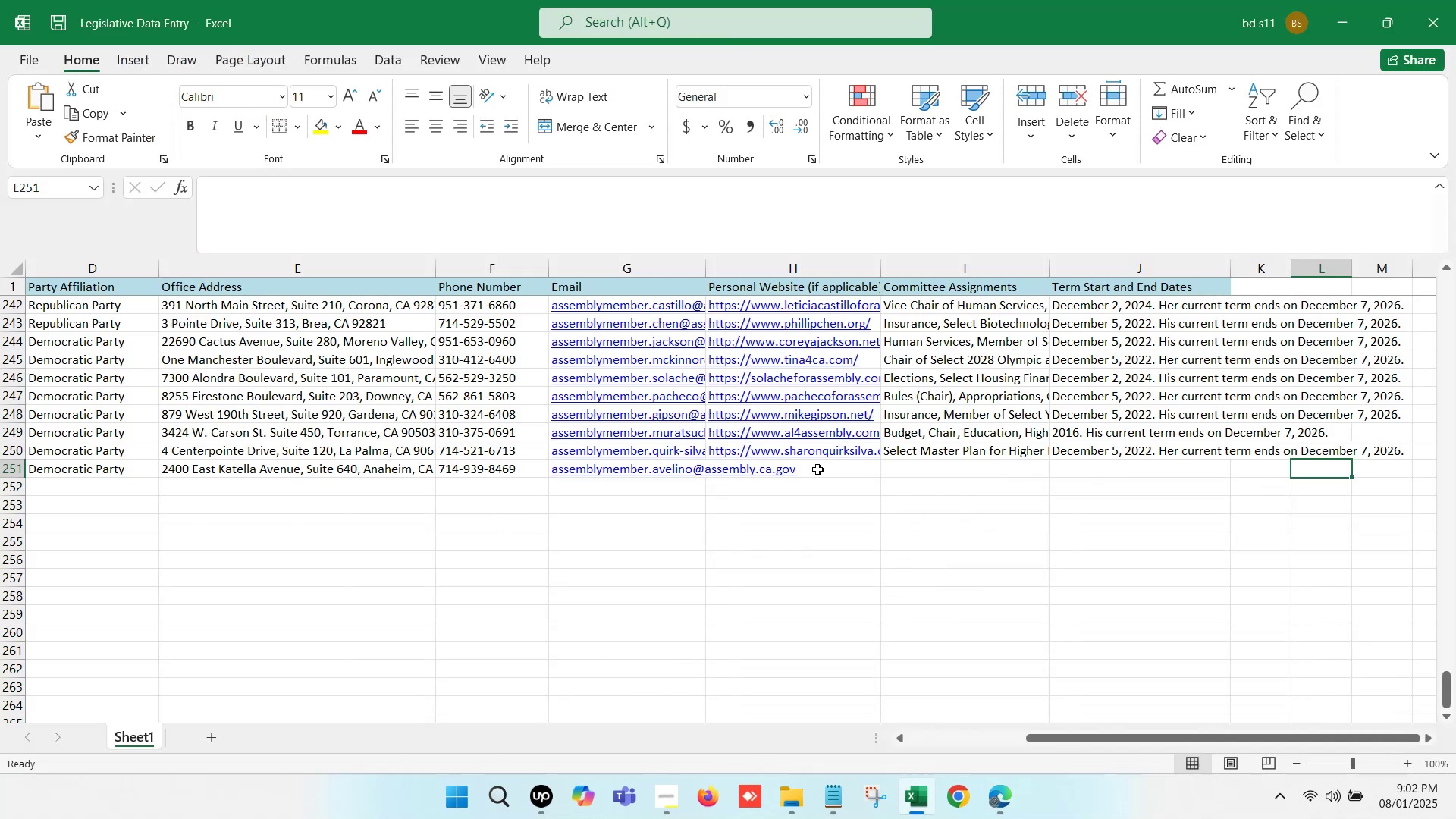 
double_click([817, 469])
 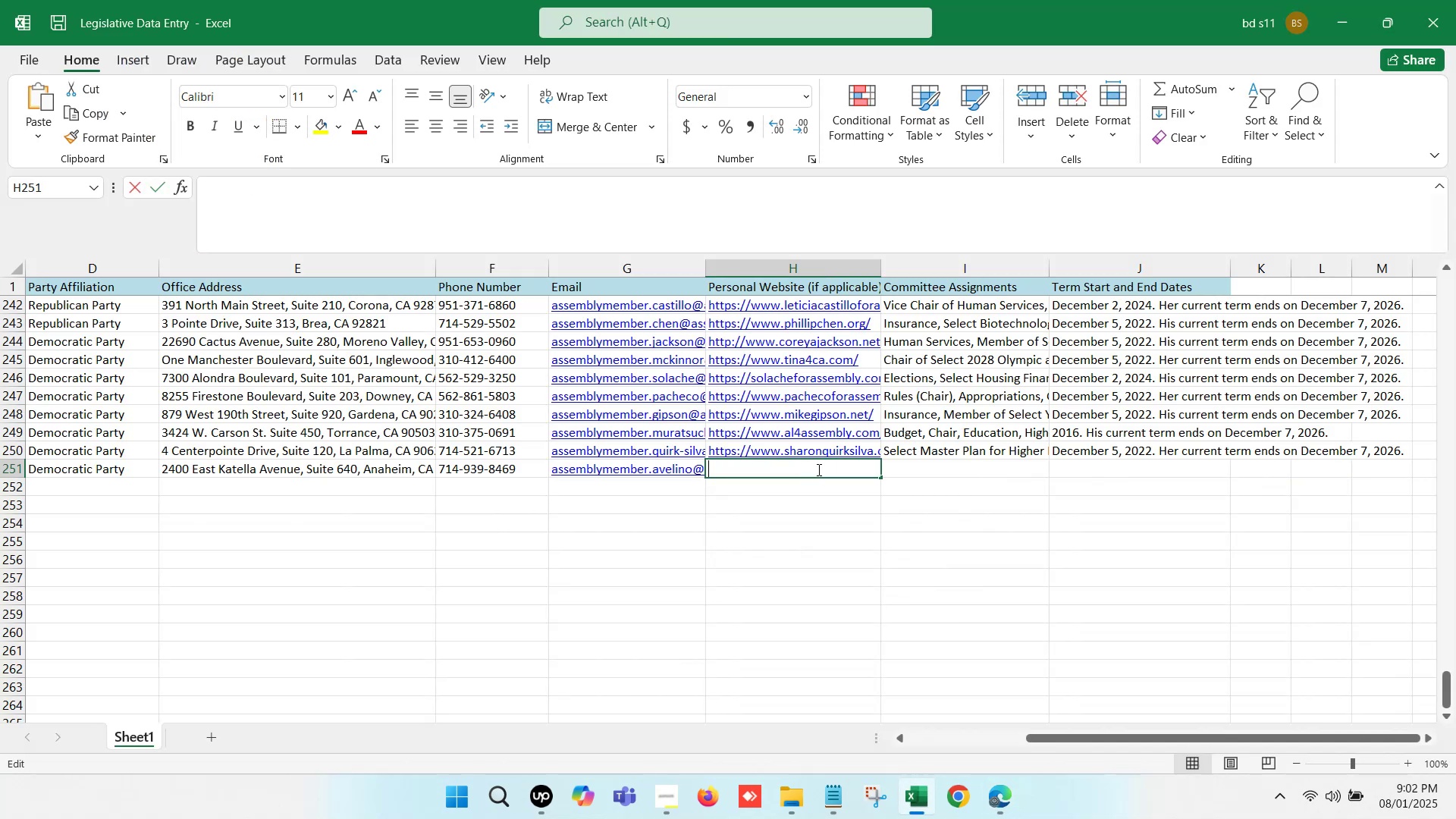 
key(Control+V)
 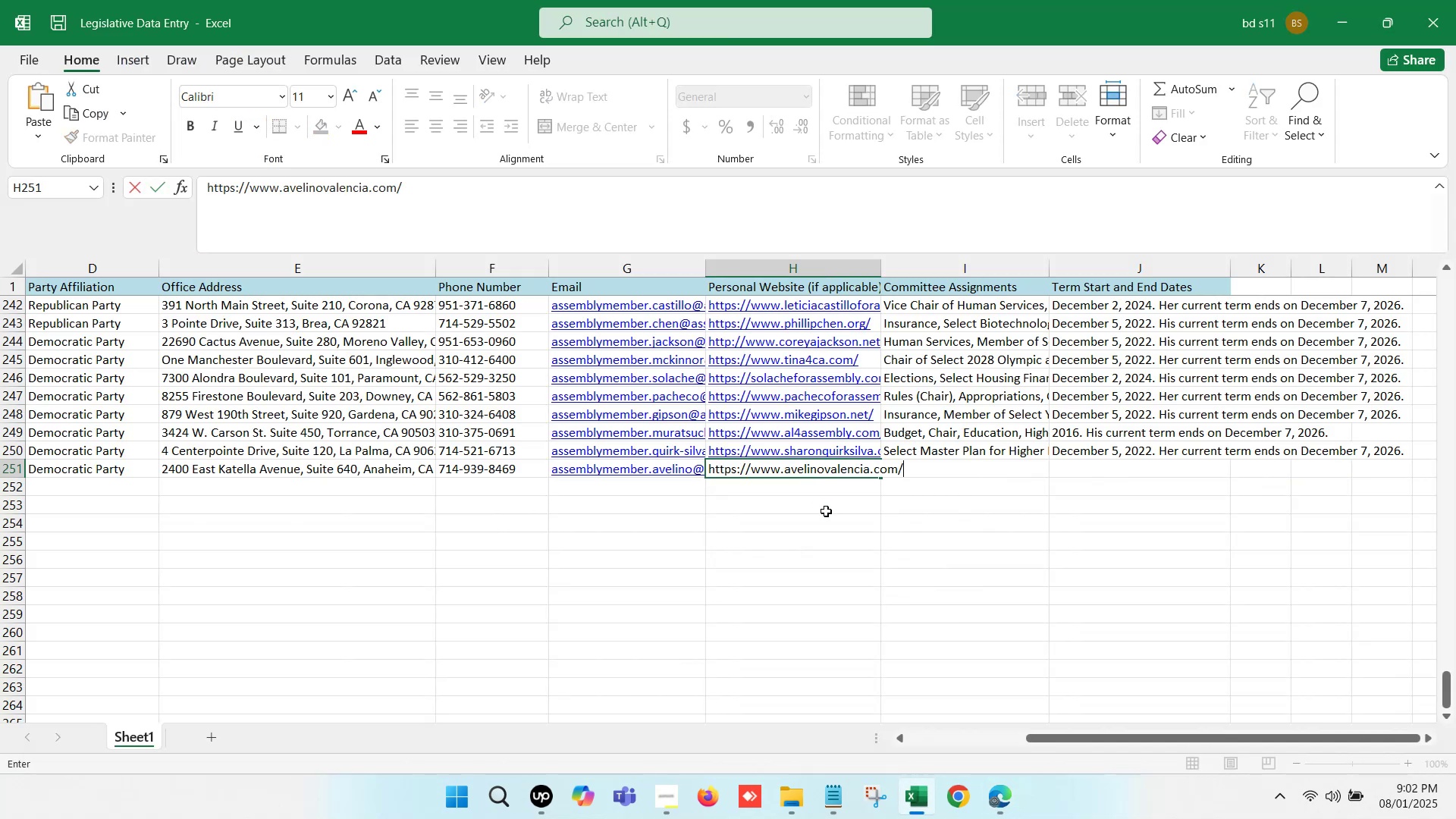 
left_click([826, 511])
 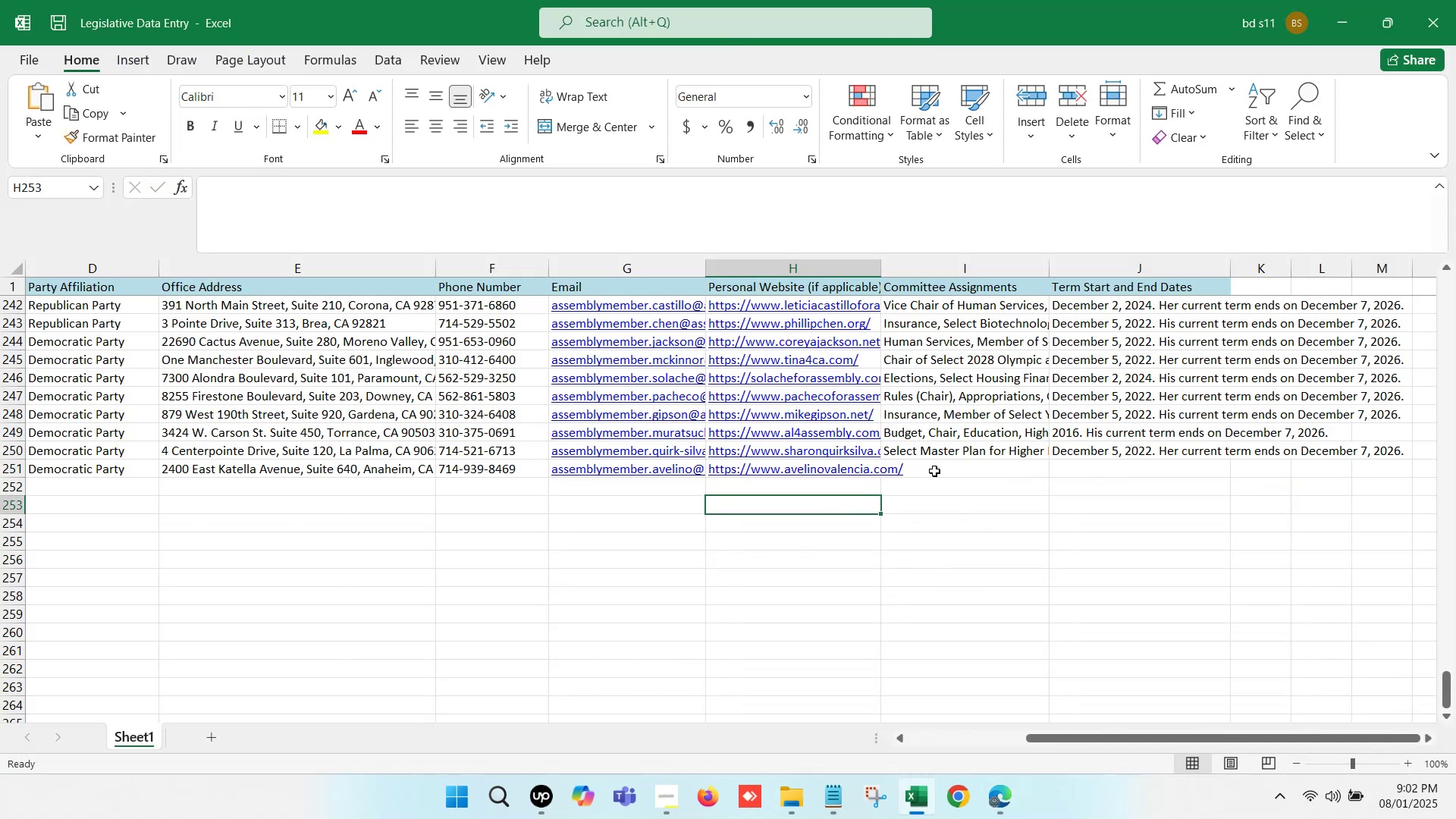 
left_click([934, 471])
 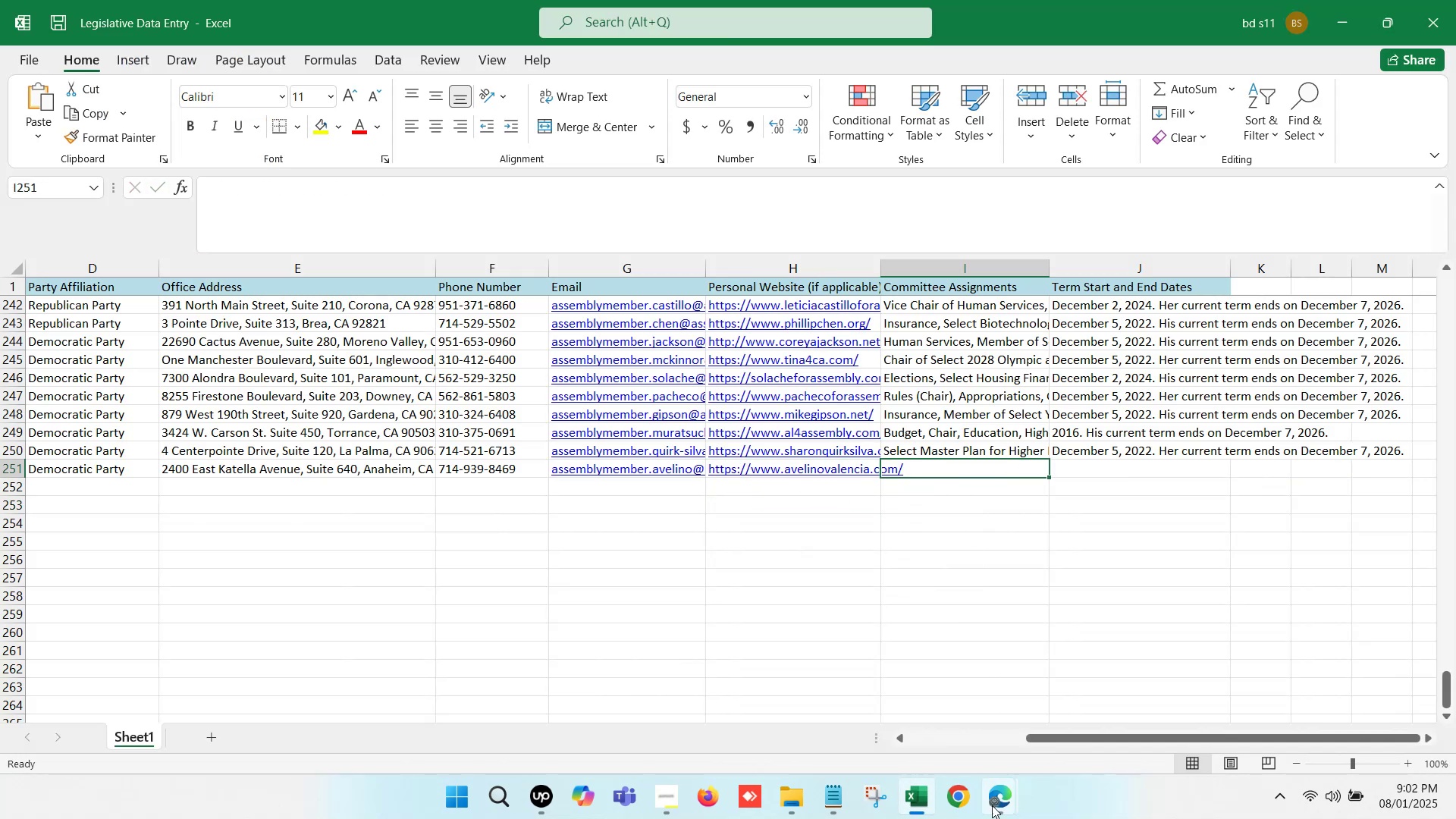 
left_click([997, 814])
 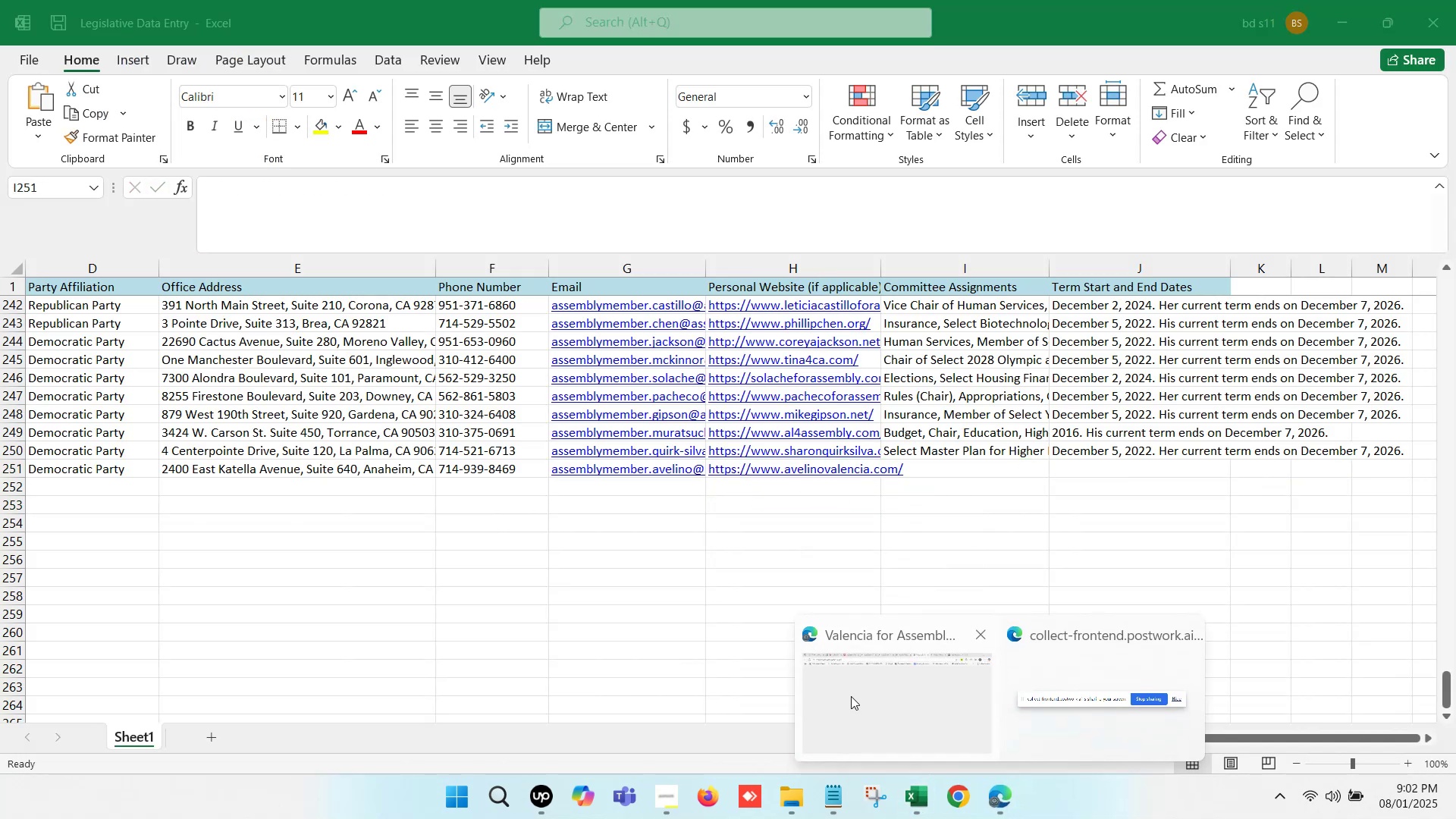 
left_click([851, 696])
 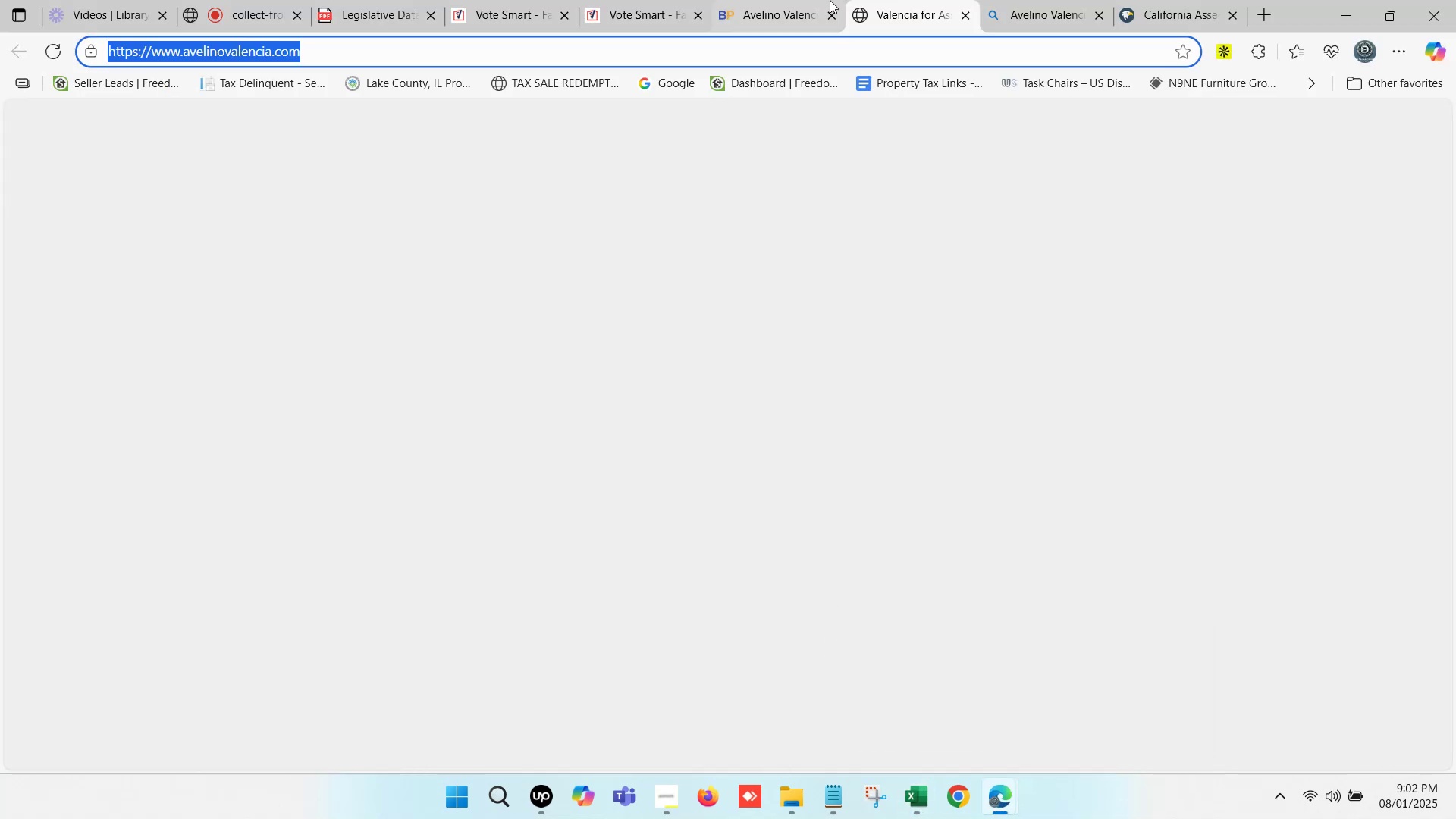 
left_click([819, 0])
 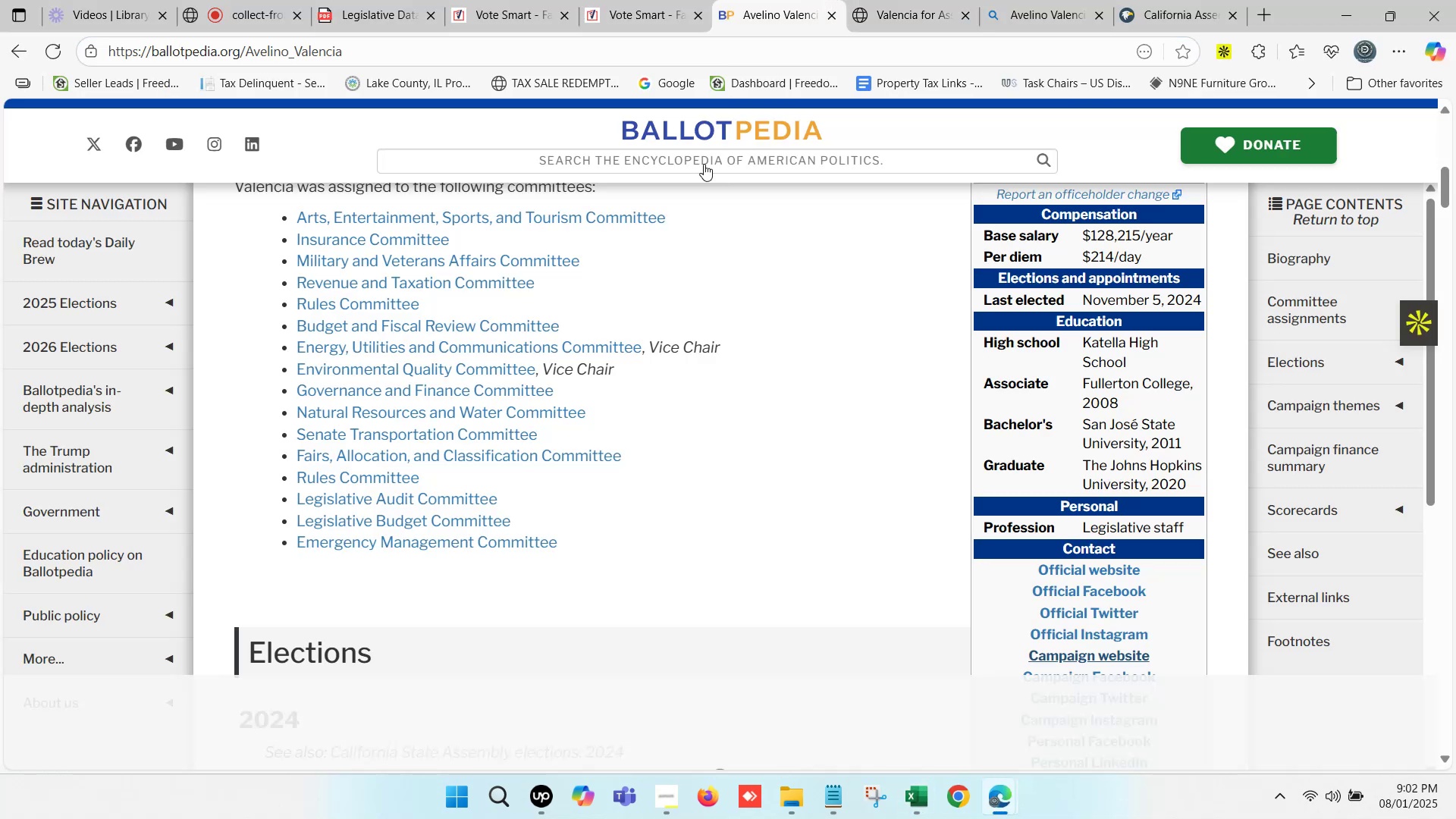 
scroll: coordinate [603, 378], scroll_direction: up, amount: 6.0
 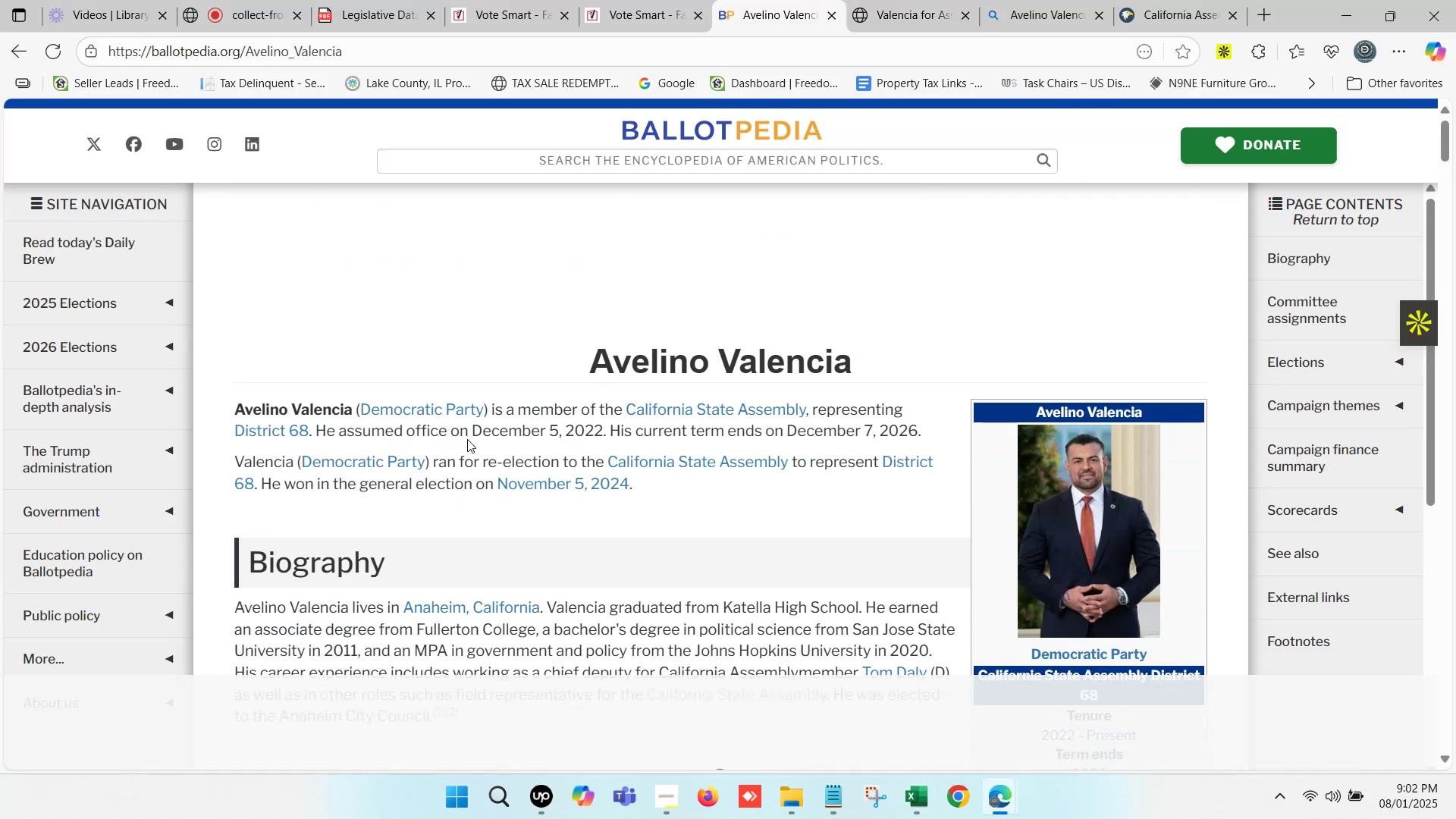 
left_click_drag(start_coordinate=[472, 434], to_coordinate=[934, 436])
 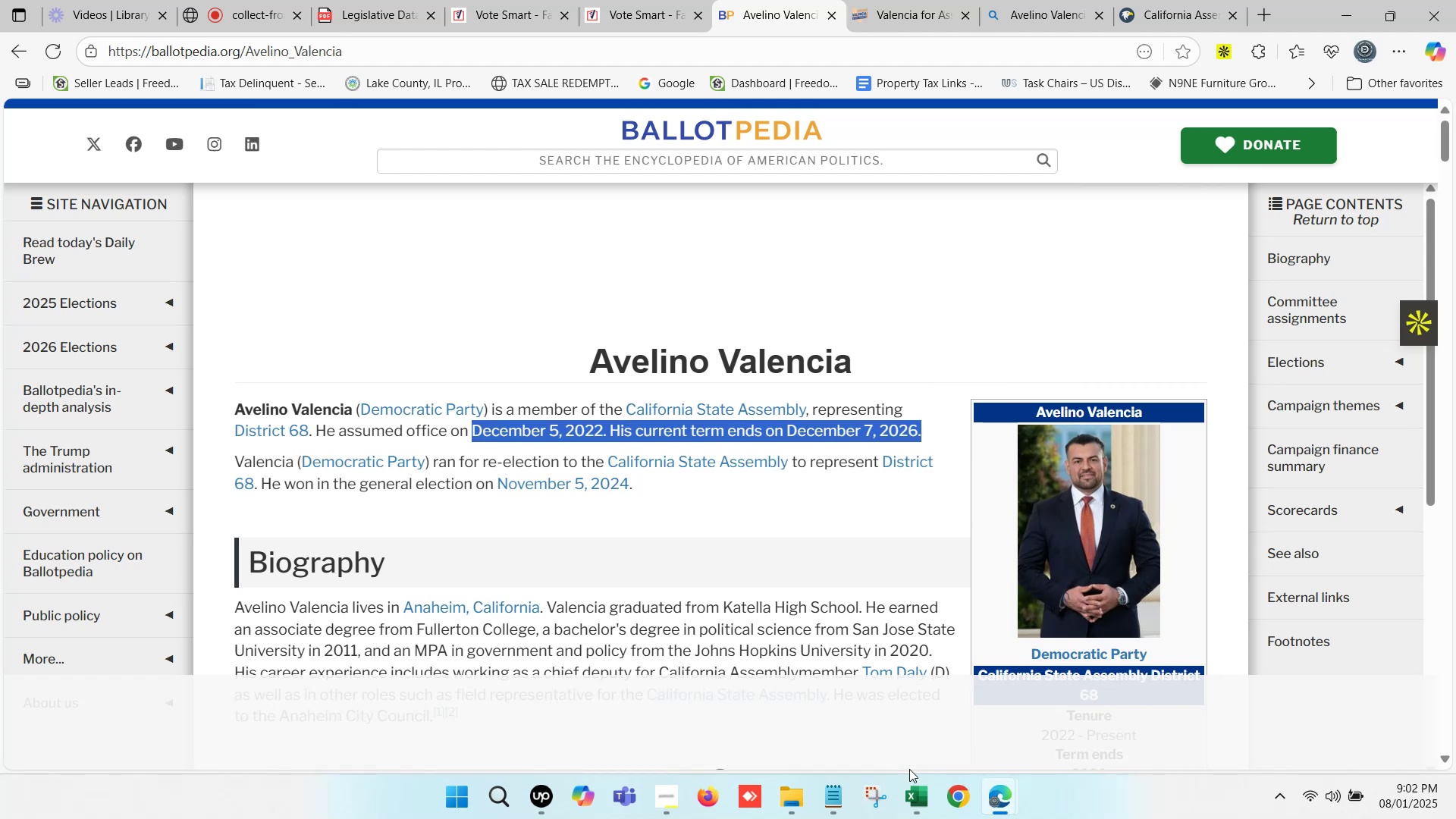 
hold_key(key=ControlLeft, duration=0.37)
 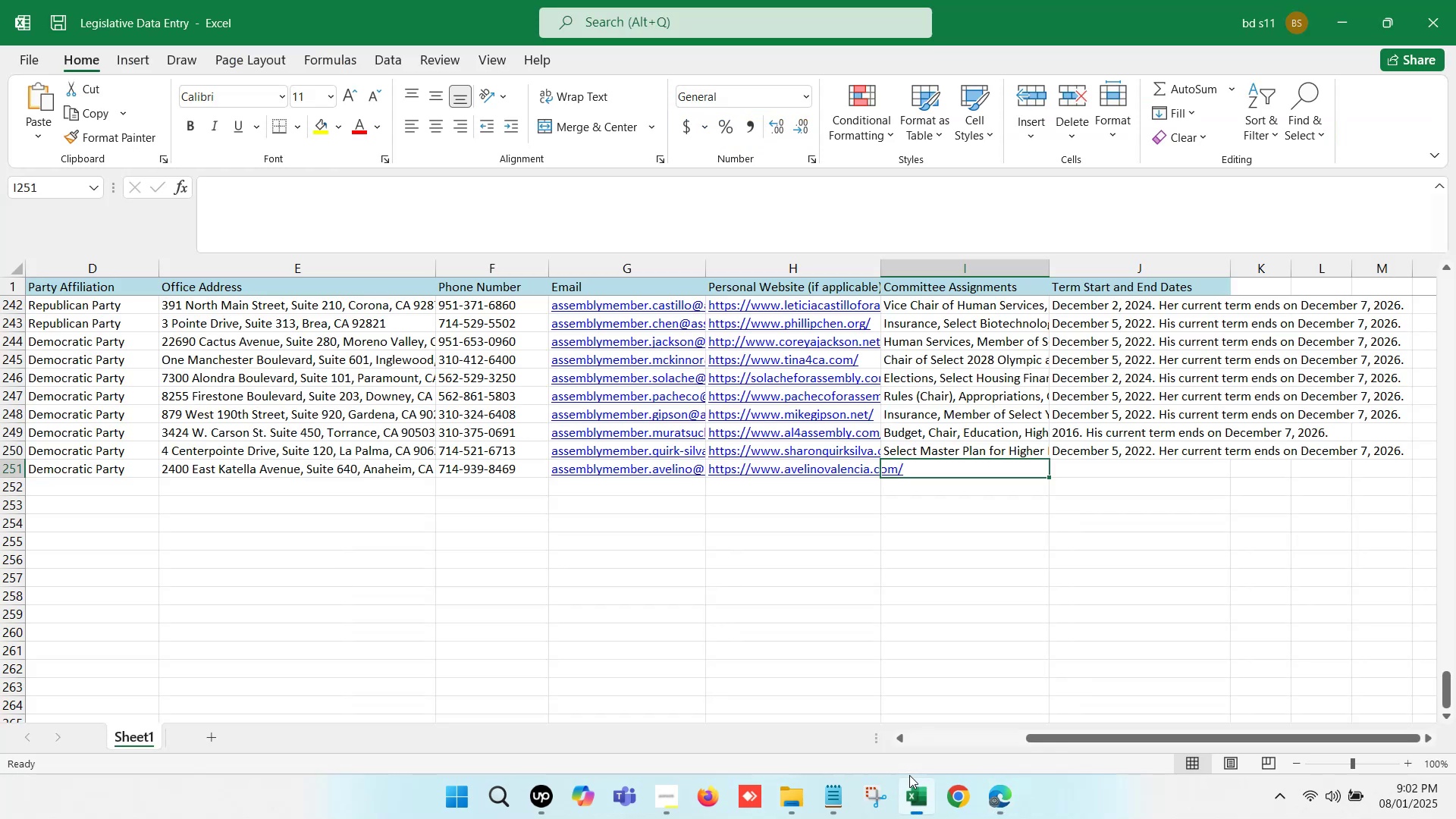 
key(C)
 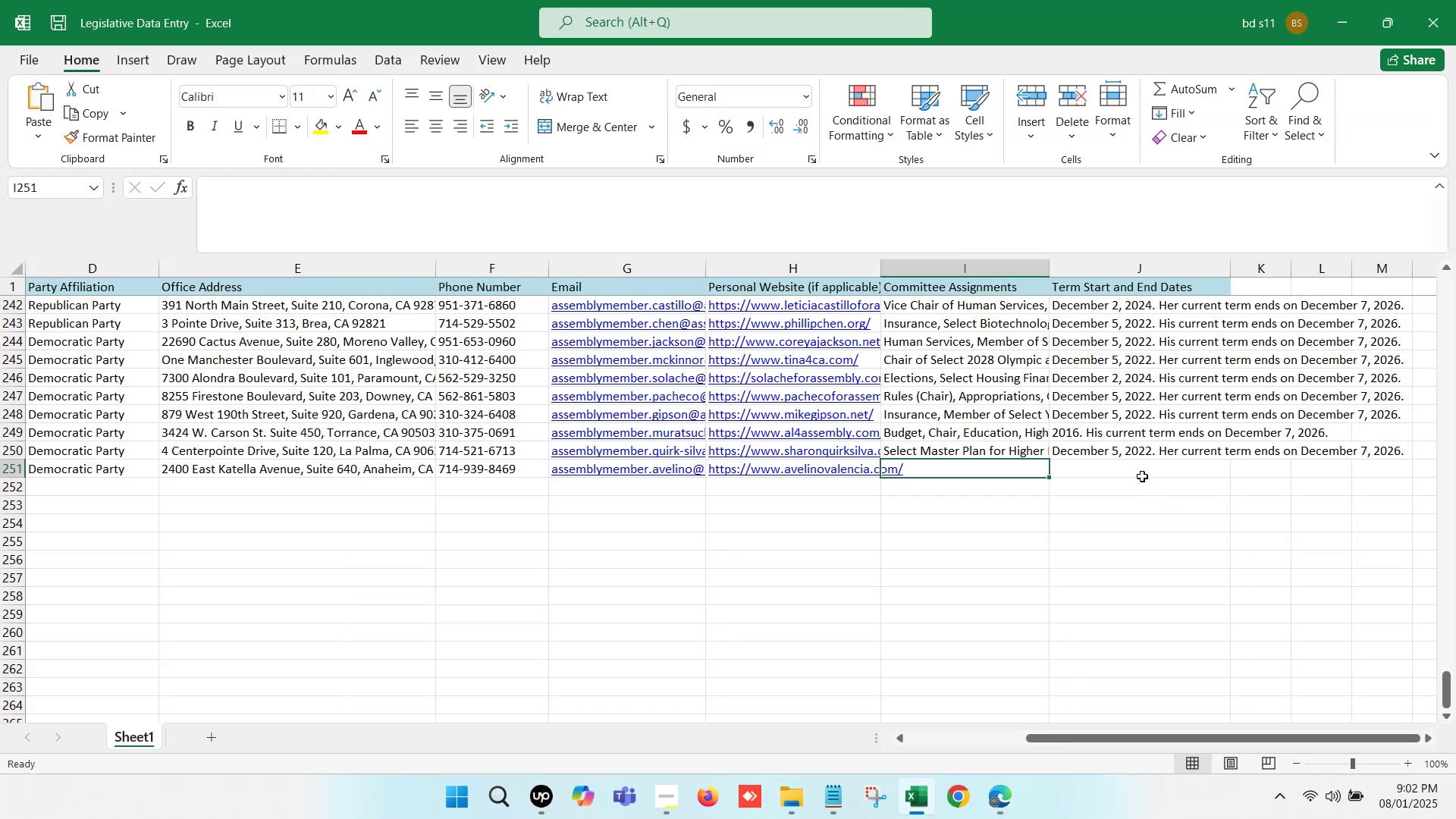 
left_click([1138, 469])
 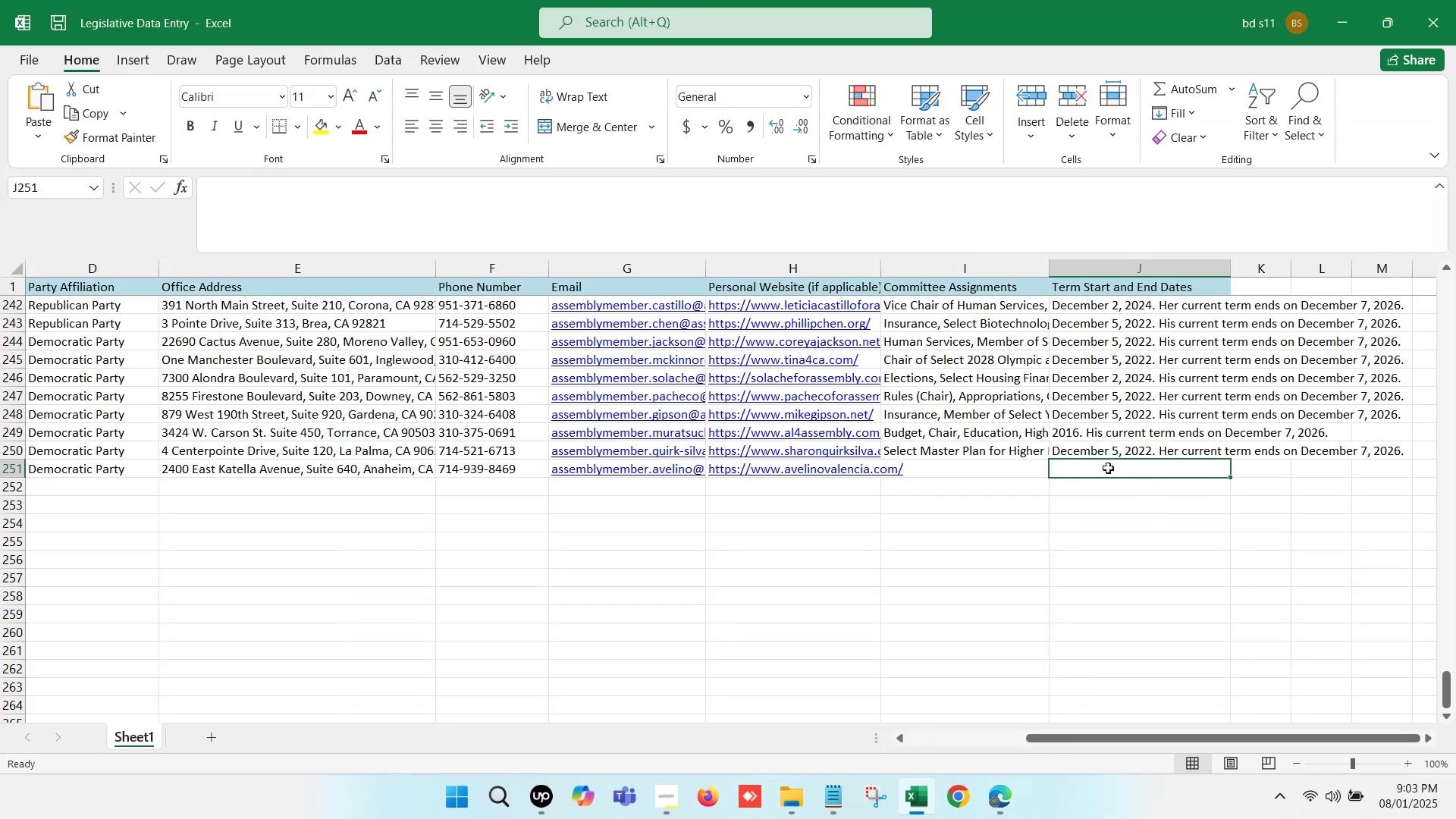 
double_click([1108, 468])
 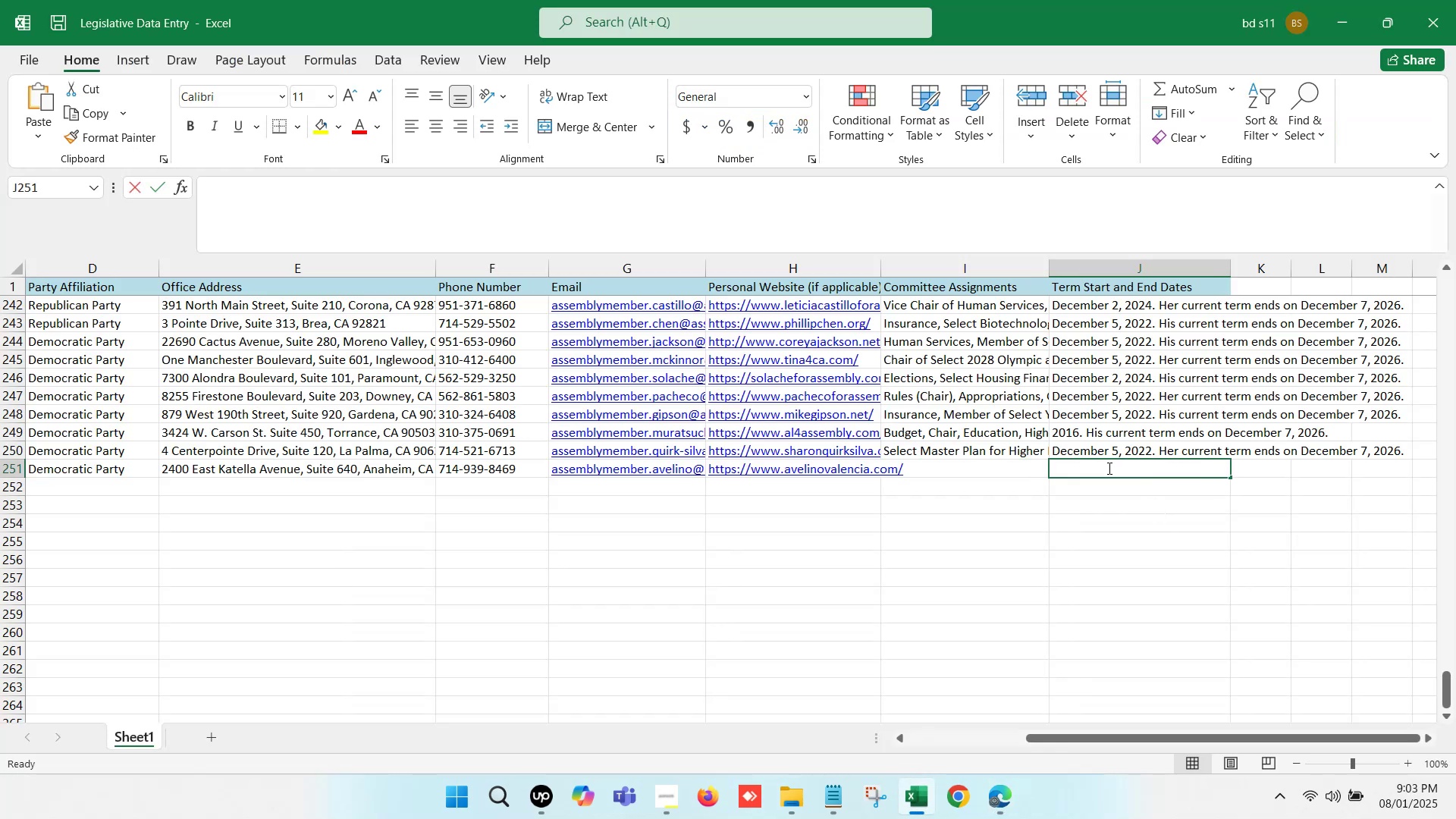 
key(Control+V)
 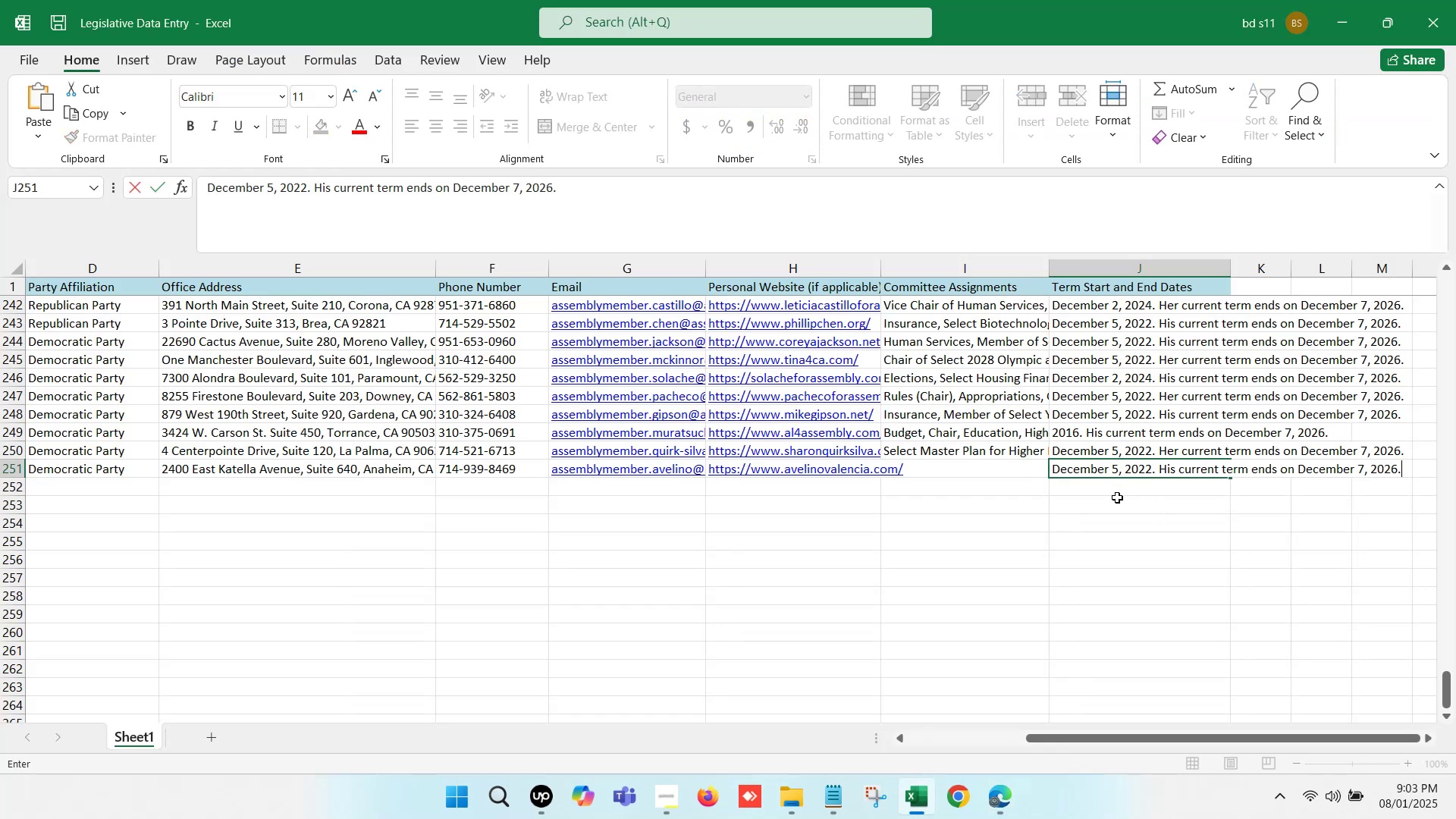 
left_click([1118, 500])
 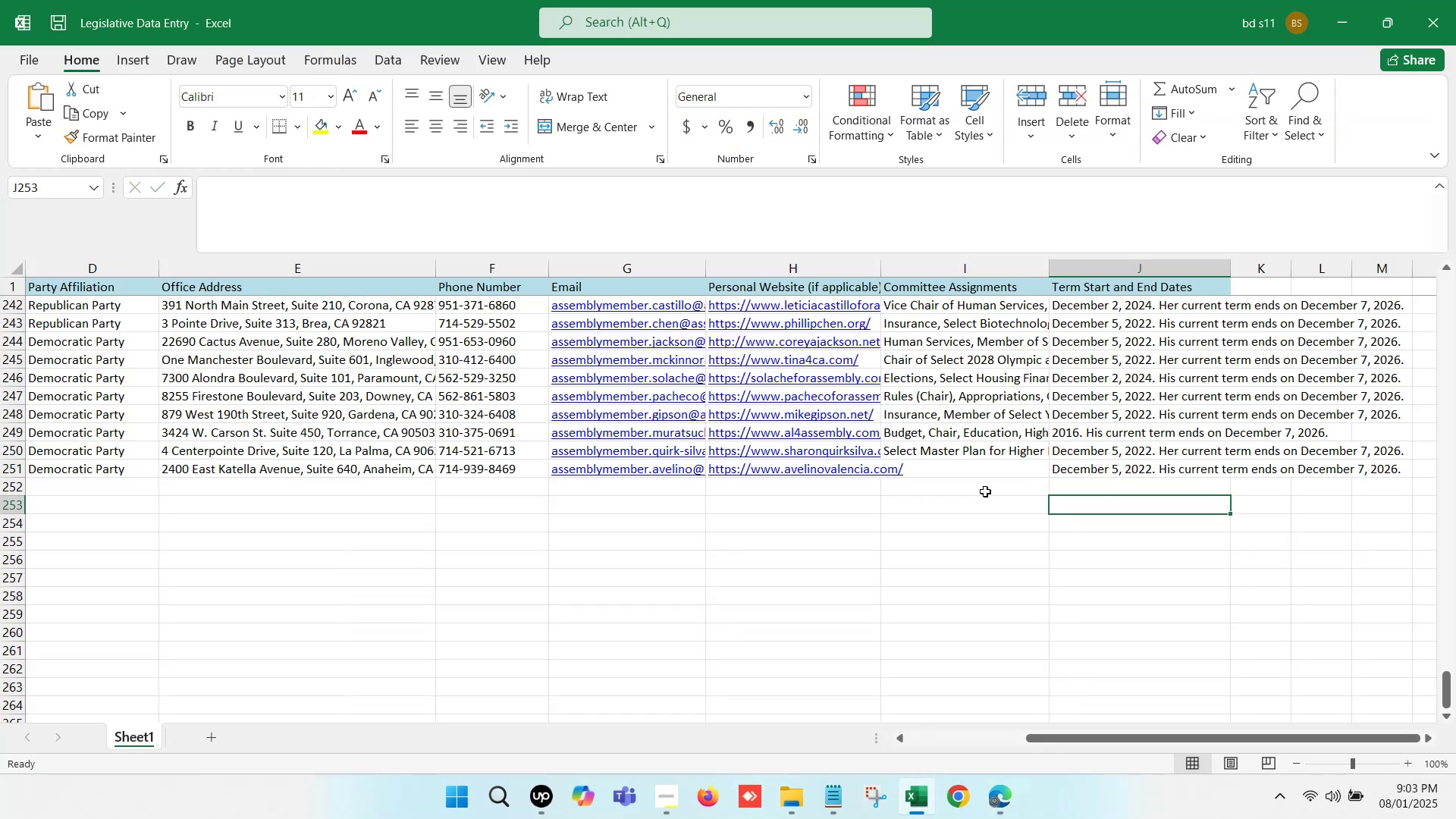 
left_click([949, 469])
 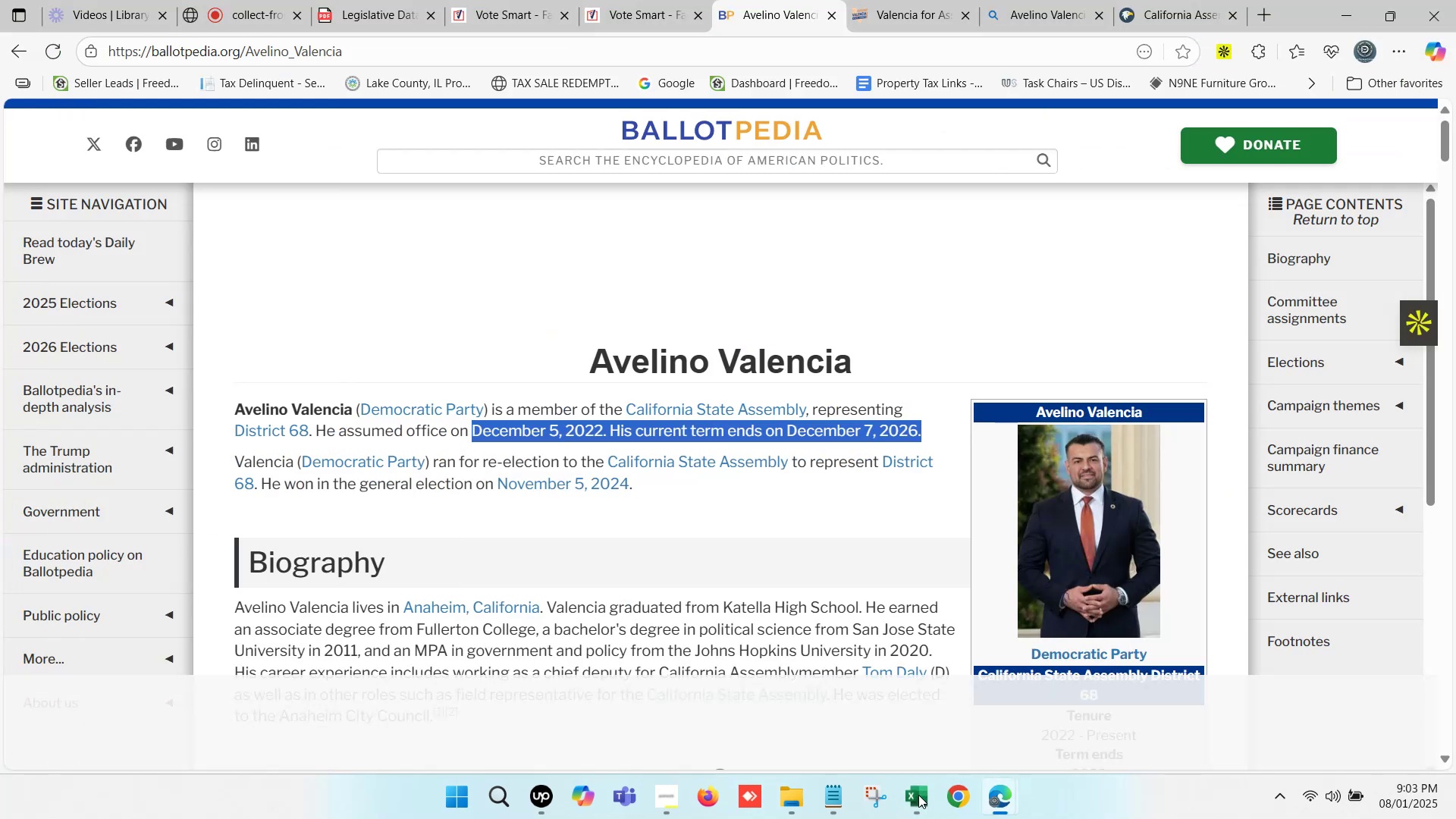 
scroll: coordinate [1021, 416], scroll_direction: down, amount: 8.0
 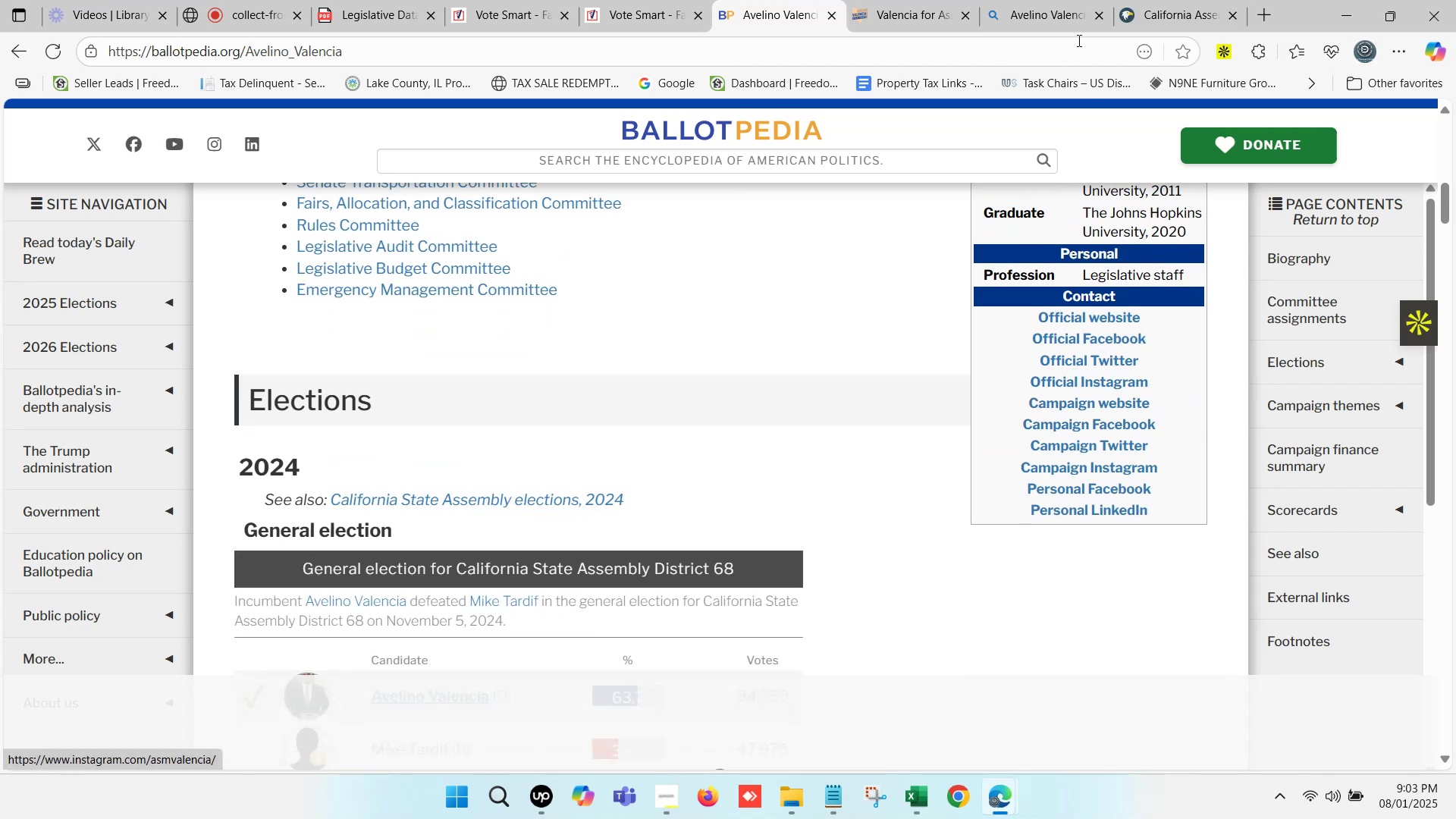 
left_click([1191, 0])
 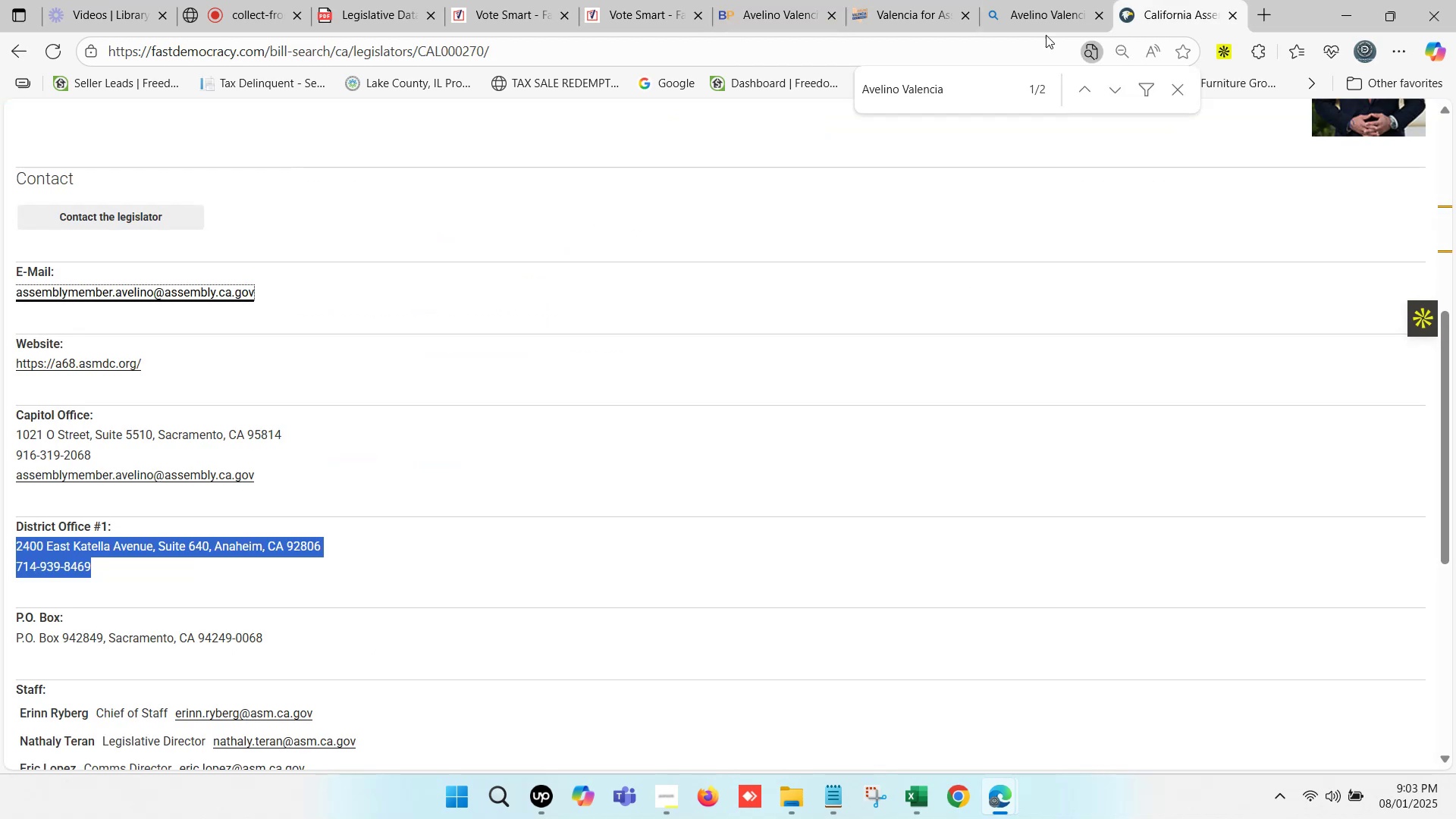 
scroll: coordinate [432, 457], scroll_direction: down, amount: 3.0
 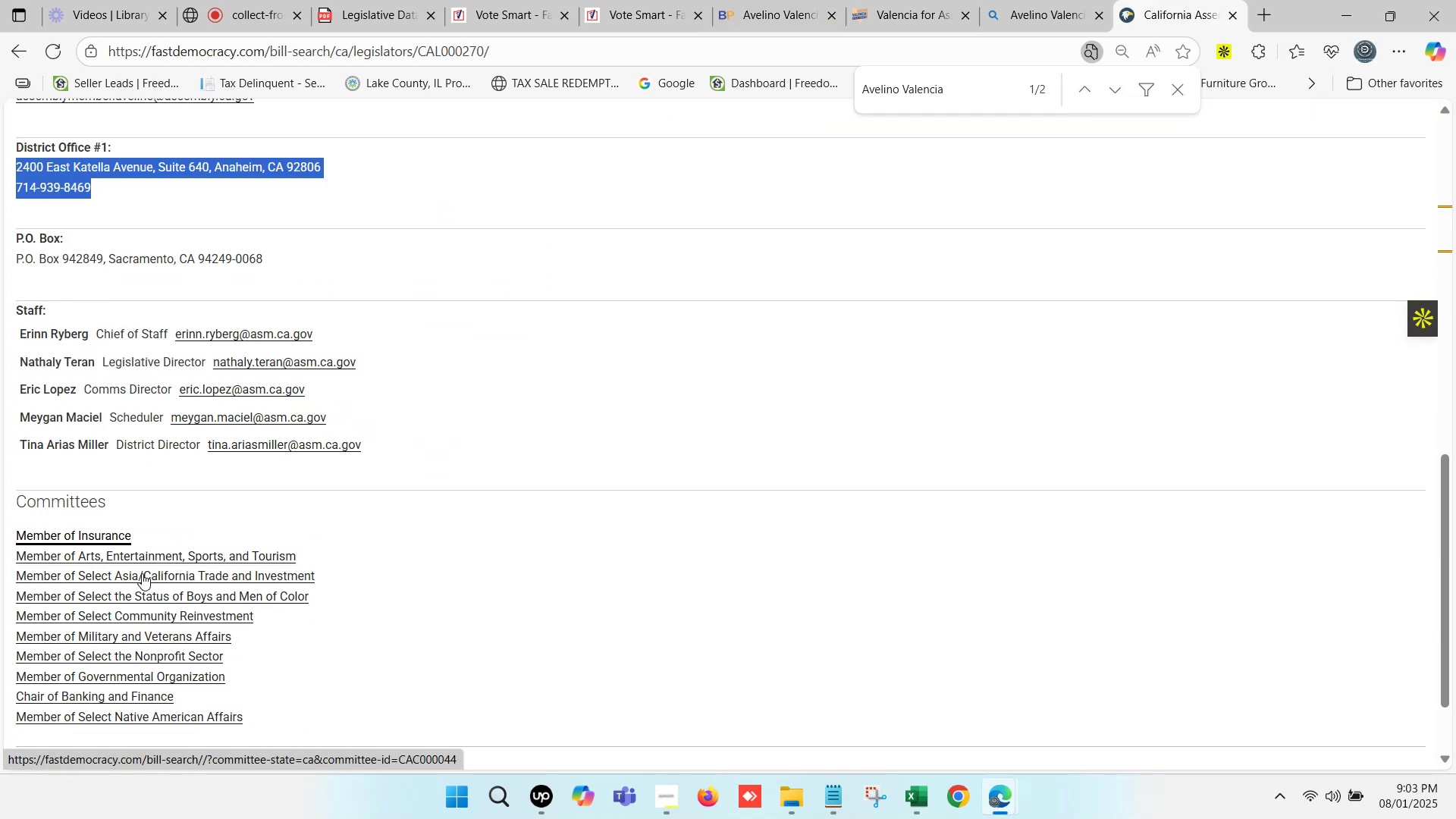 
left_click_drag(start_coordinate=[256, 712], to_coordinate=[79, 543])
 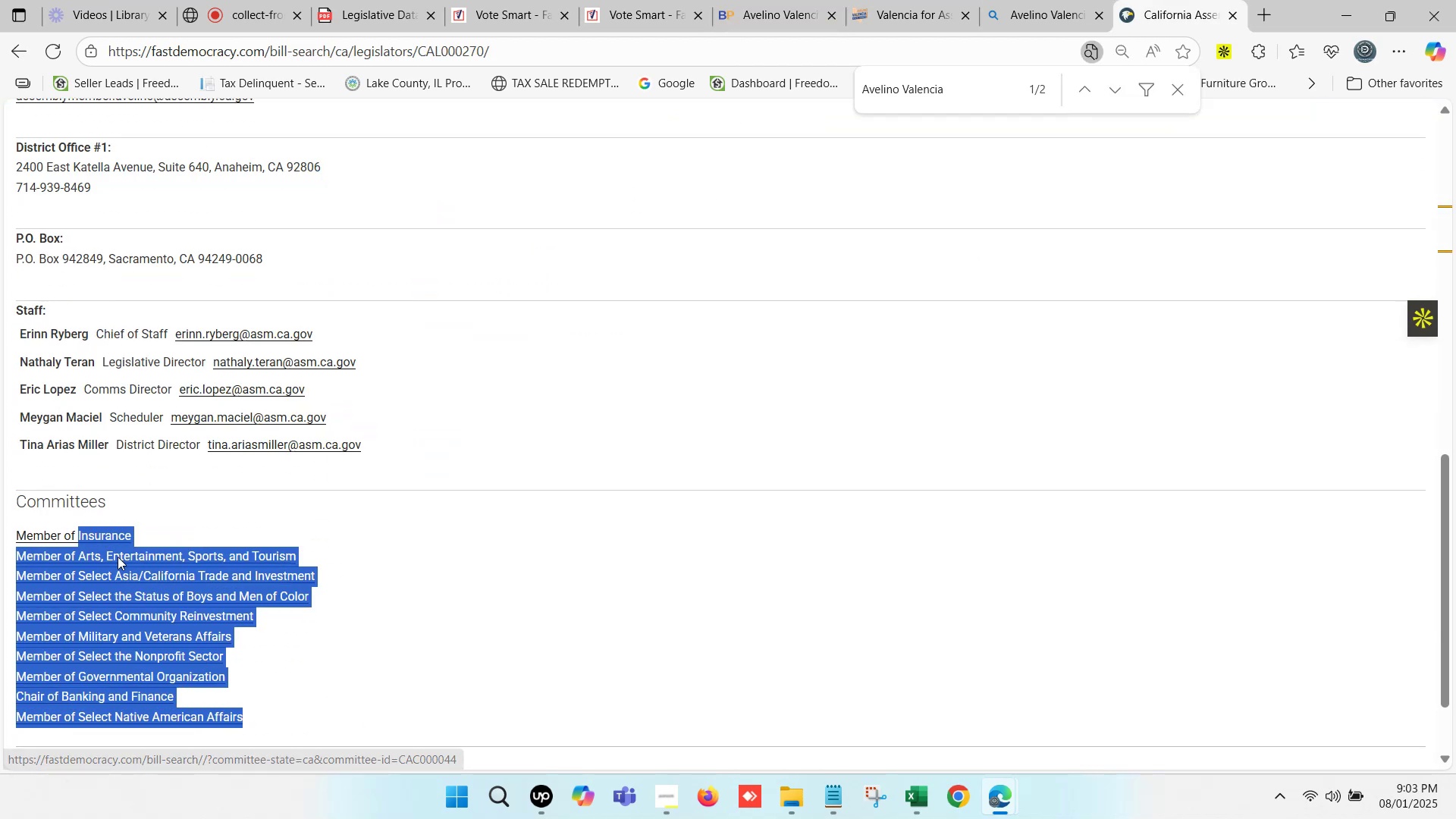 
key(Control+C)
 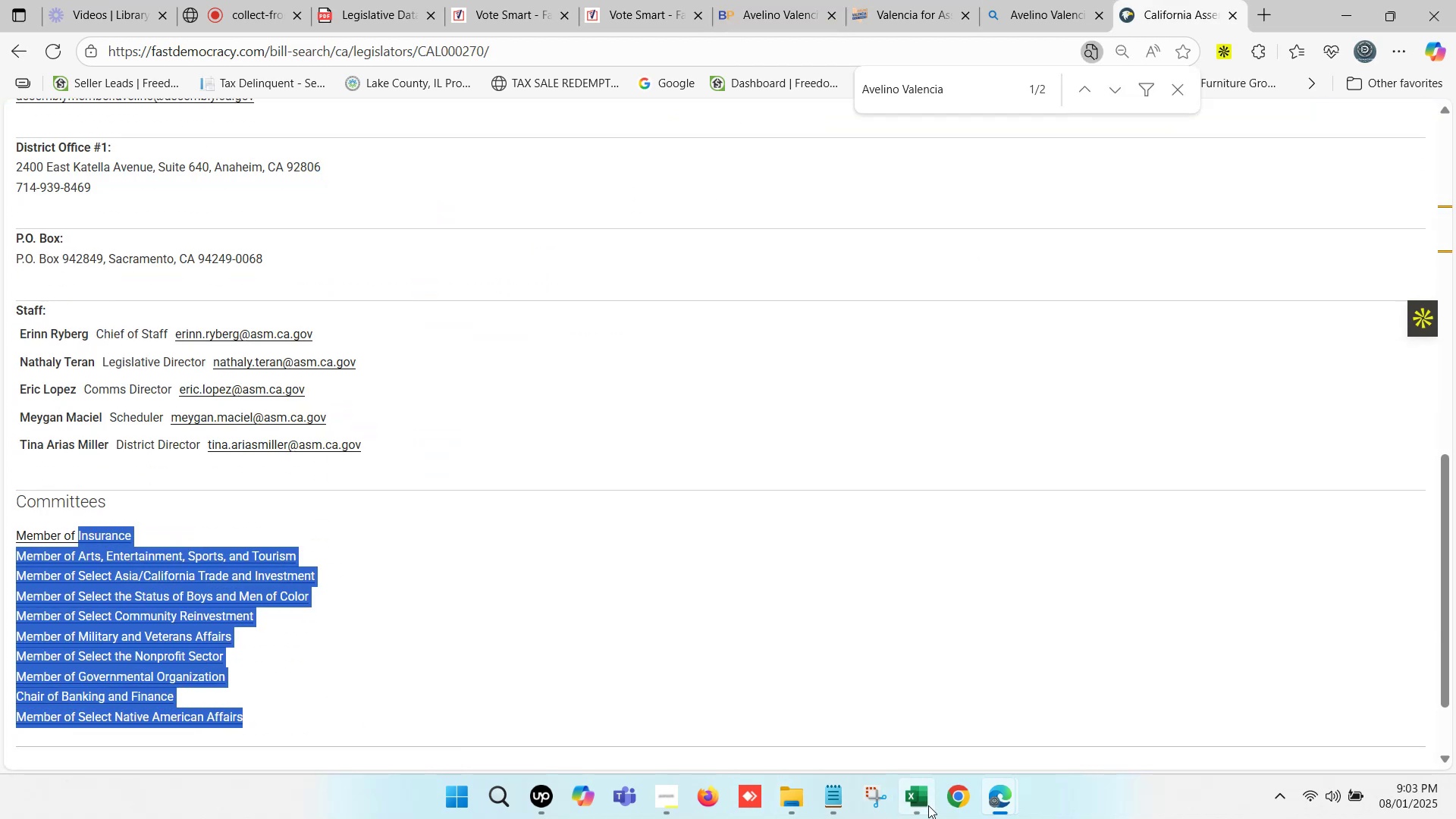 
left_click([928, 805])
 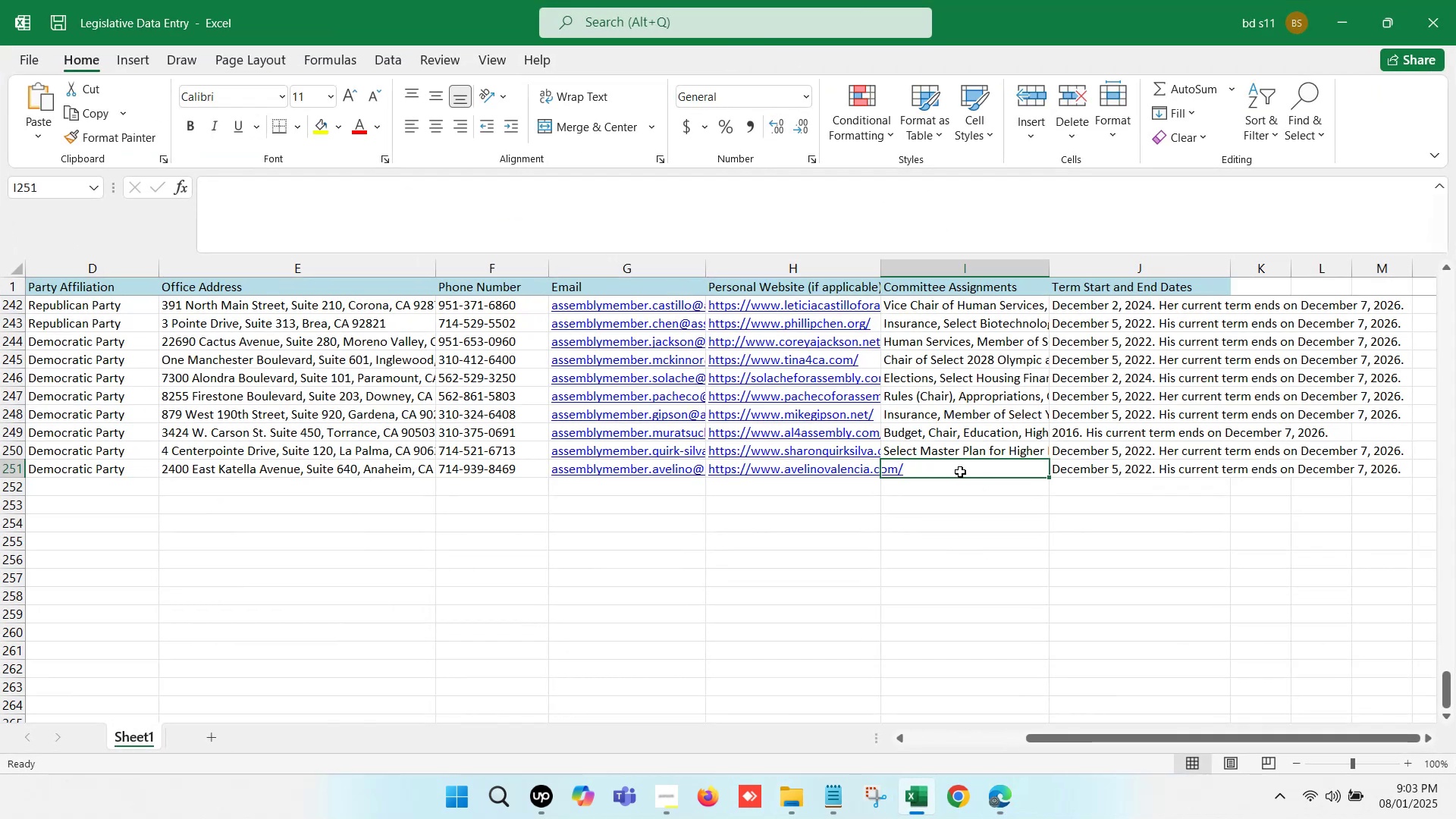 
double_click([960, 472])
 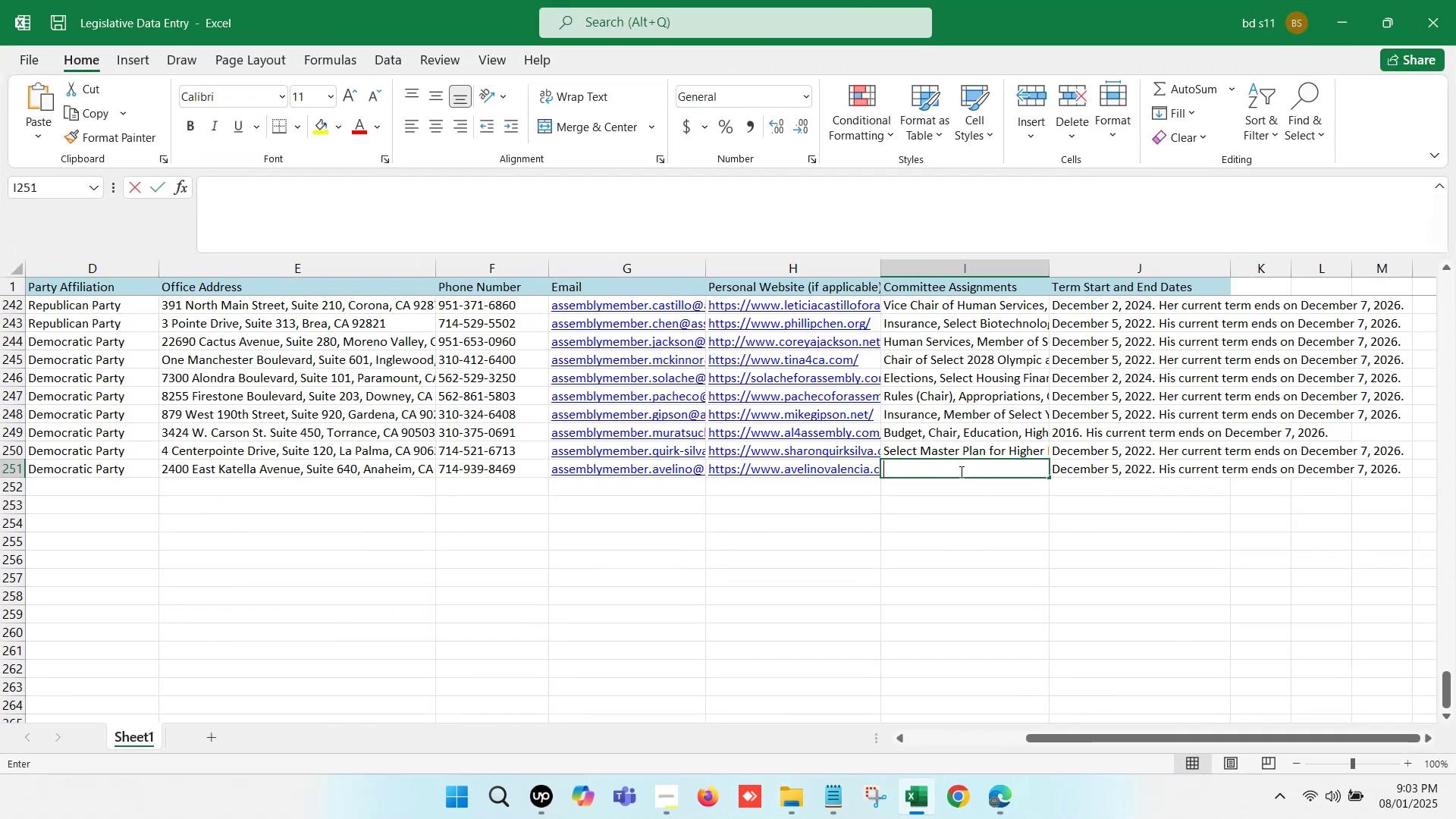 
key(Control+V)
 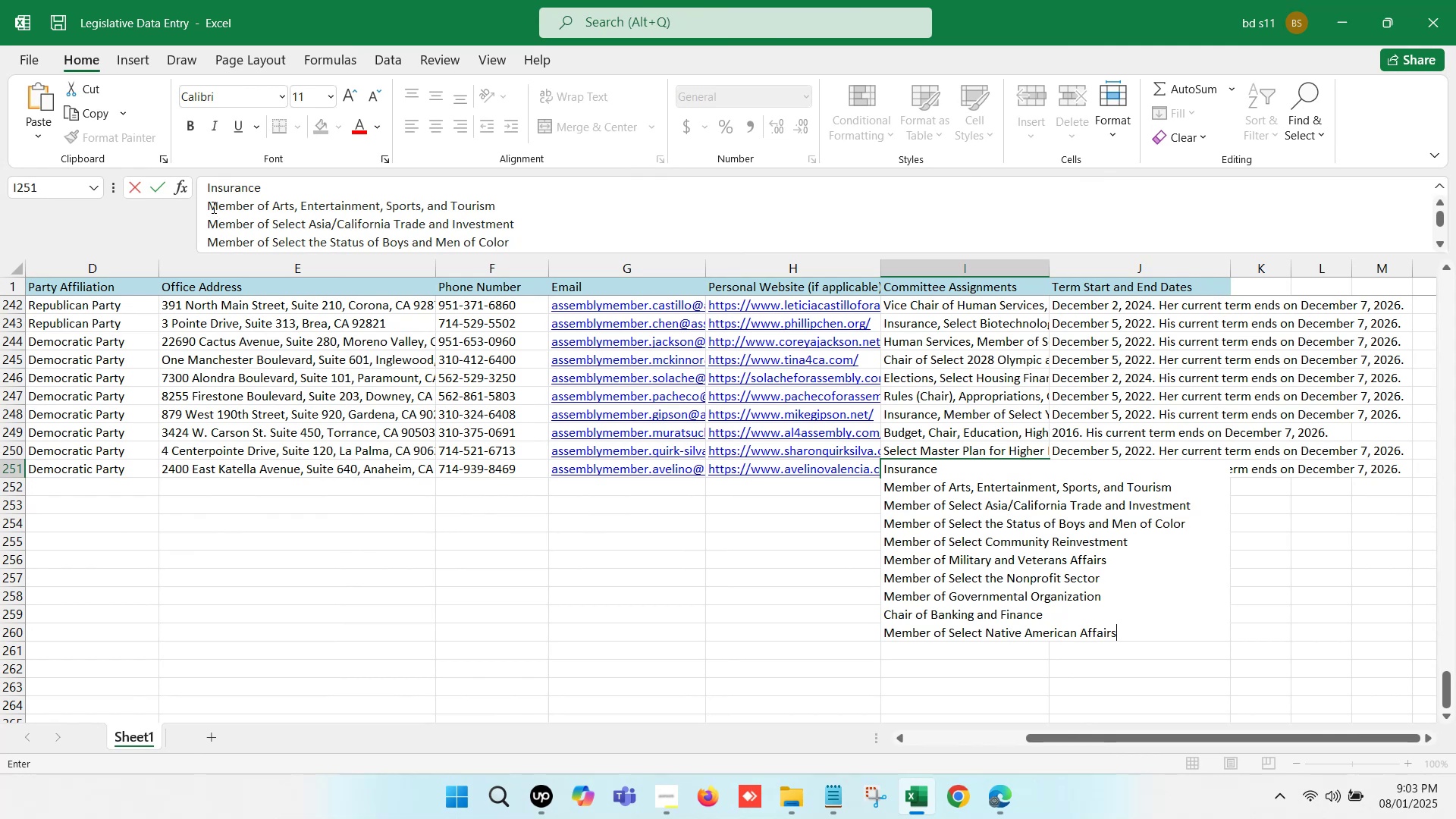 
left_click([207, 203])
 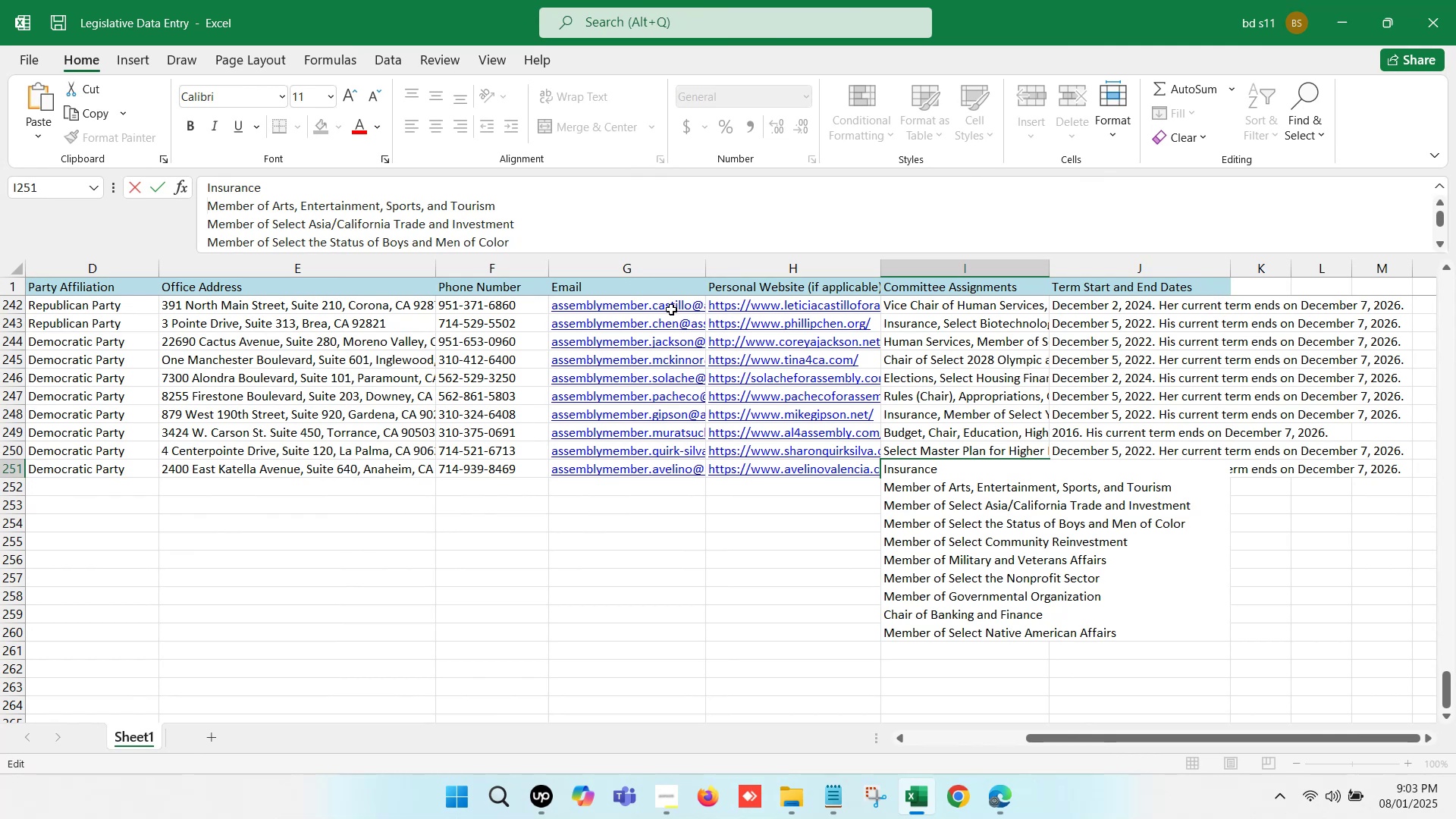 
key(Backspace)
 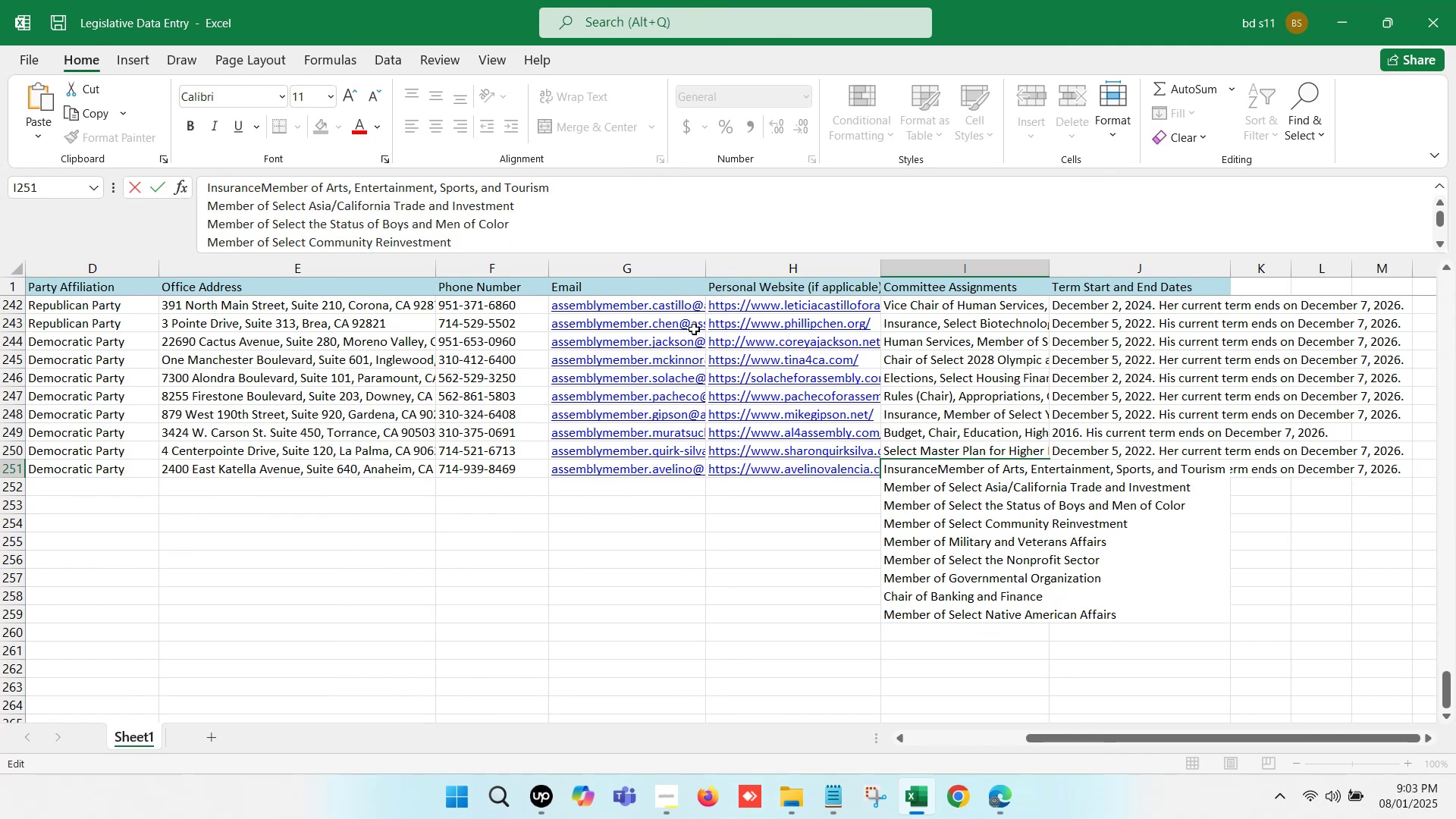 
key(Comma)
 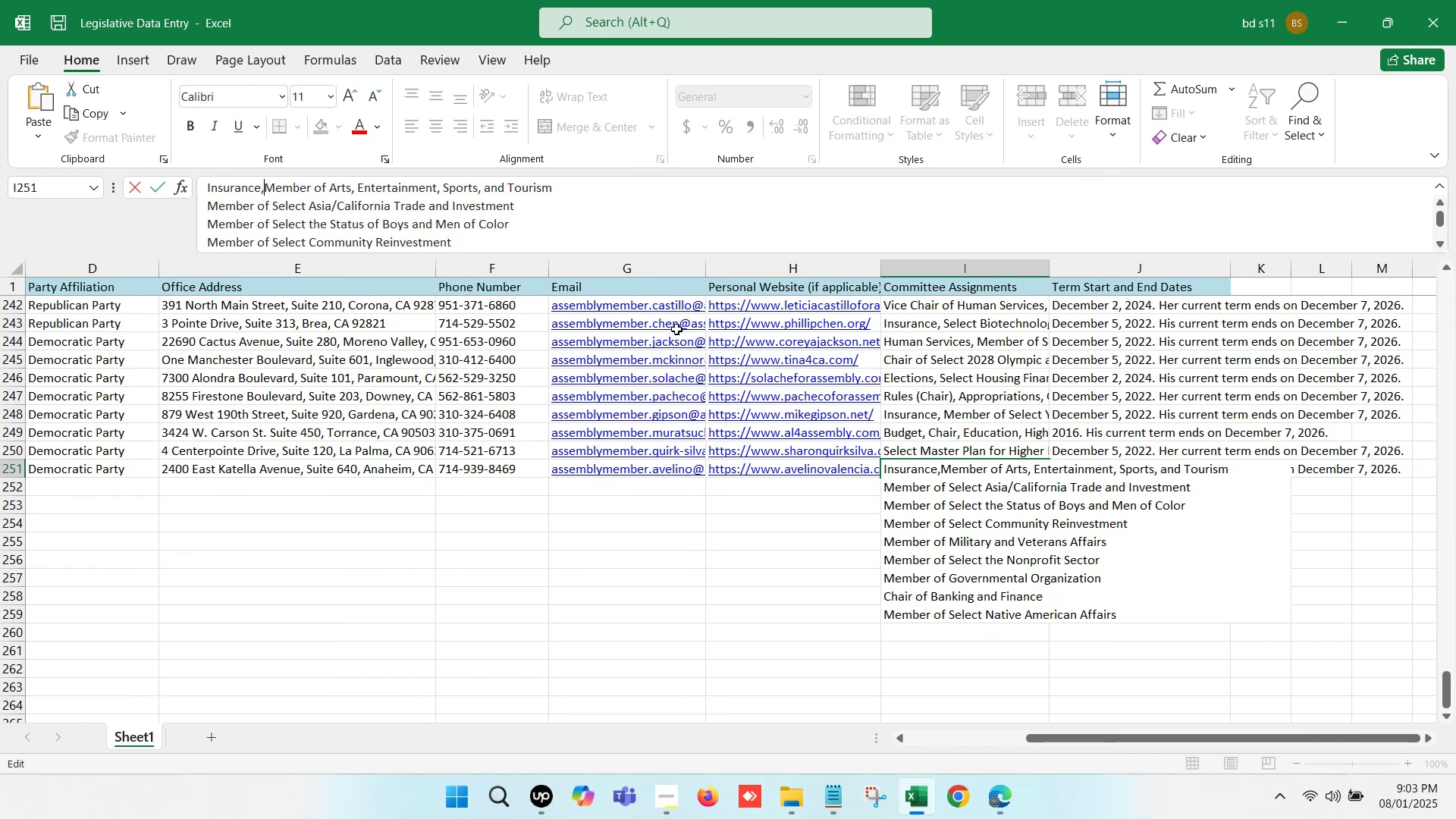 
key(Space)
 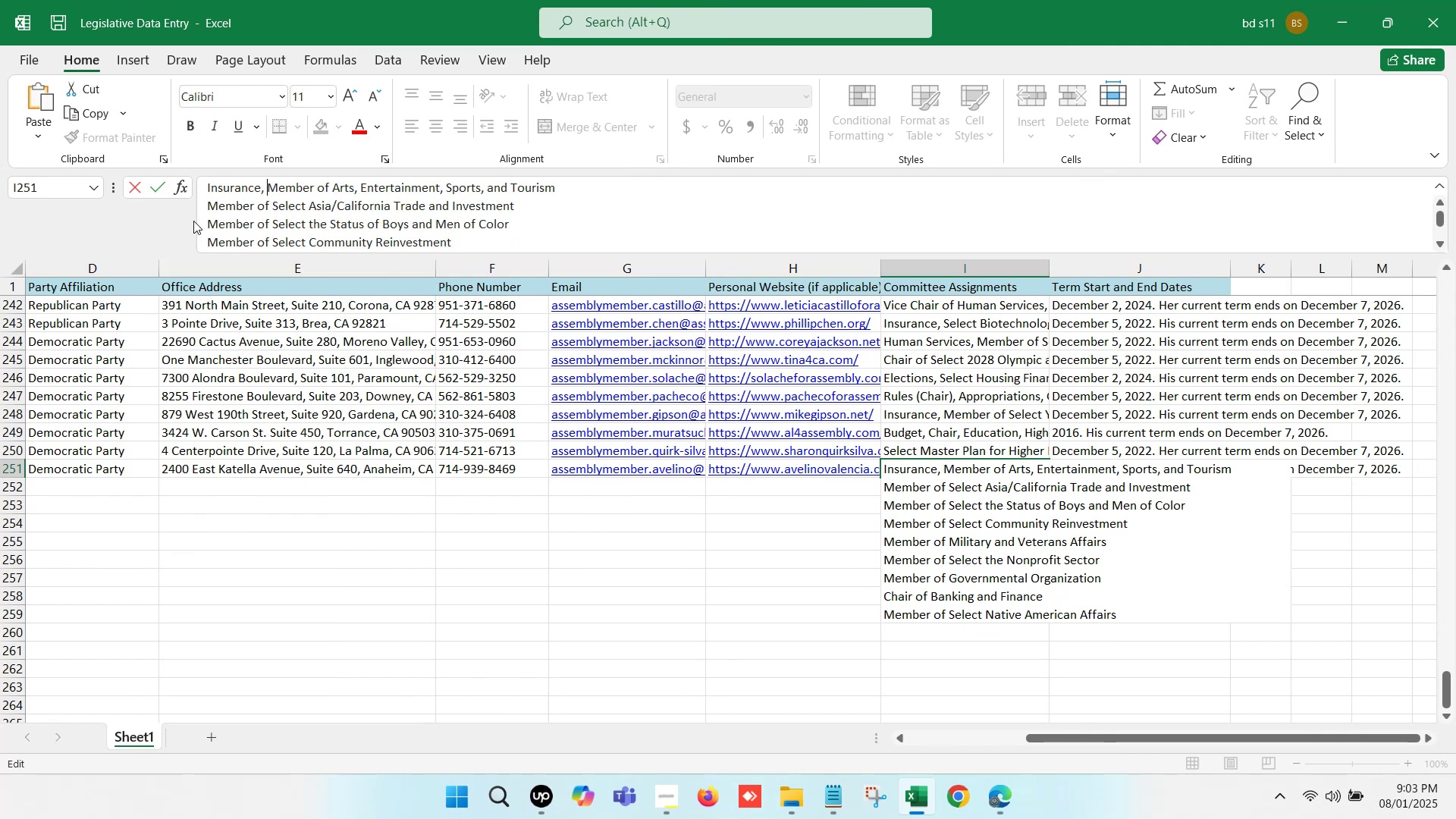 
left_click([208, 203])
 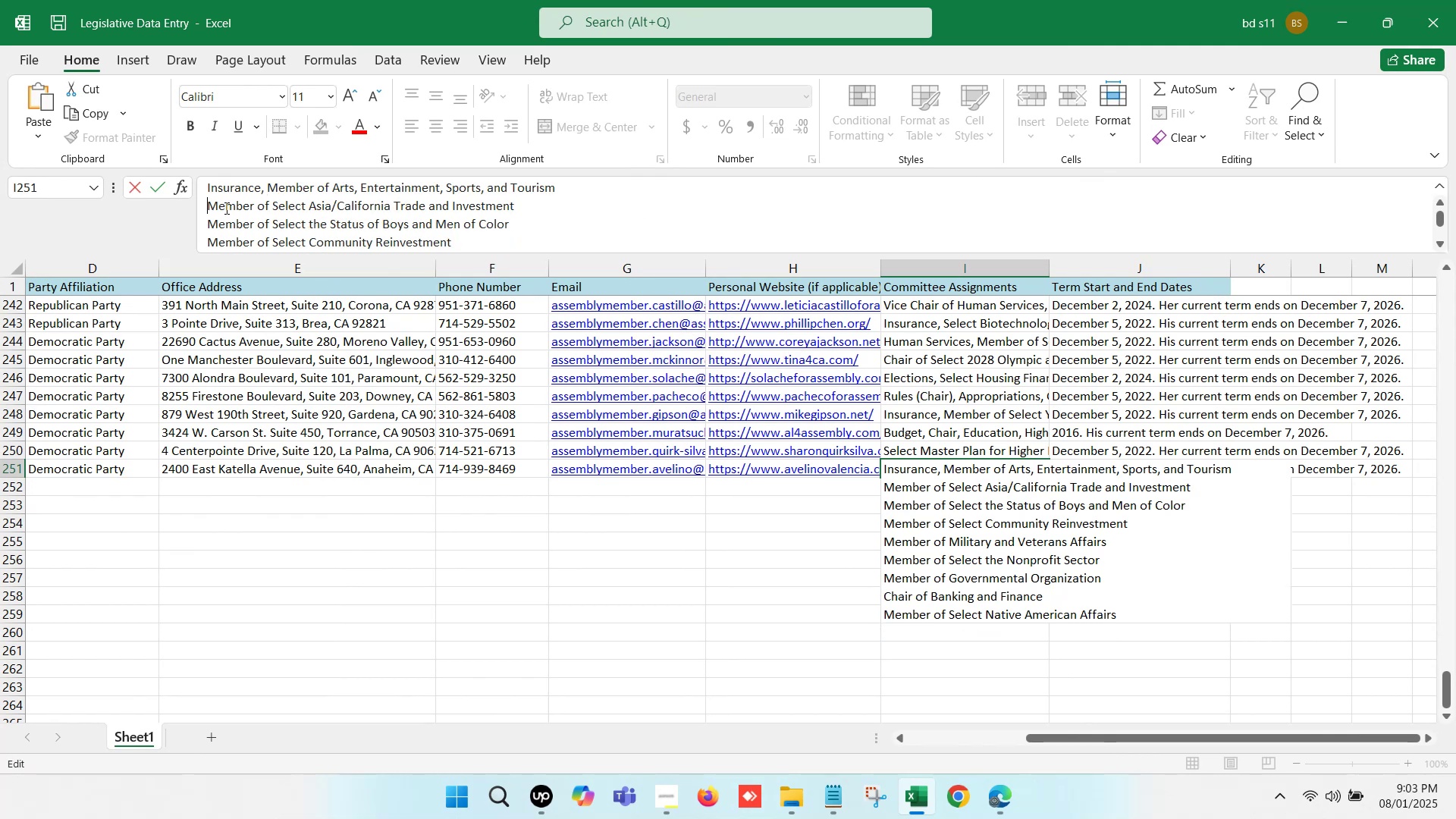 
key(Backspace)
 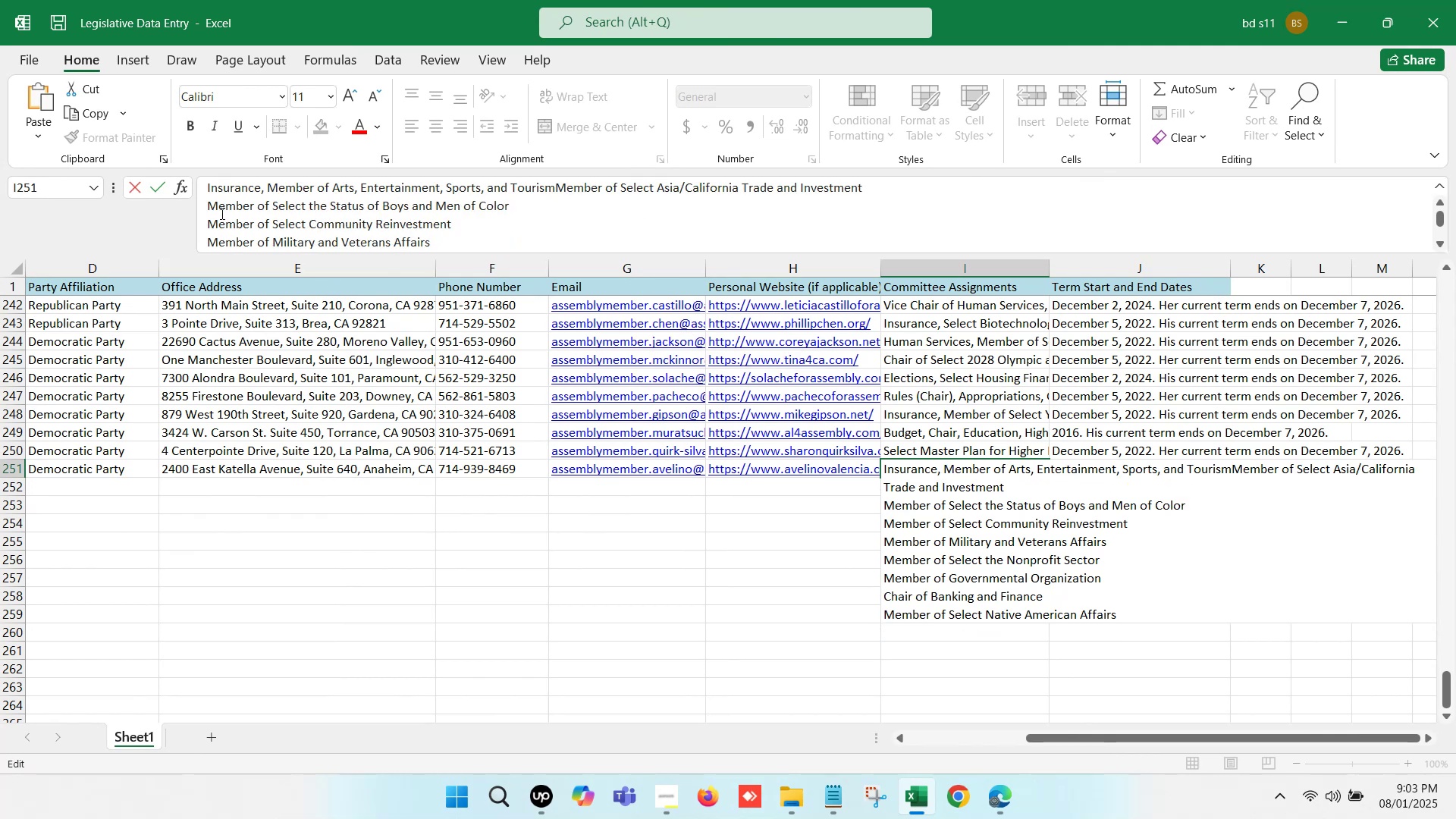 
key(Comma)
 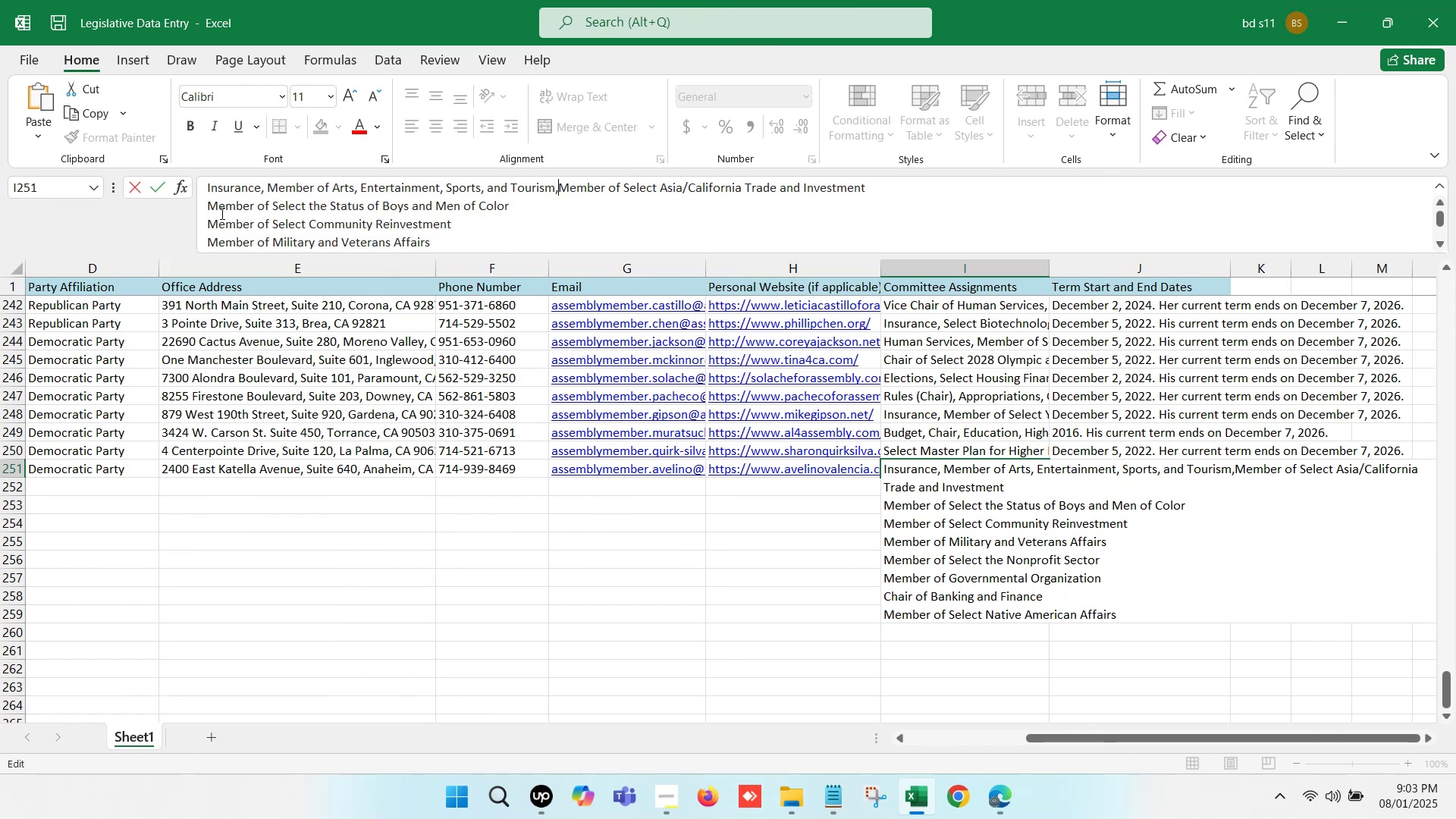 
key(Space)
 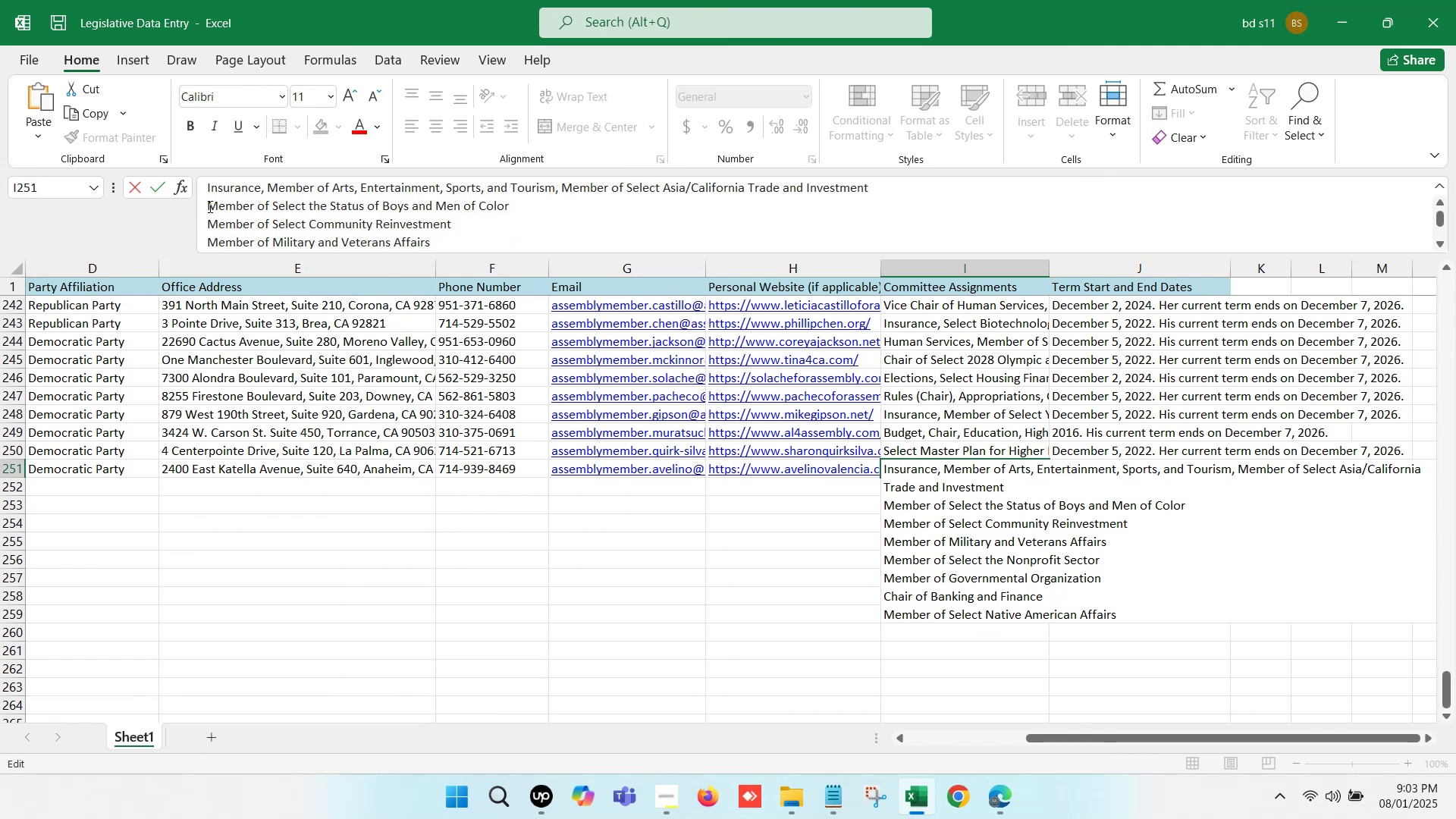 
left_click([212, 204])
 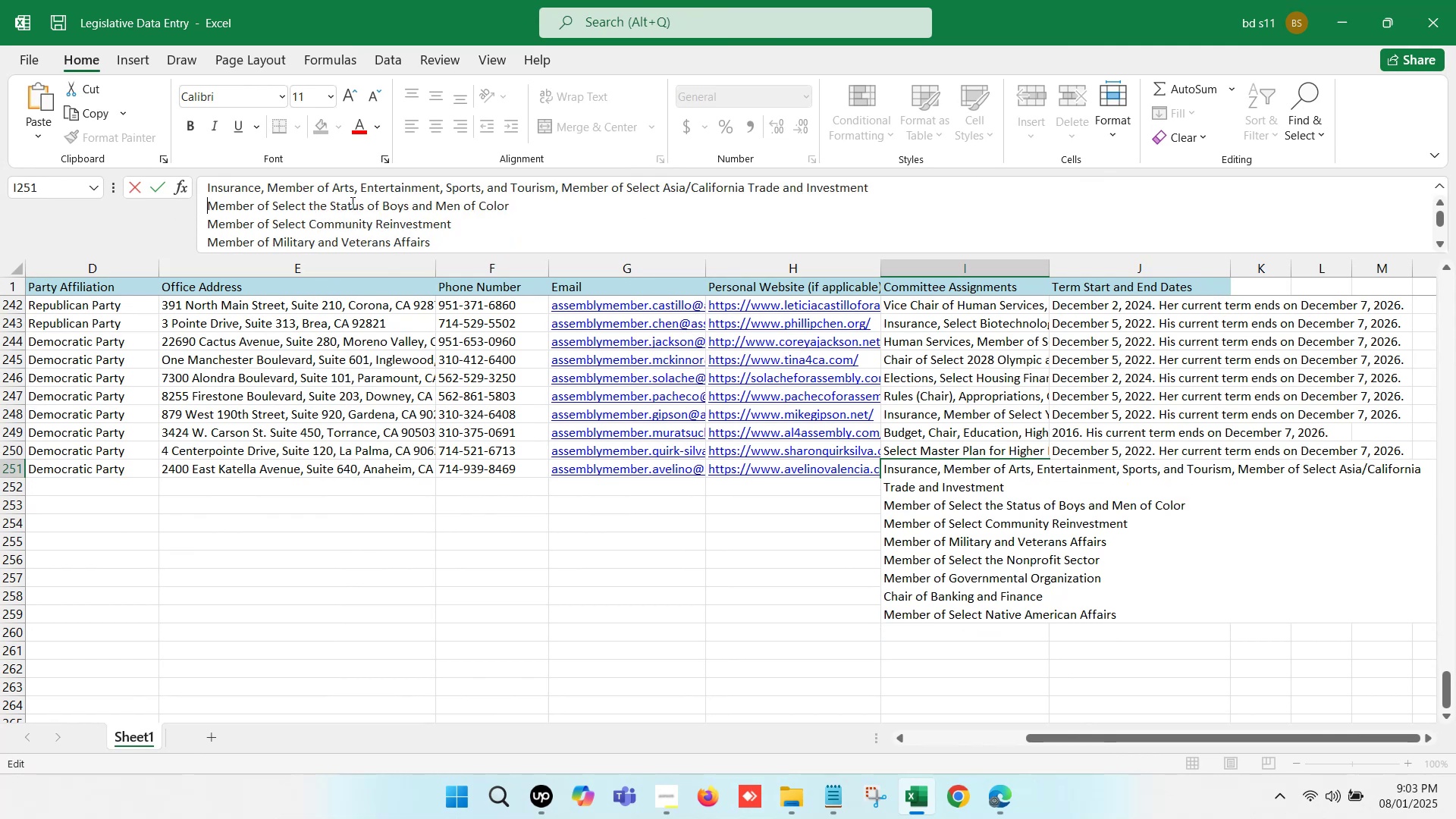 
key(Backspace)
 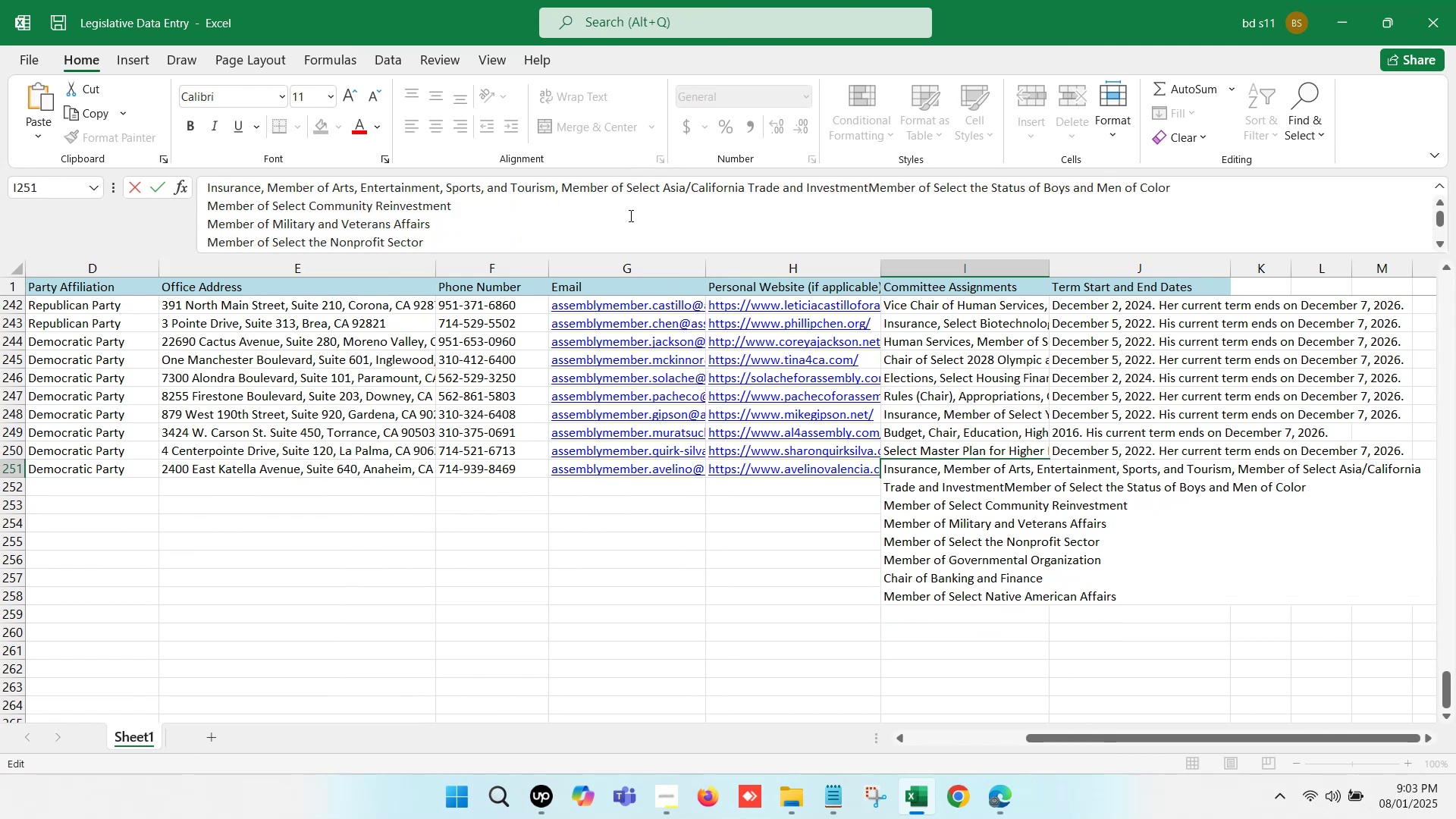 
key(Comma)
 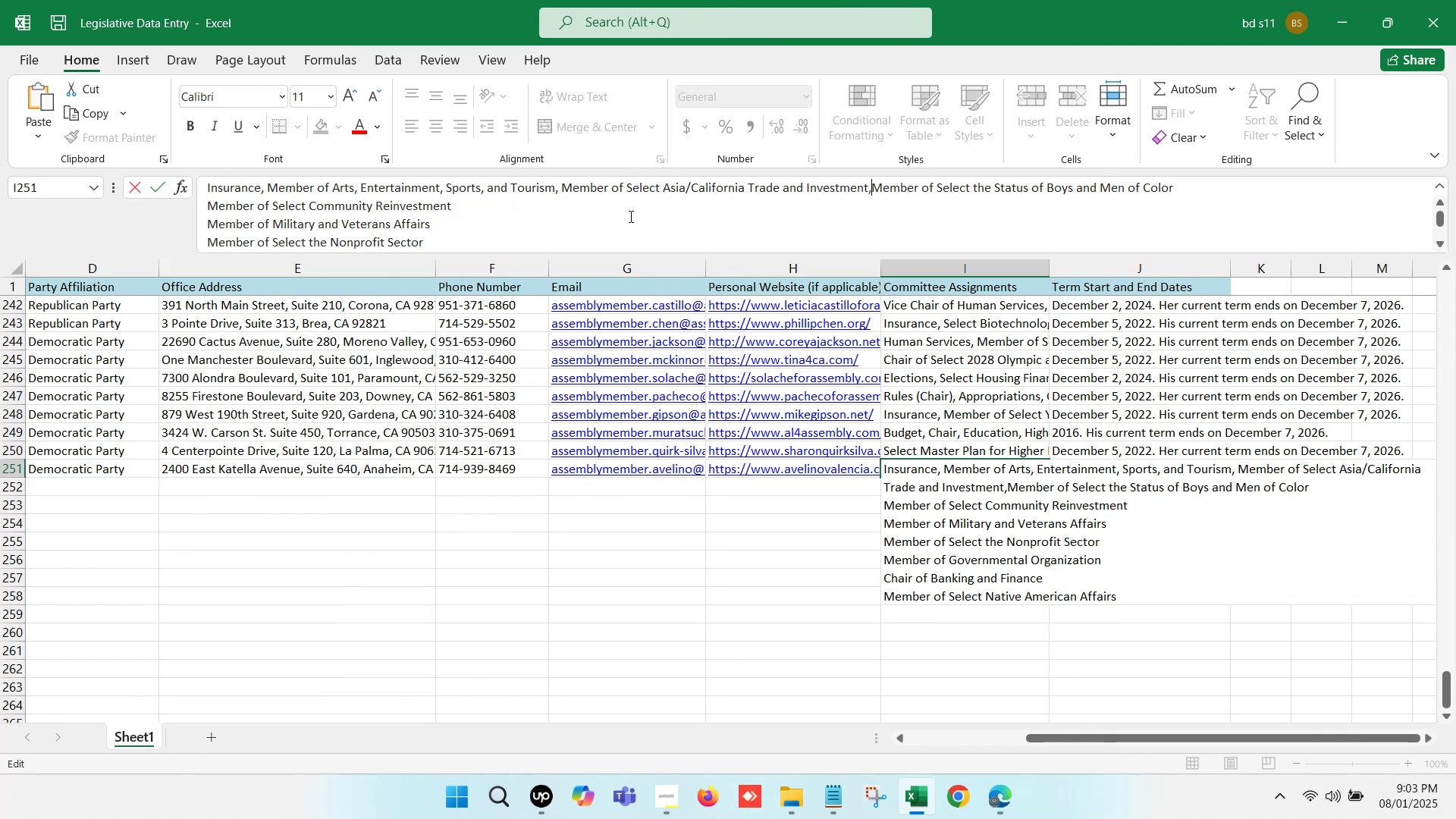 
key(Space)
 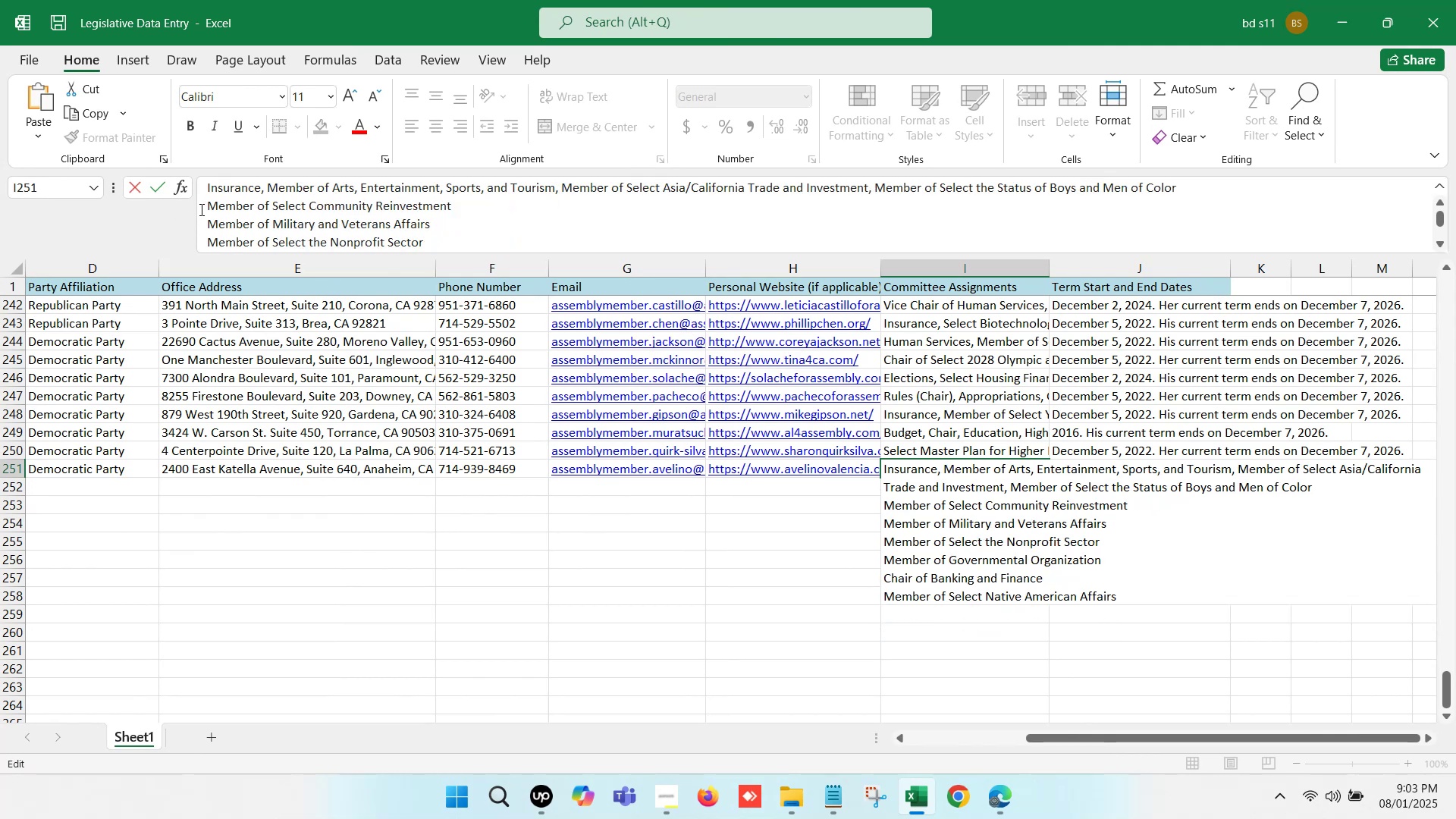 
left_click([200, 209])
 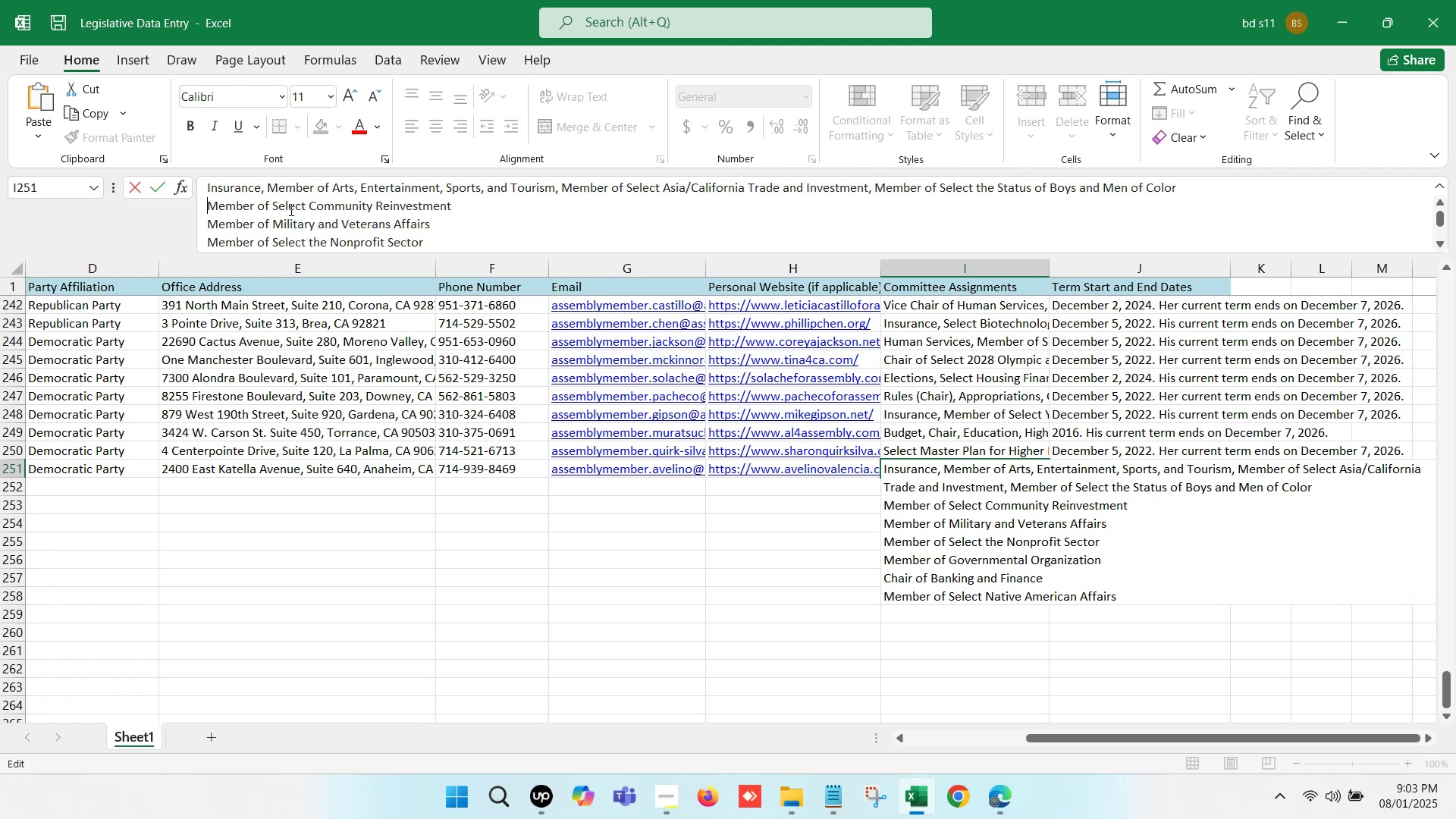 
key(Backspace)
 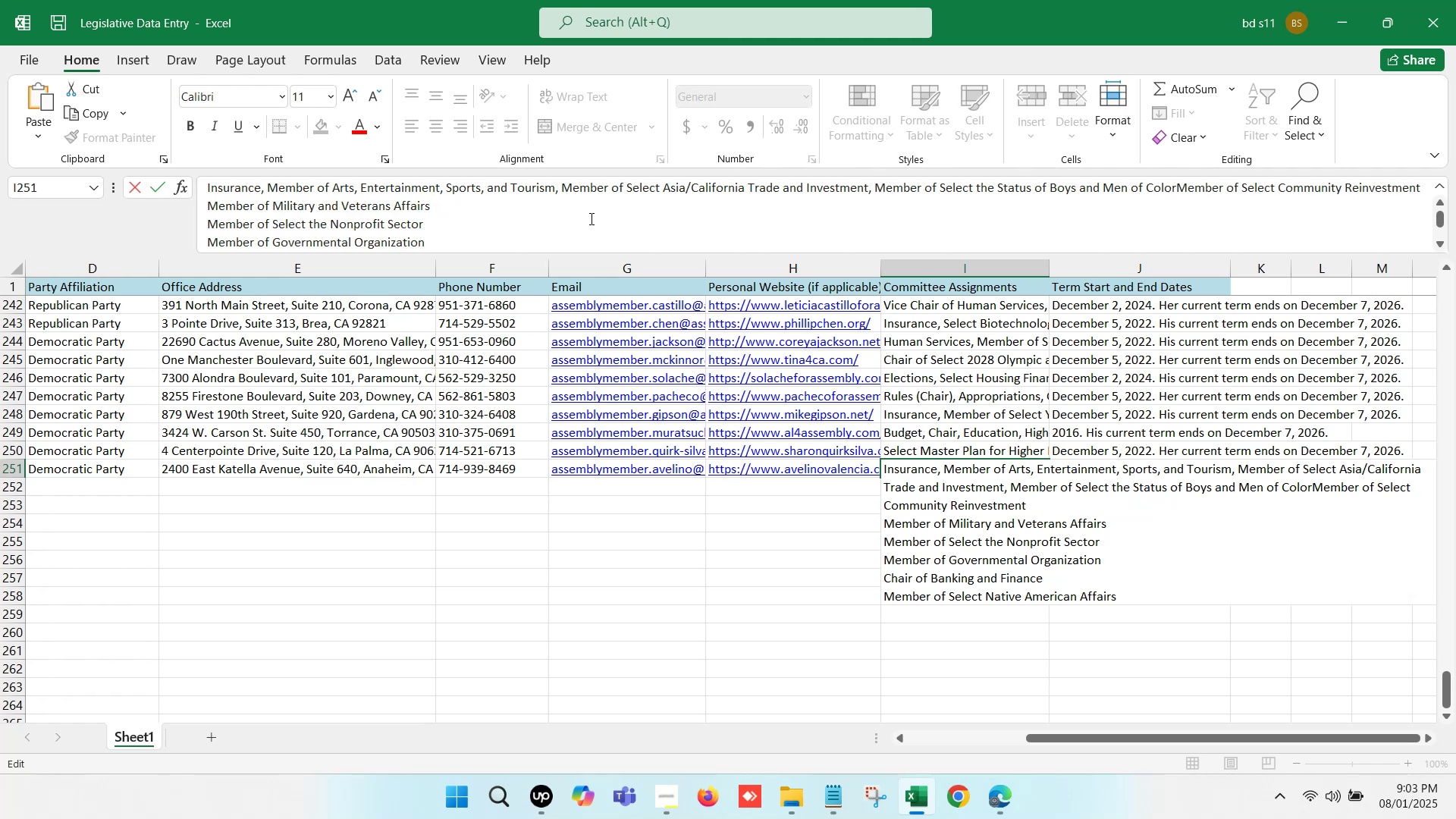 
key(Comma)
 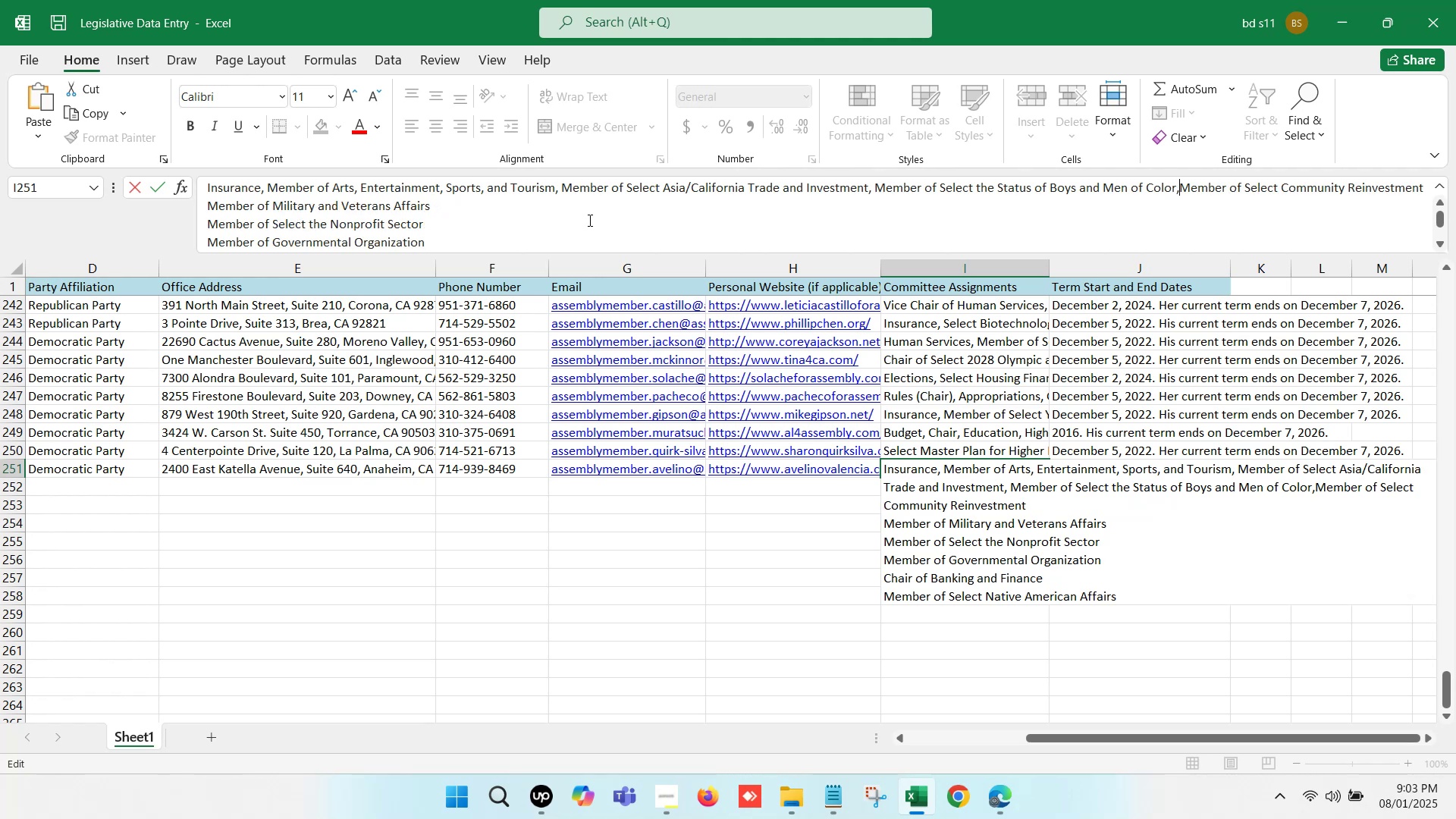 
key(Space)
 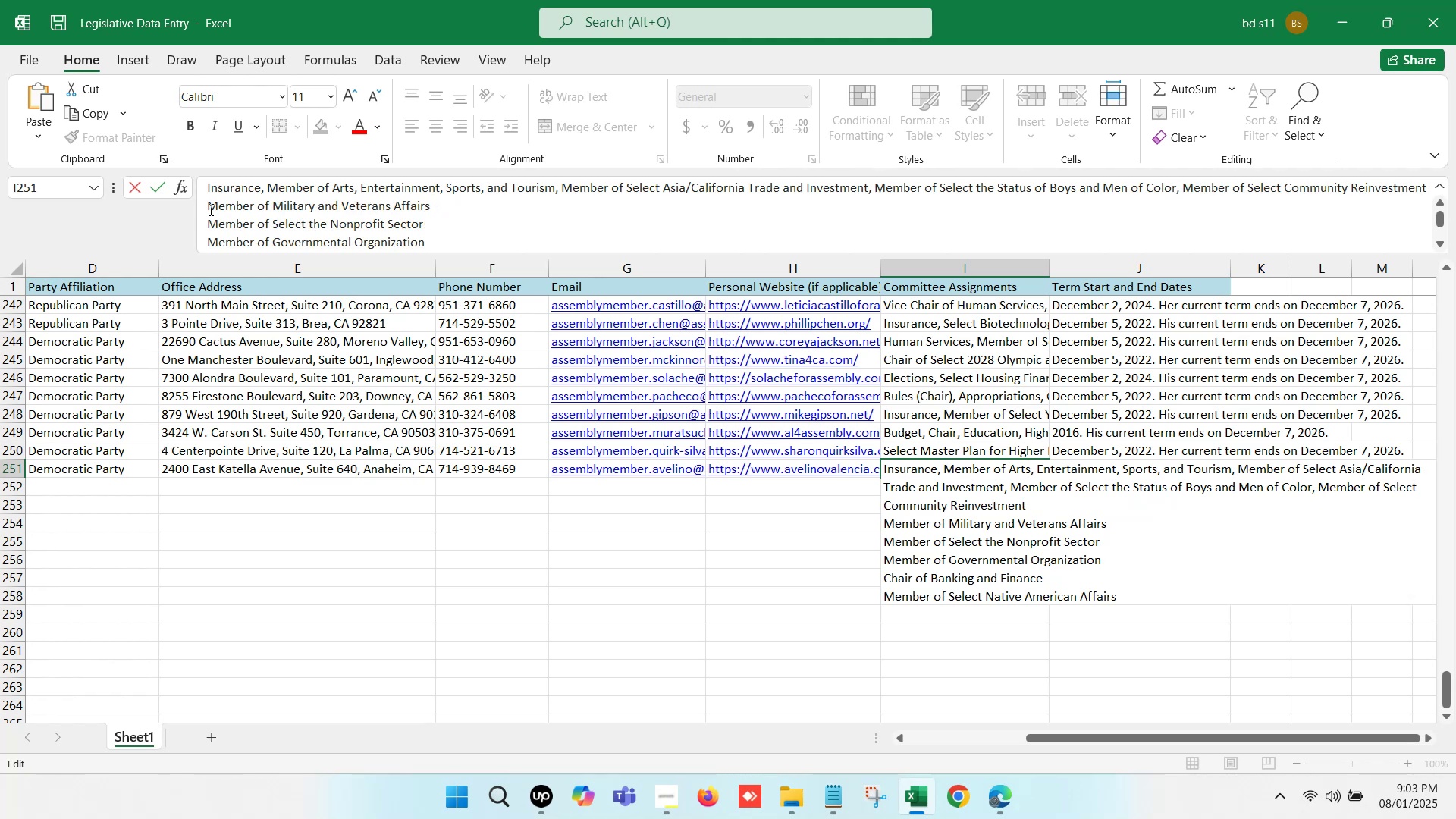 
left_click([209, 208])
 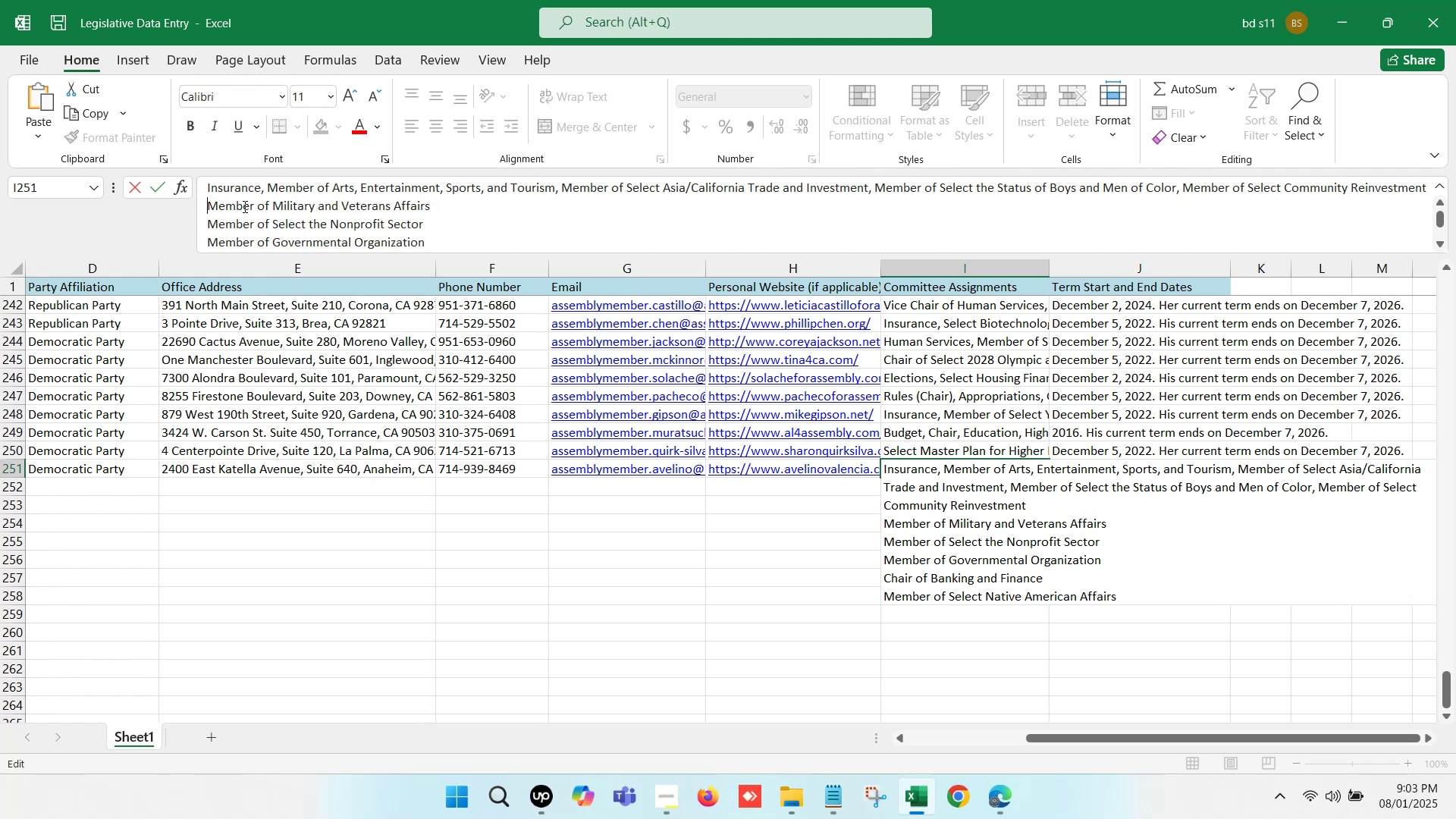 
key(Backspace)
 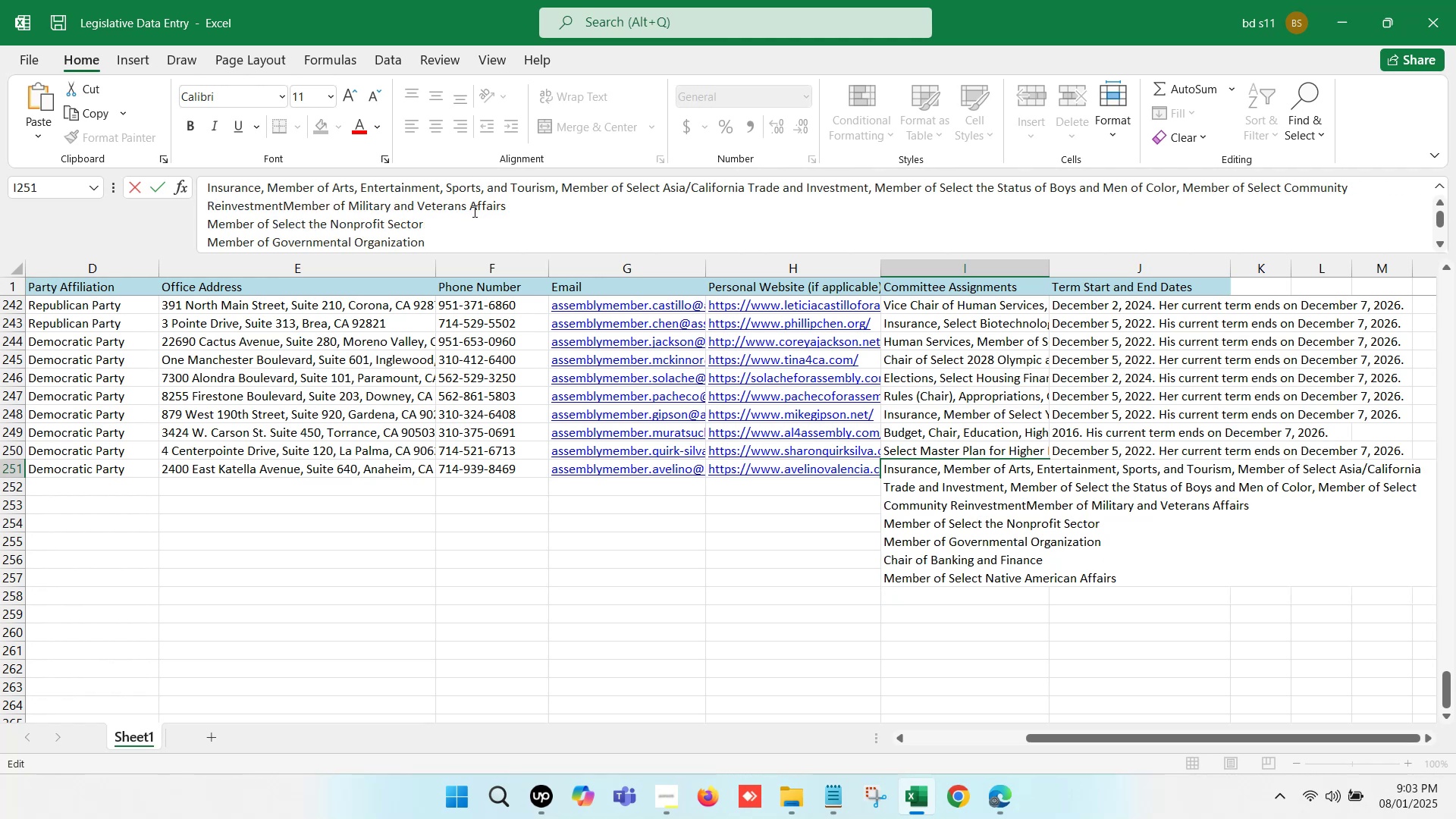 
key(Comma)
 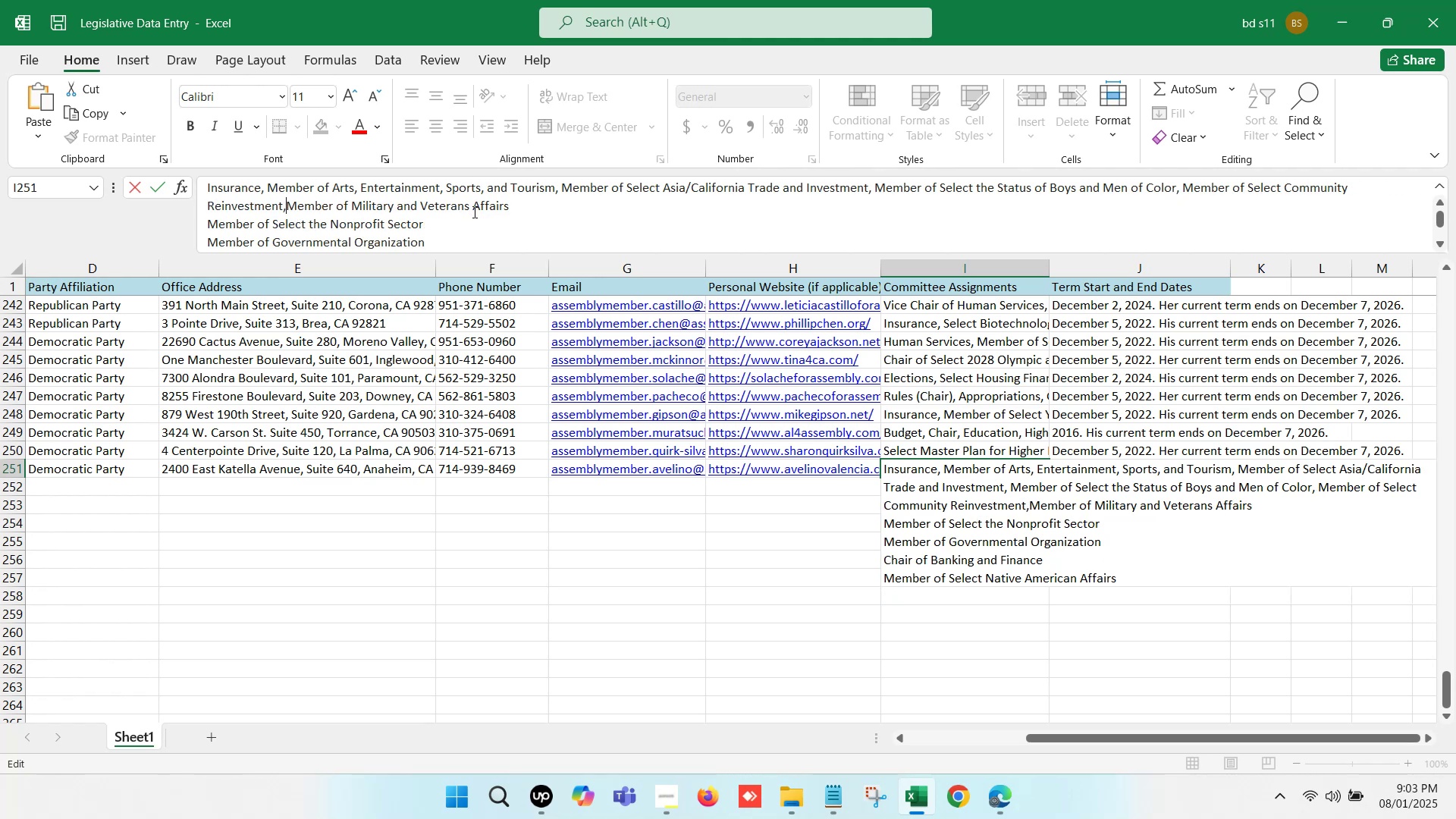 
key(Space)
 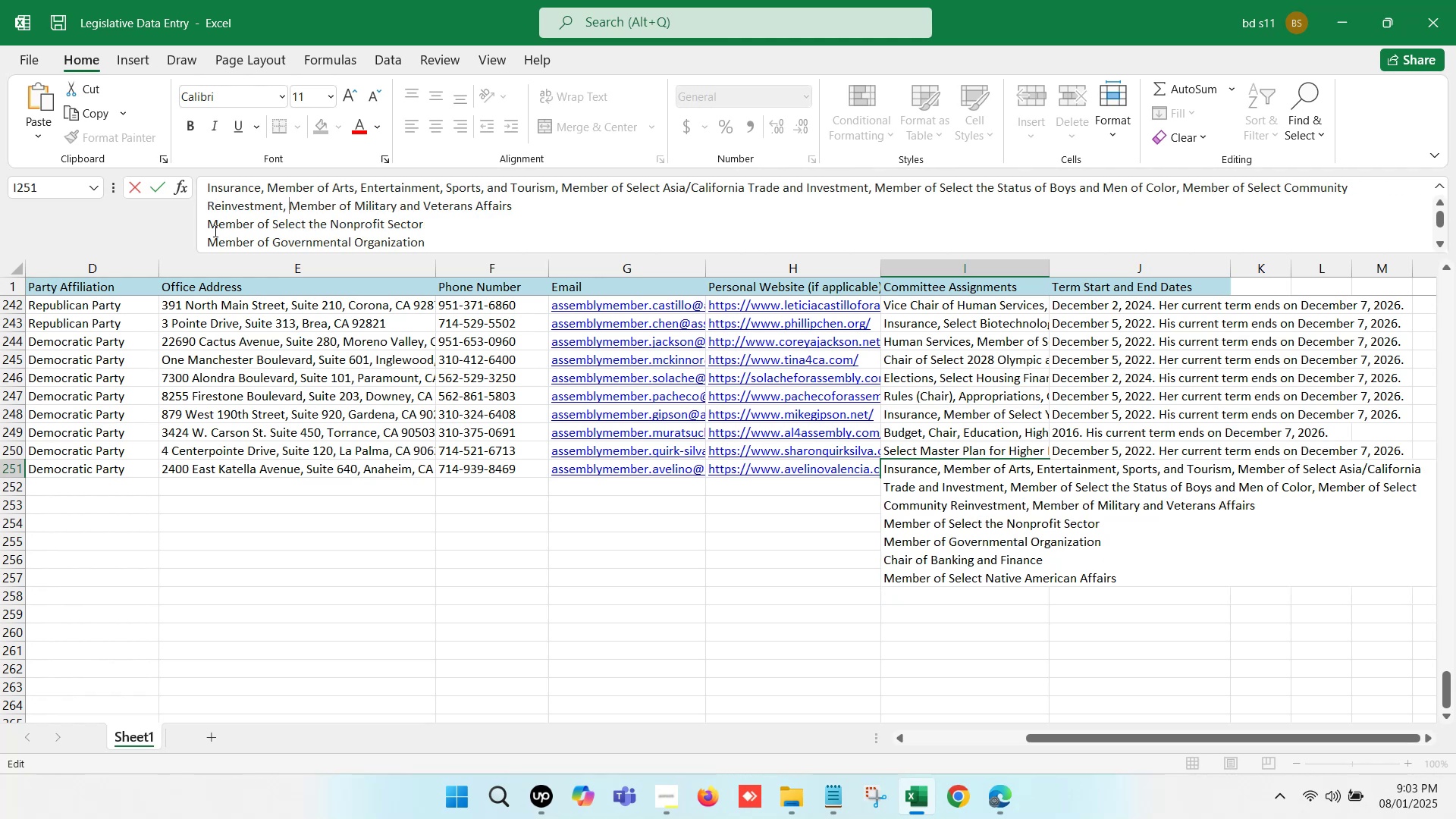 
left_click([207, 222])
 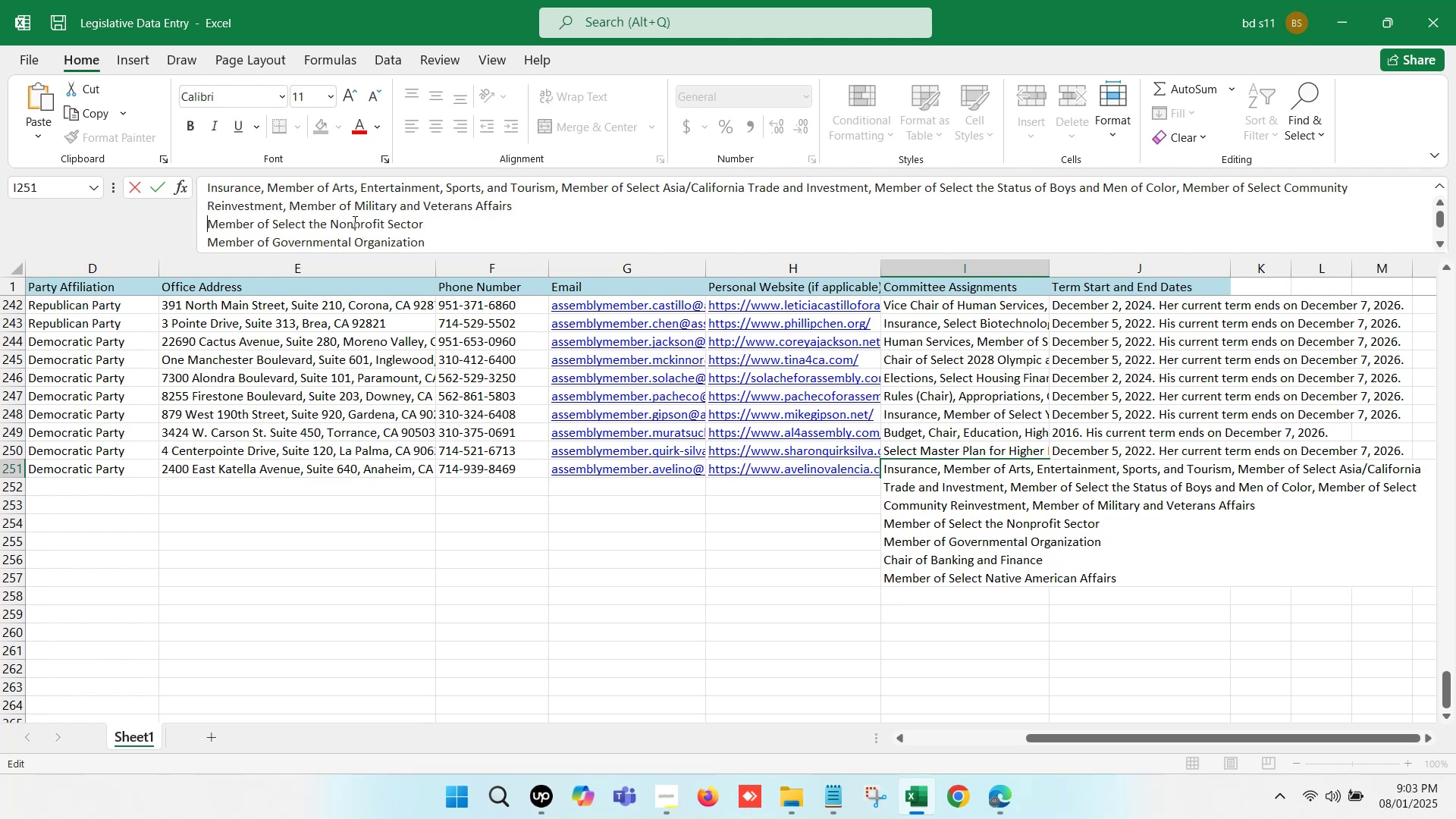 
key(Backspace)
 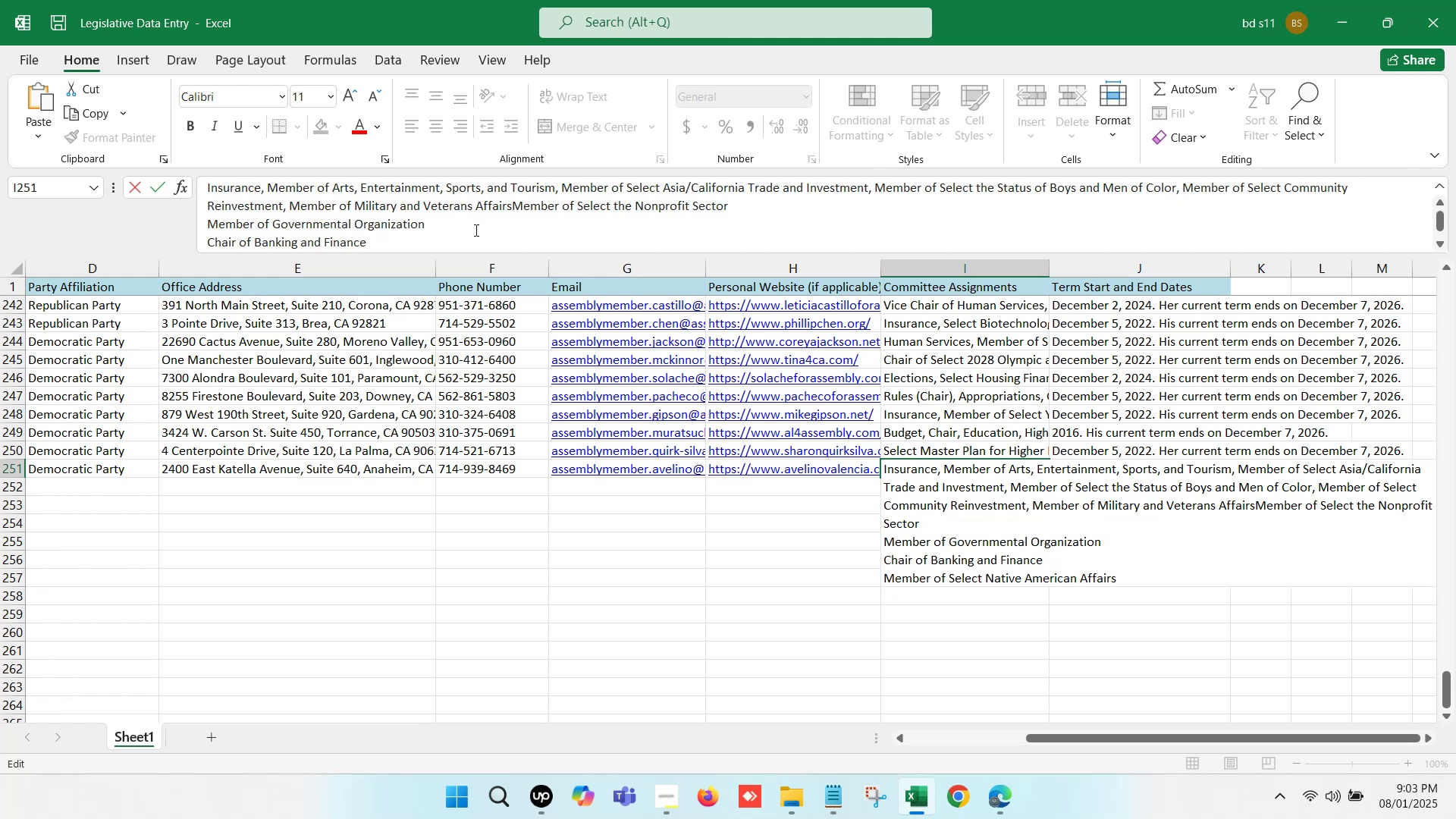 
key(Comma)
 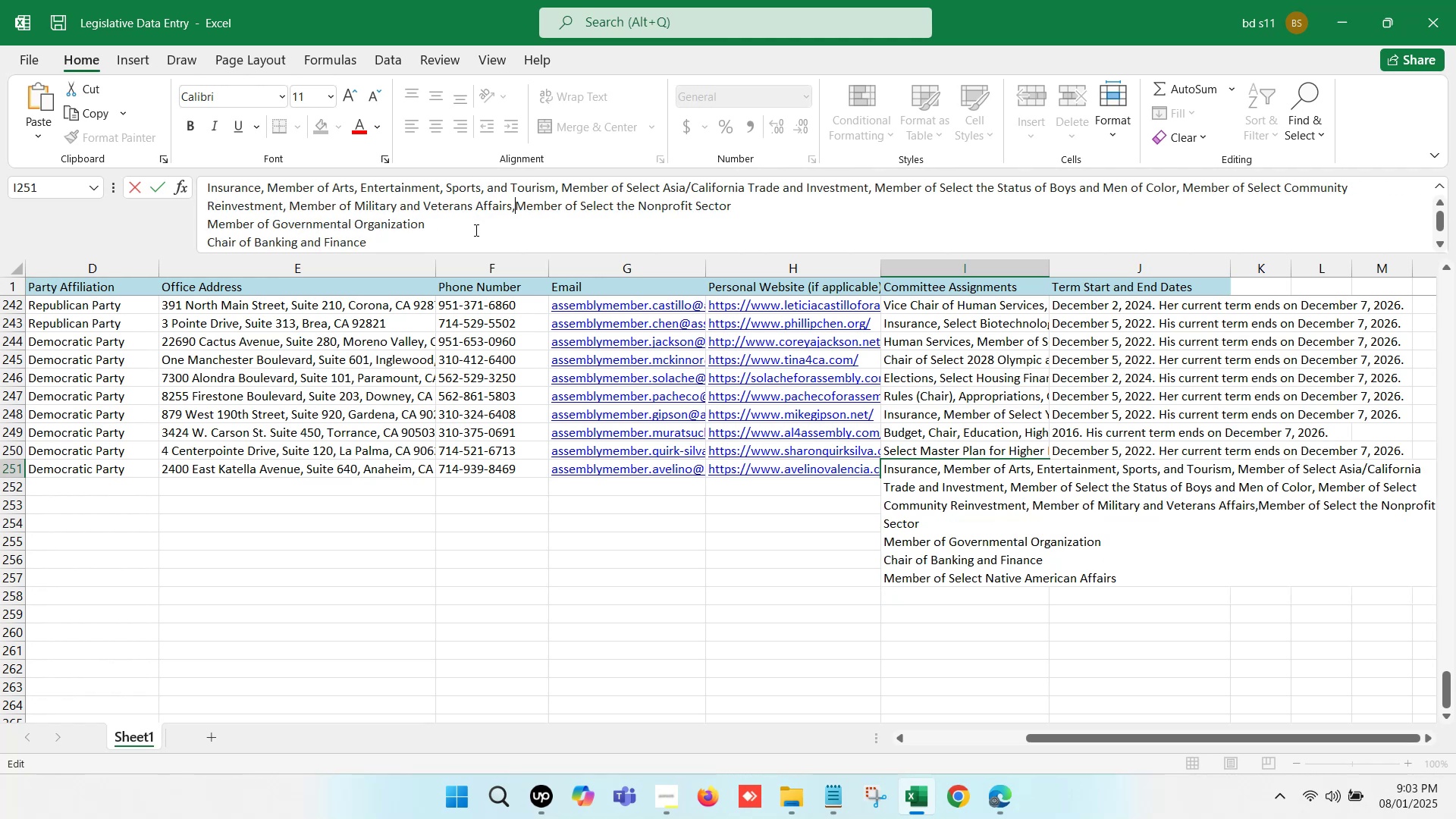 
key(Space)
 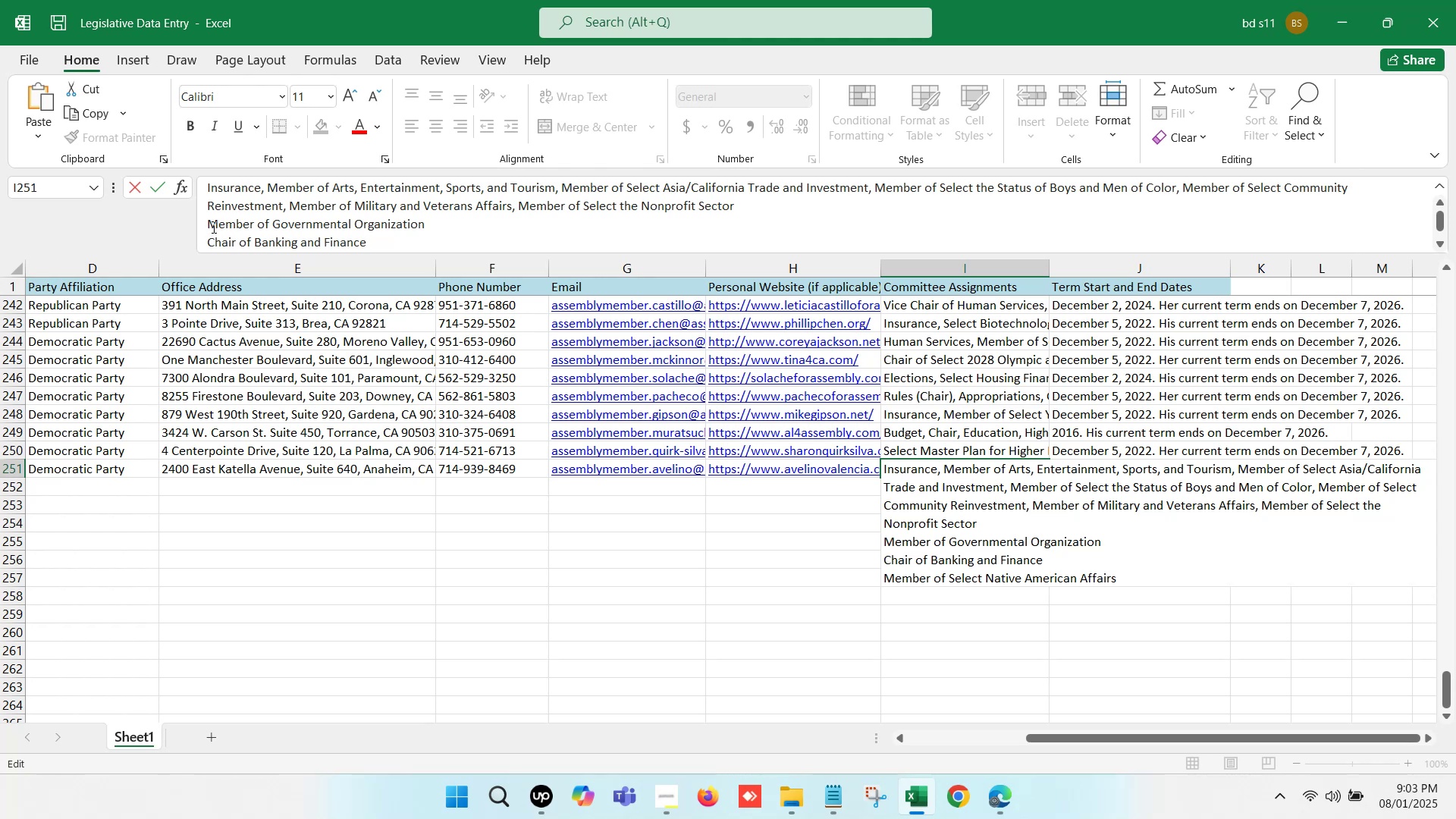 
left_click([208, 224])
 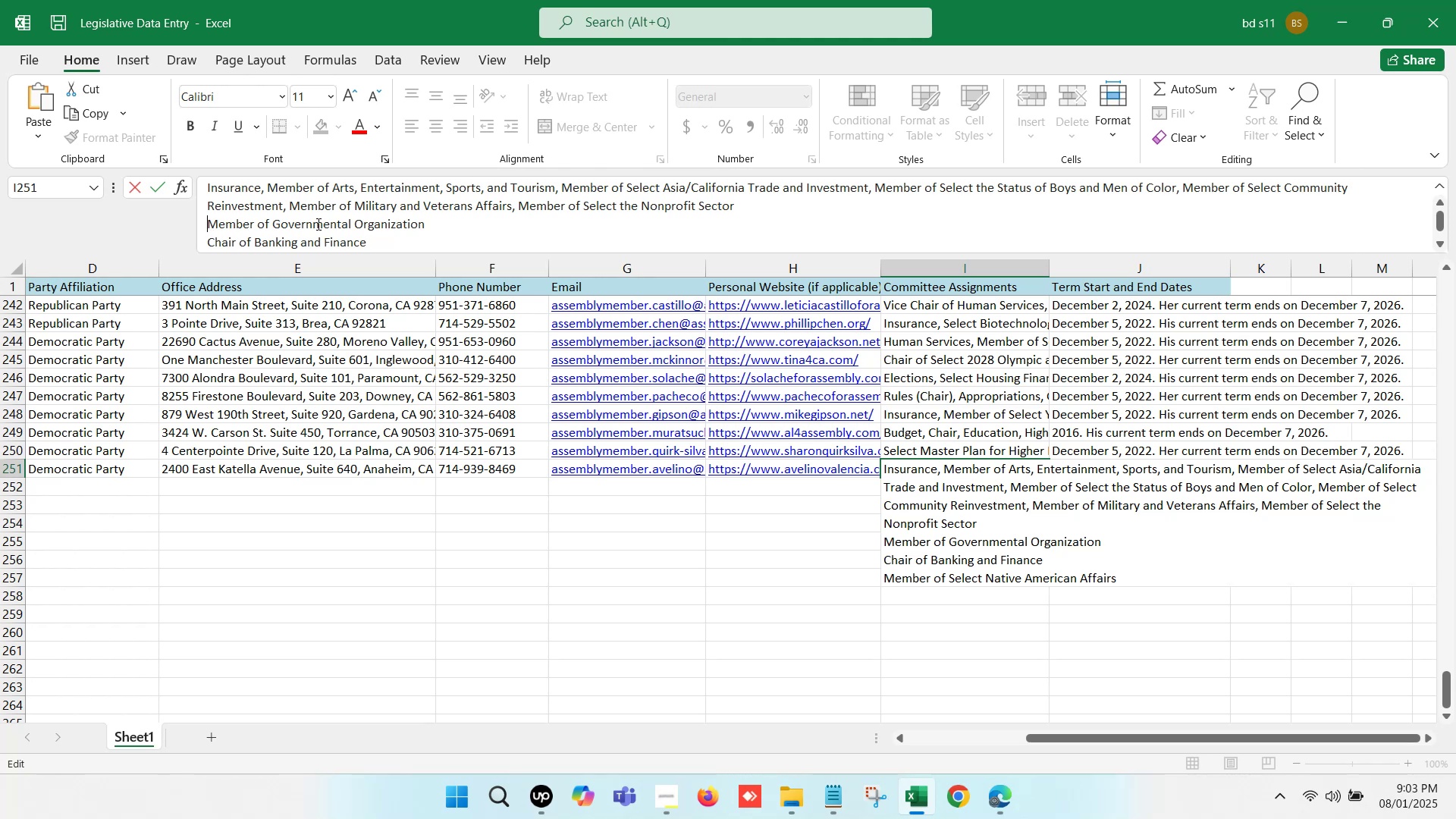 
key(Backspace)
 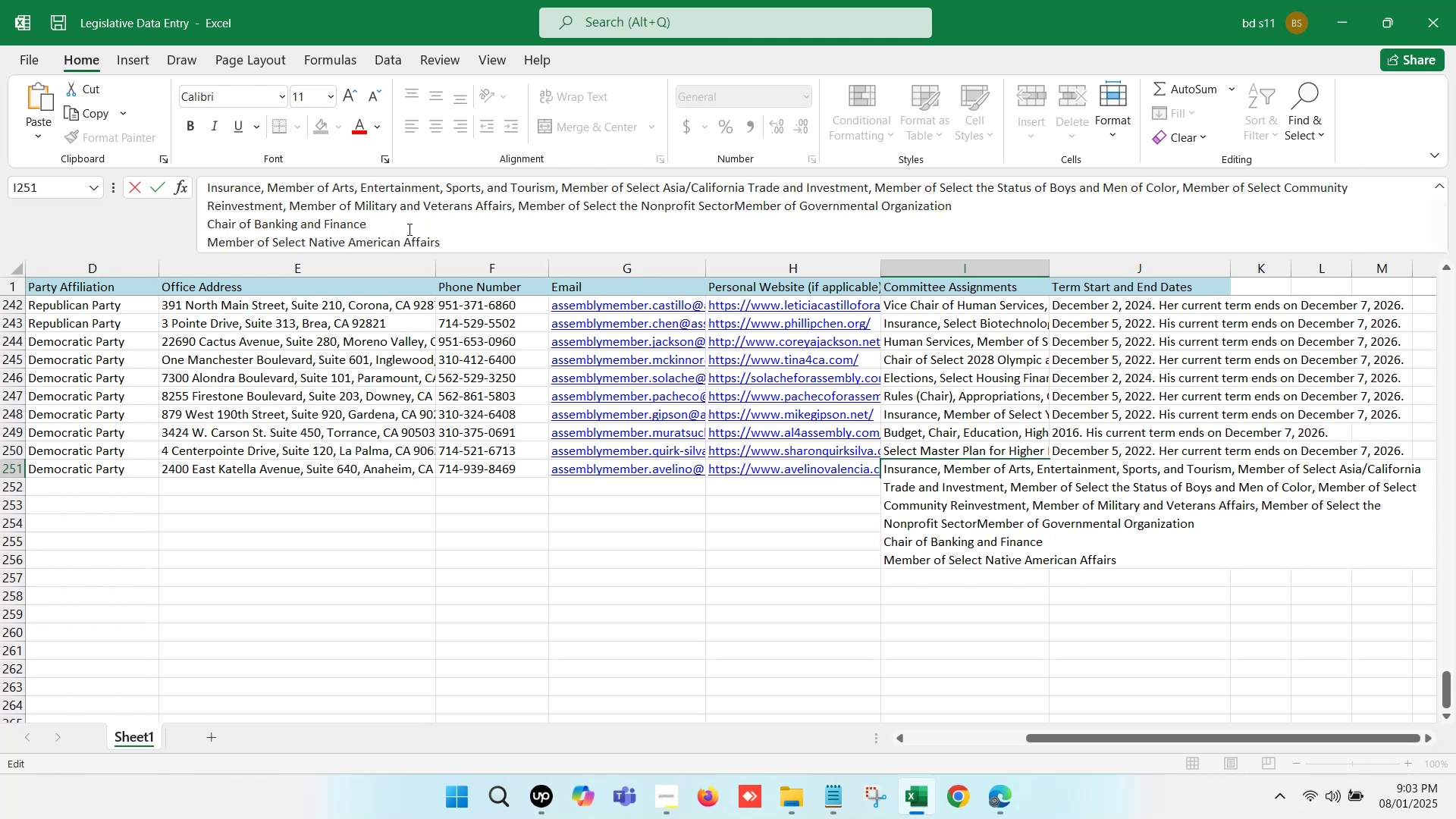 
key(Comma)
 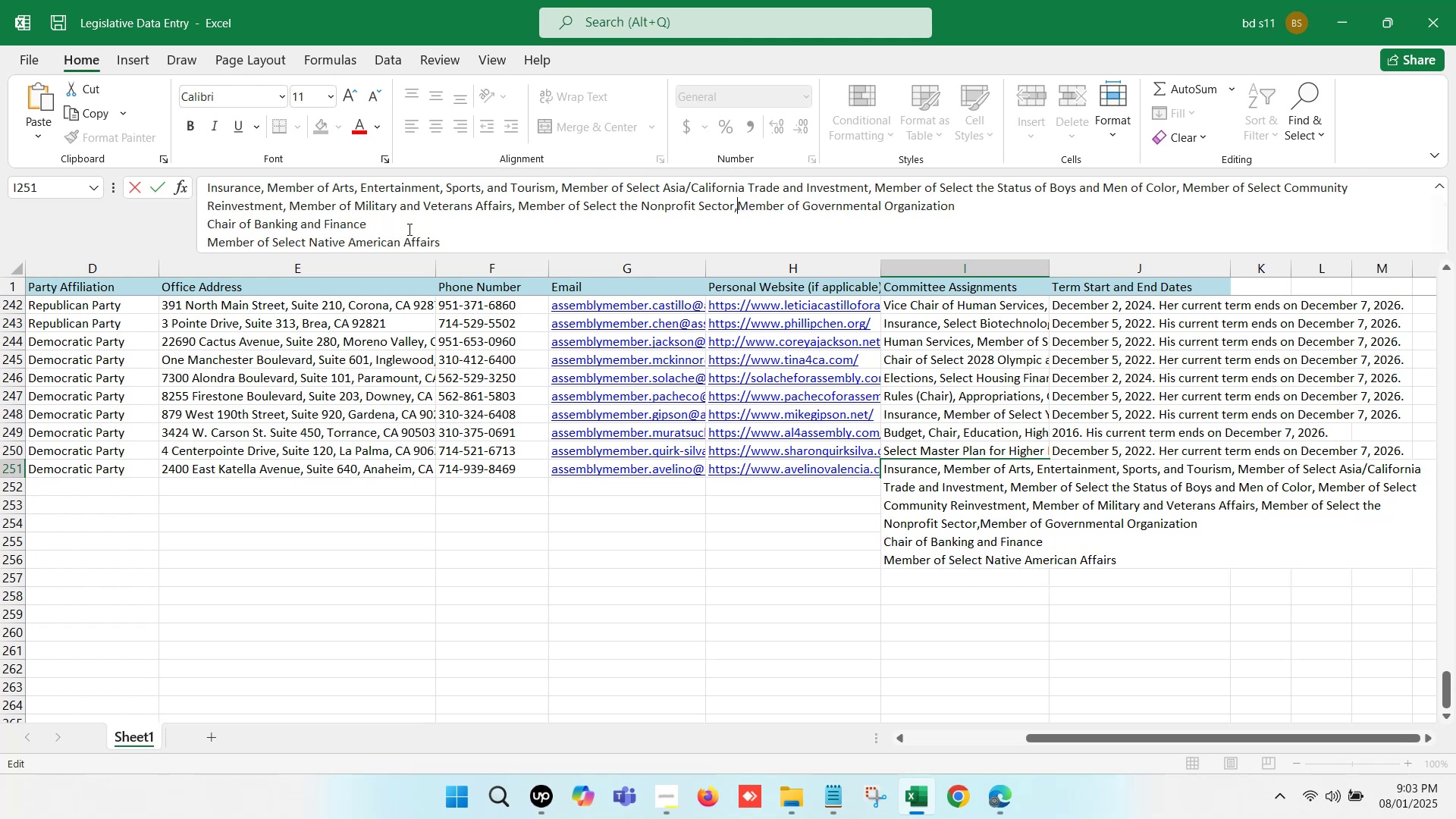 
key(Space)
 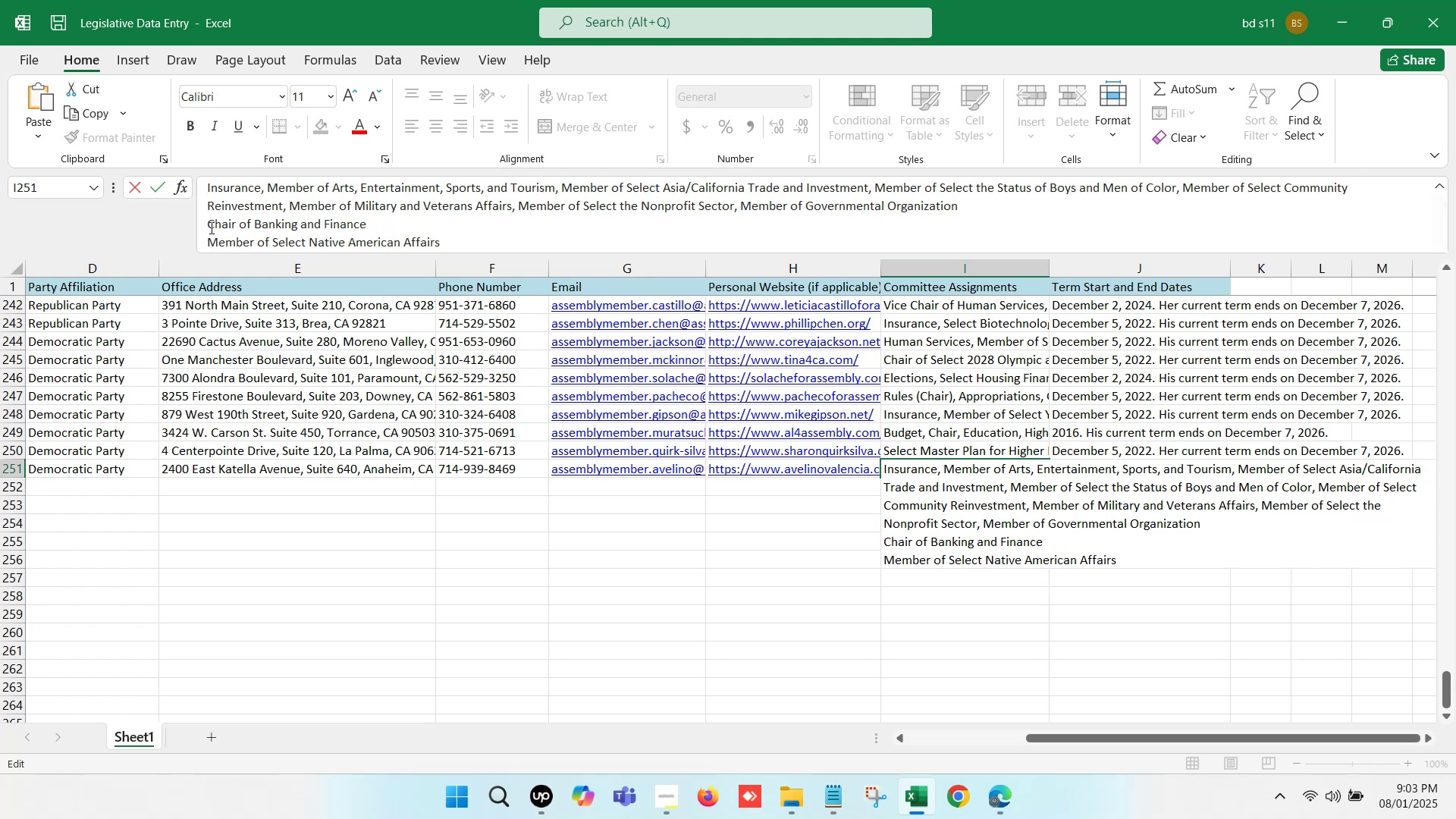 
left_click([208, 221])
 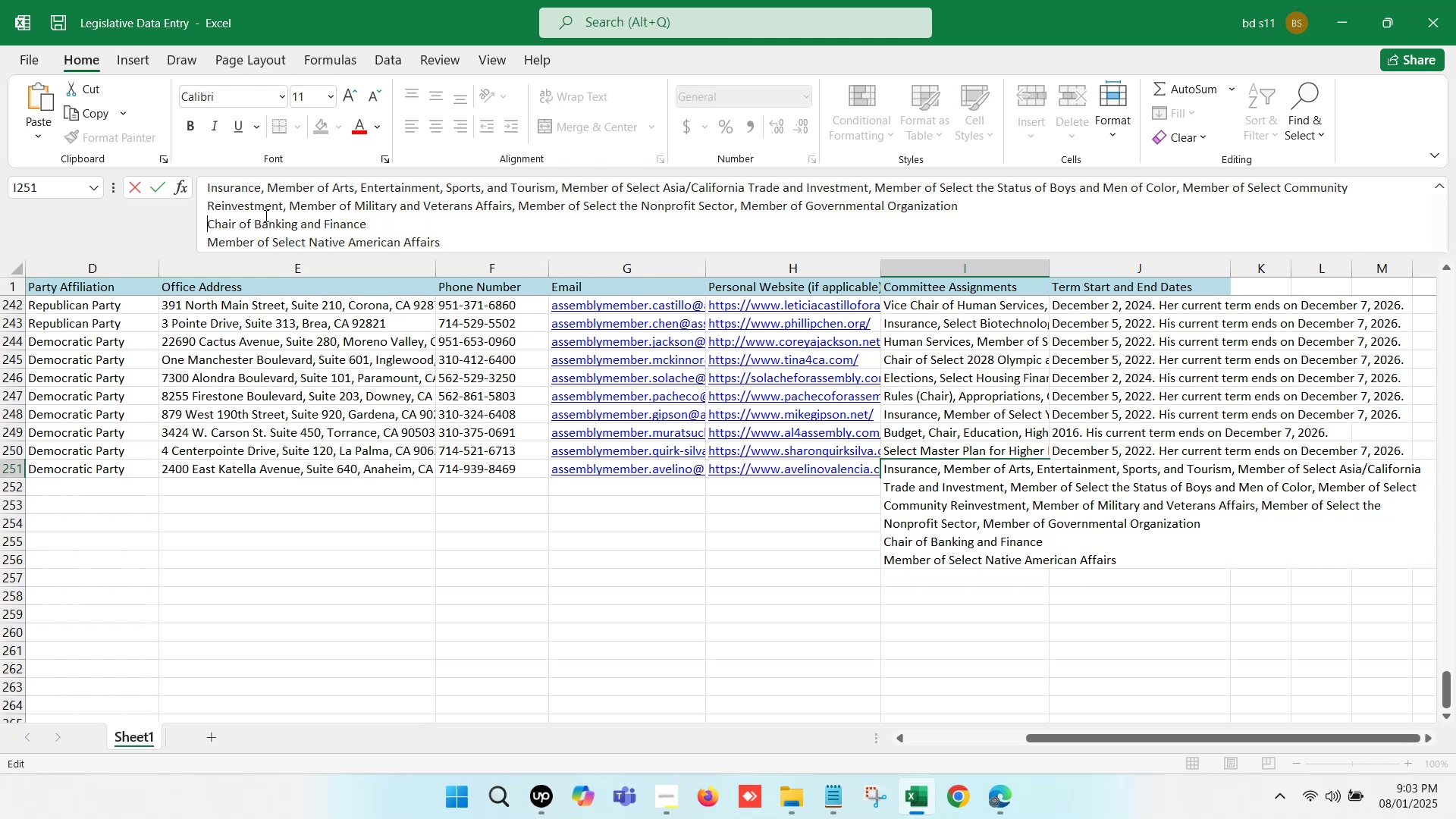 
key(Backspace)
 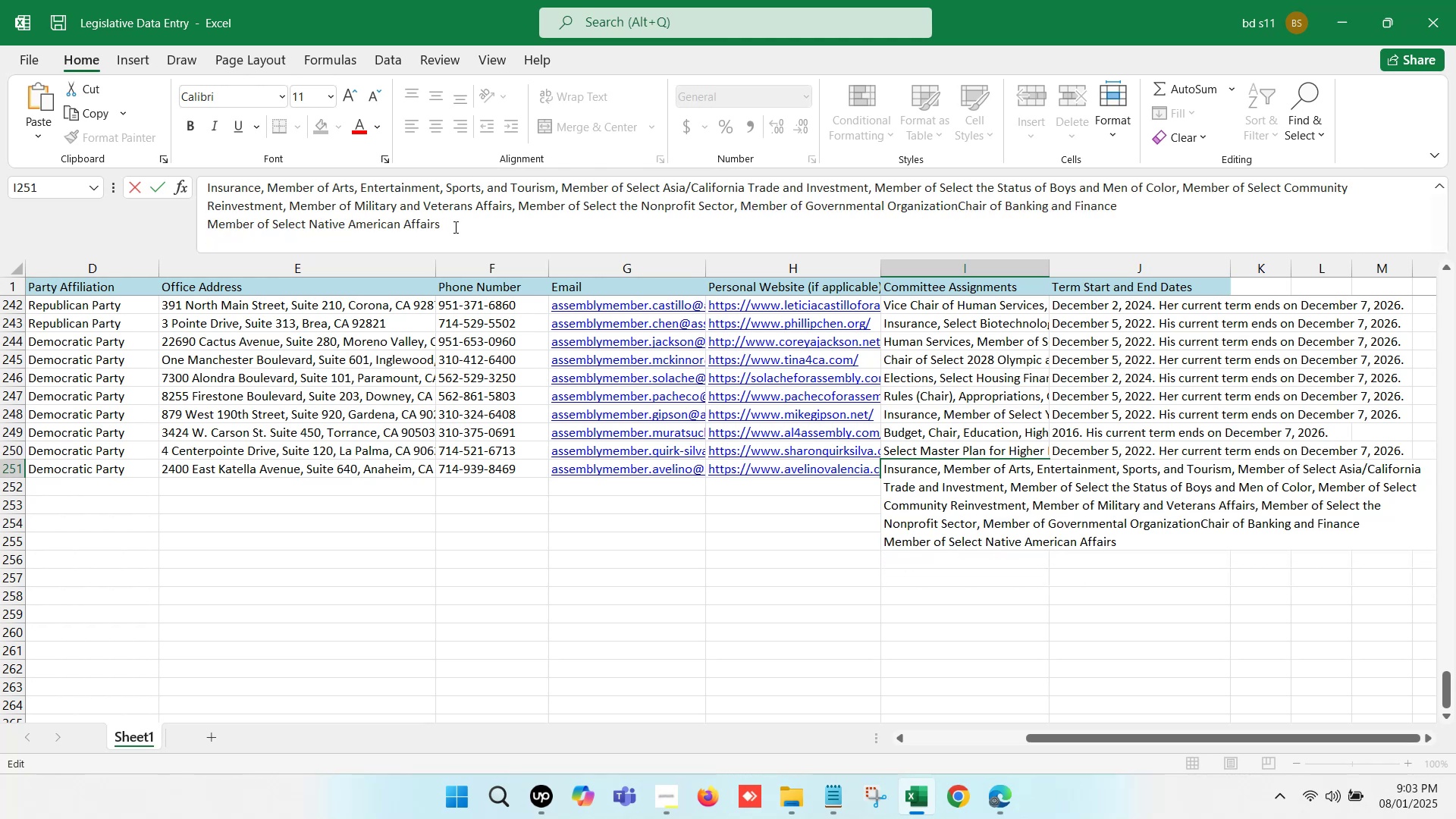 
key(Comma)
 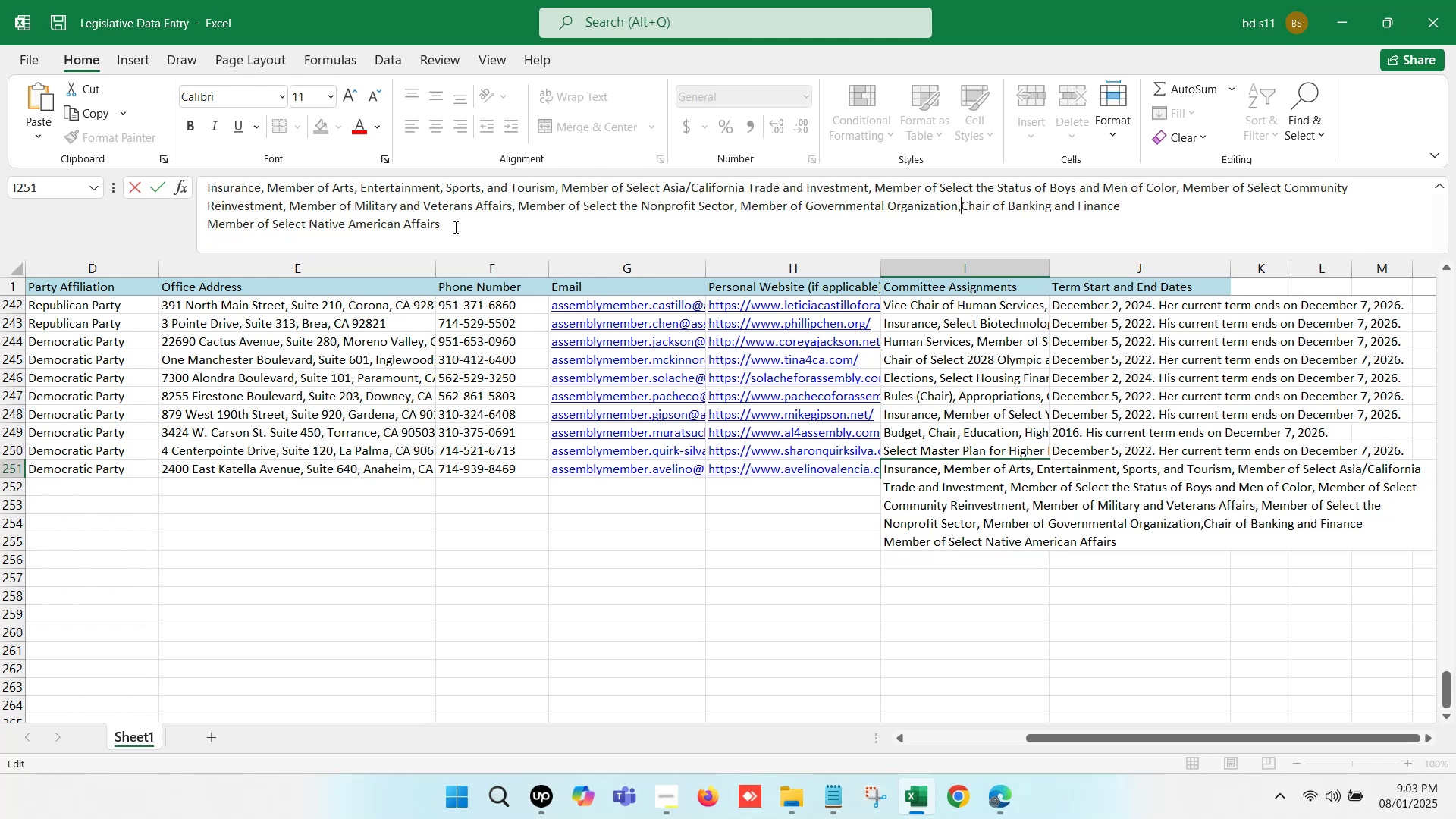 
key(Space)
 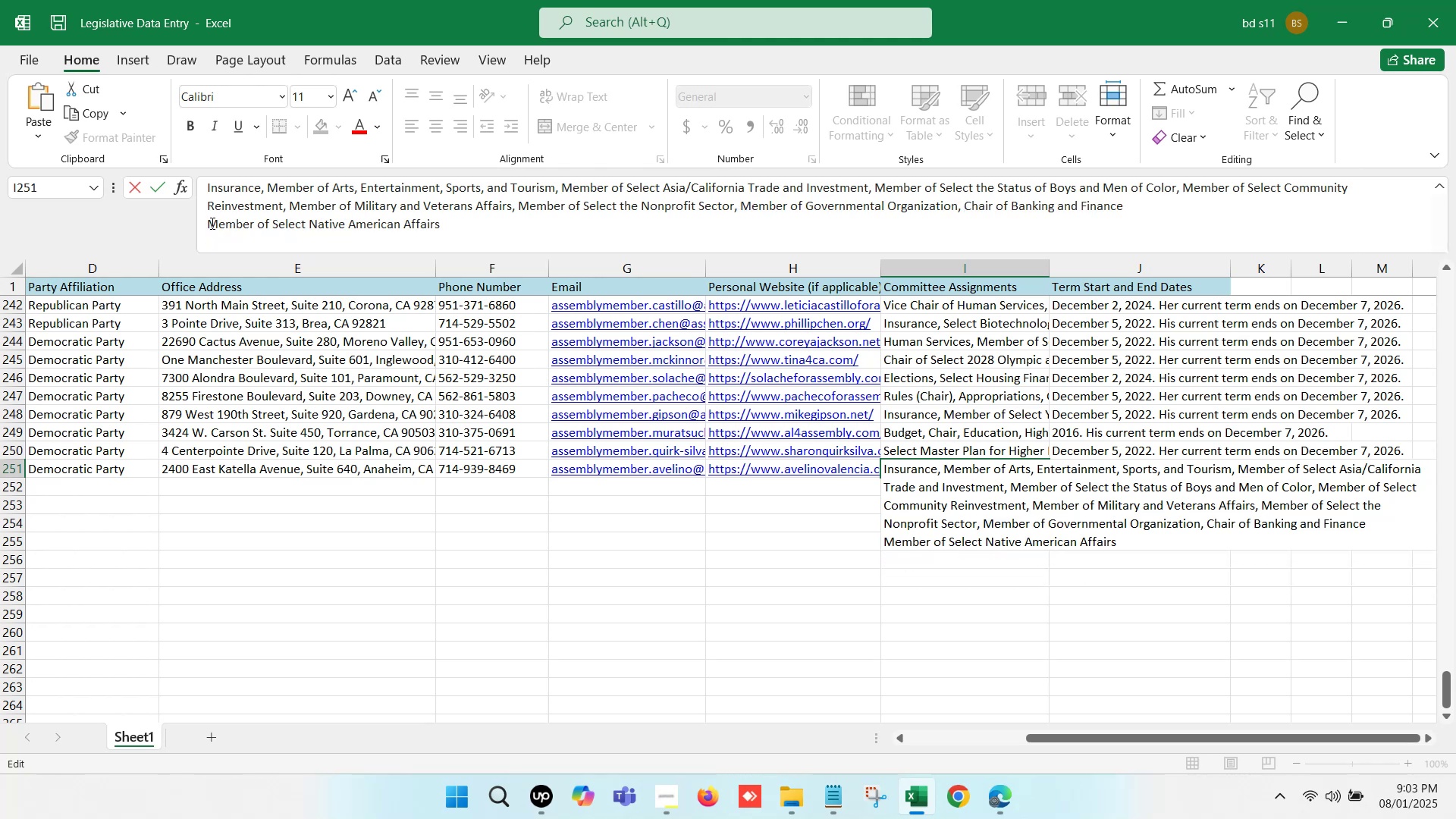 
left_click([209, 221])
 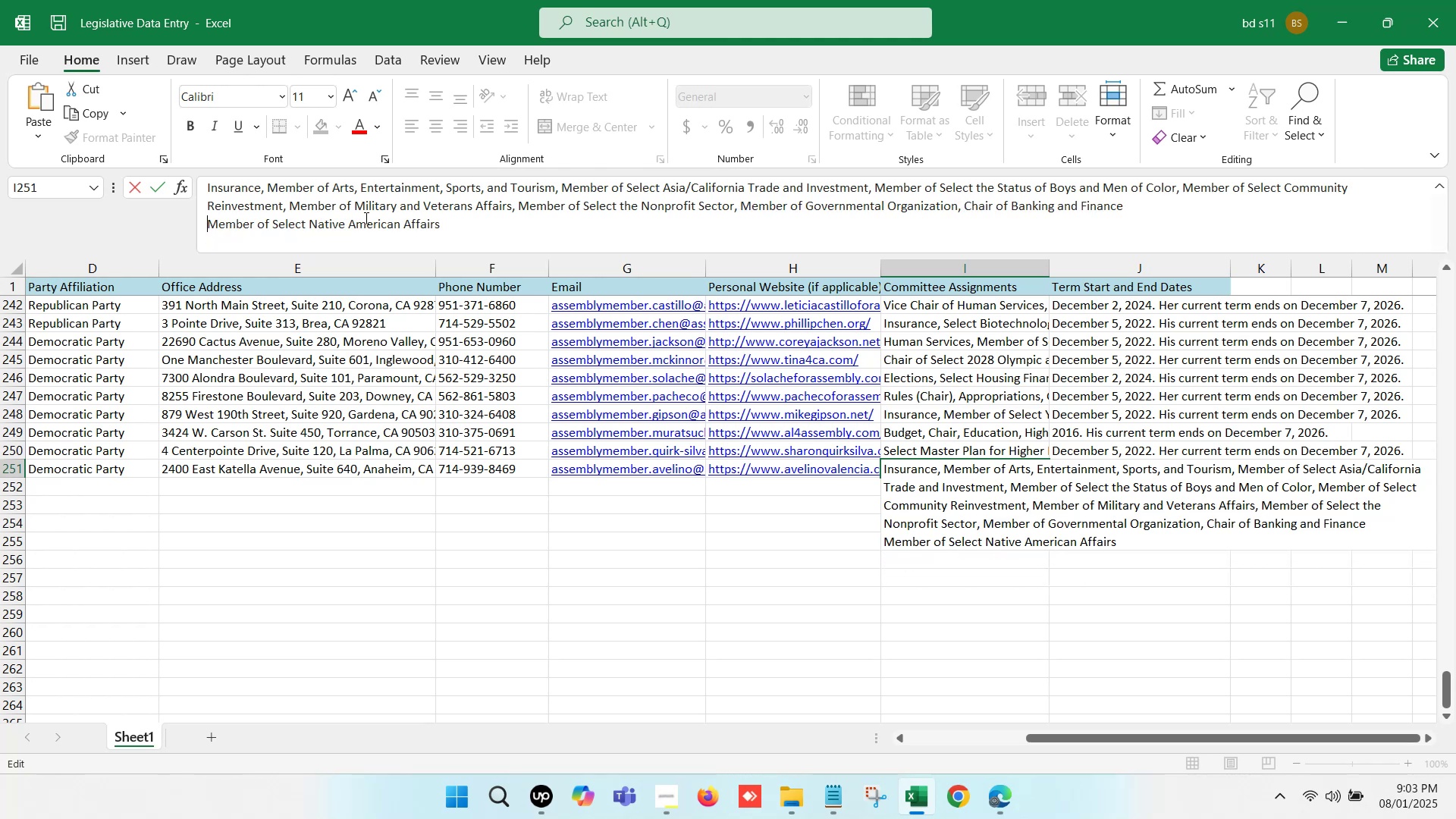 
key(Backspace)
 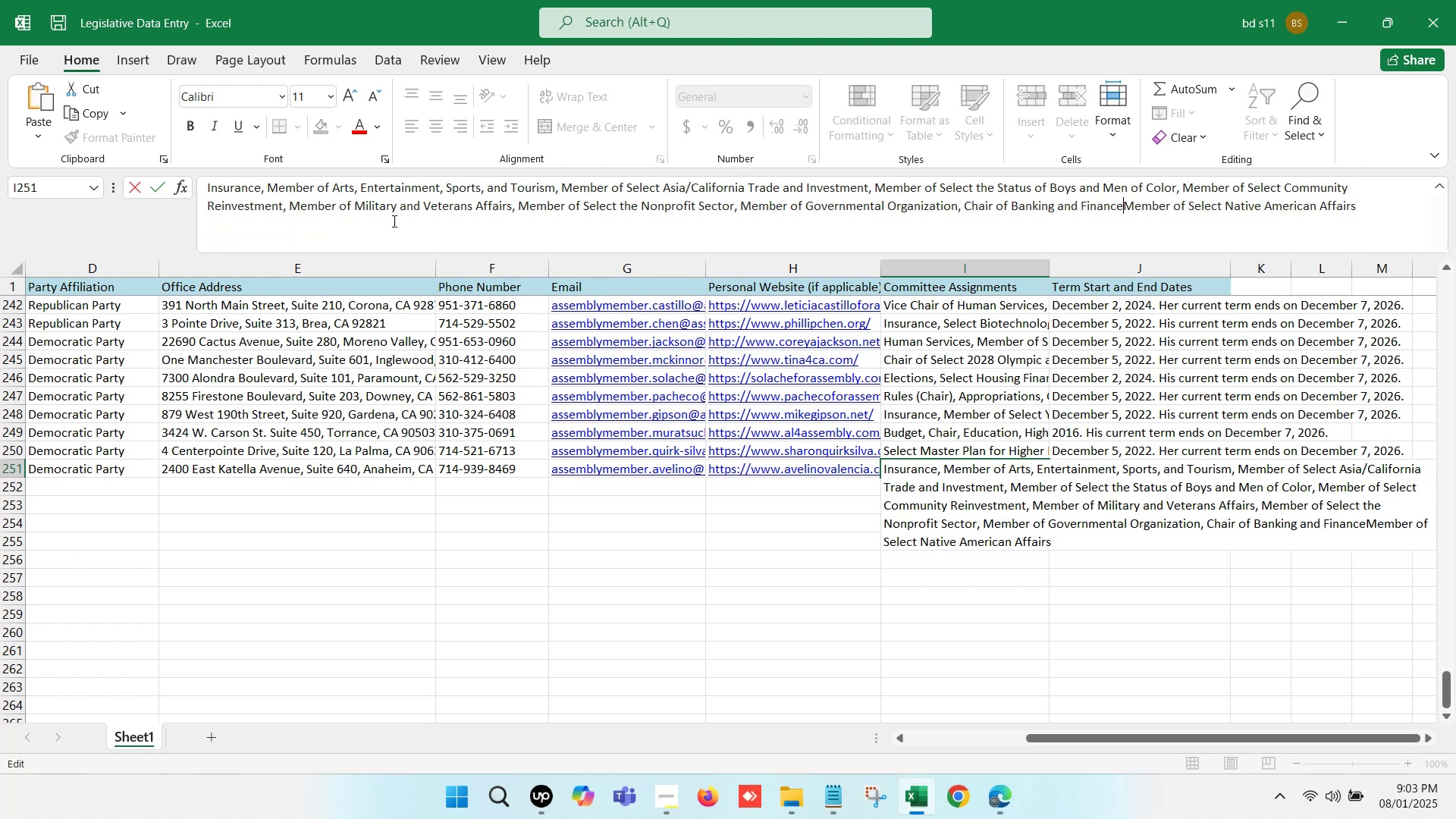 
key(Comma)
 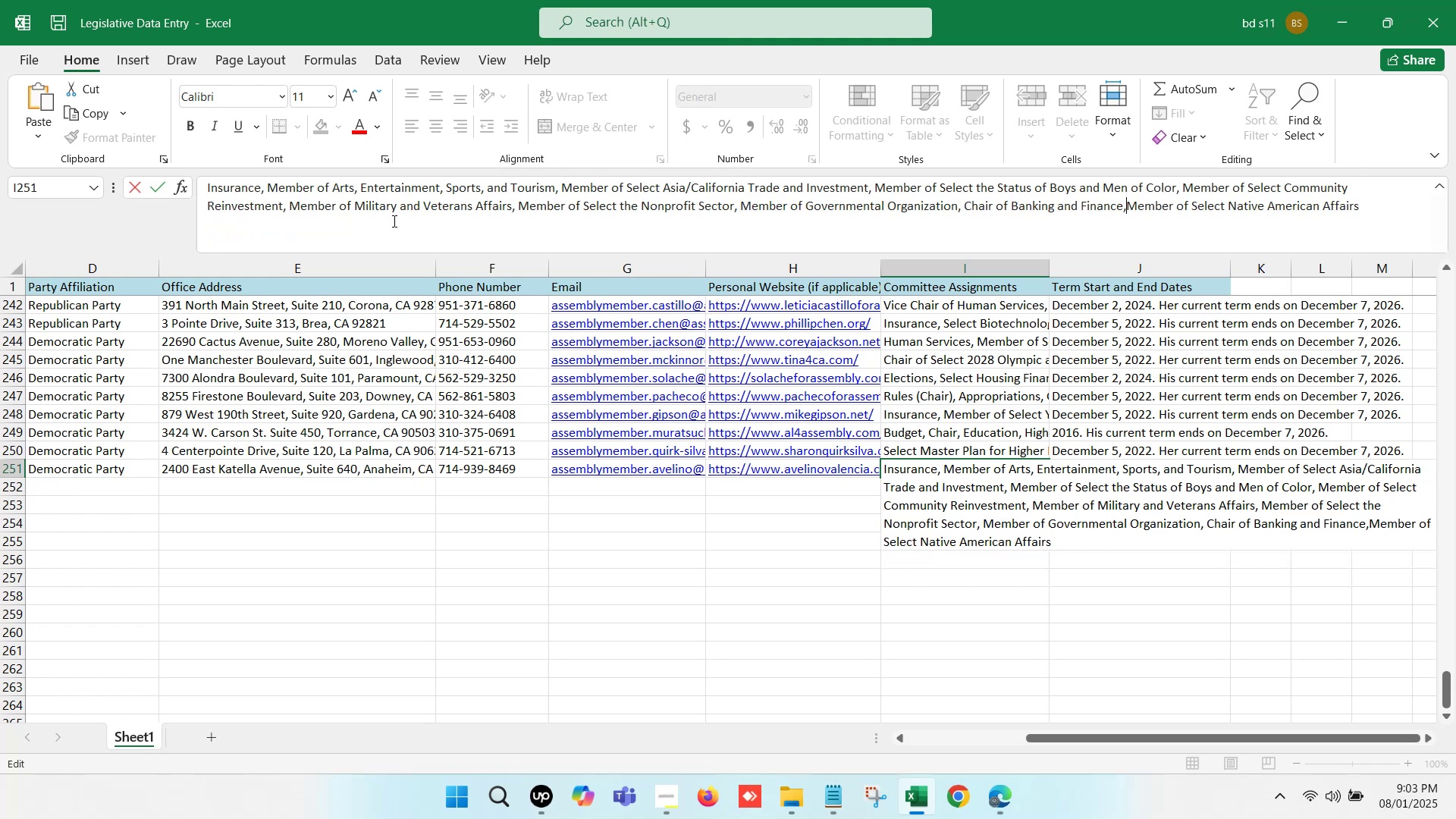 
key(Space)
 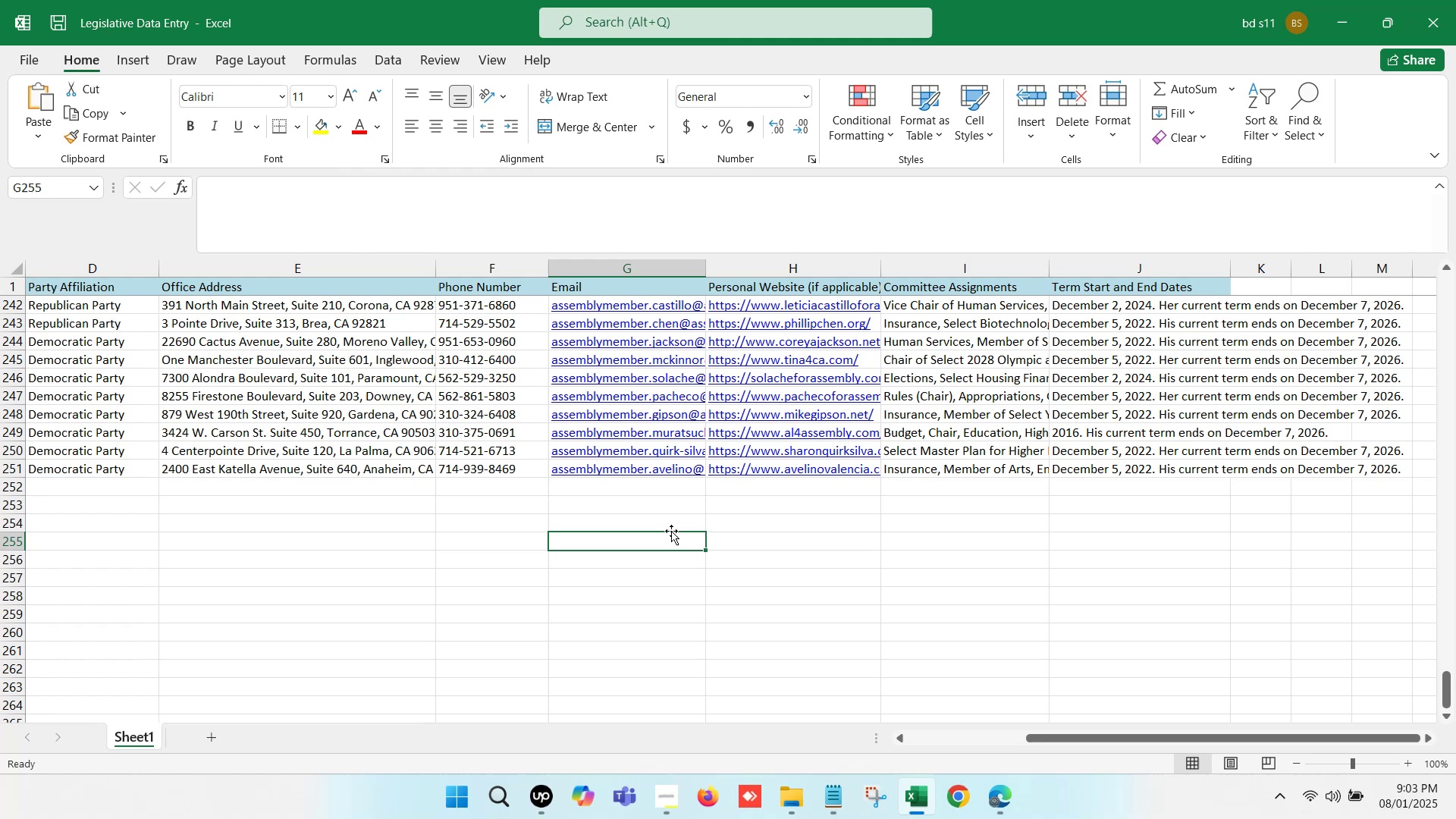 
key(Control+S)
 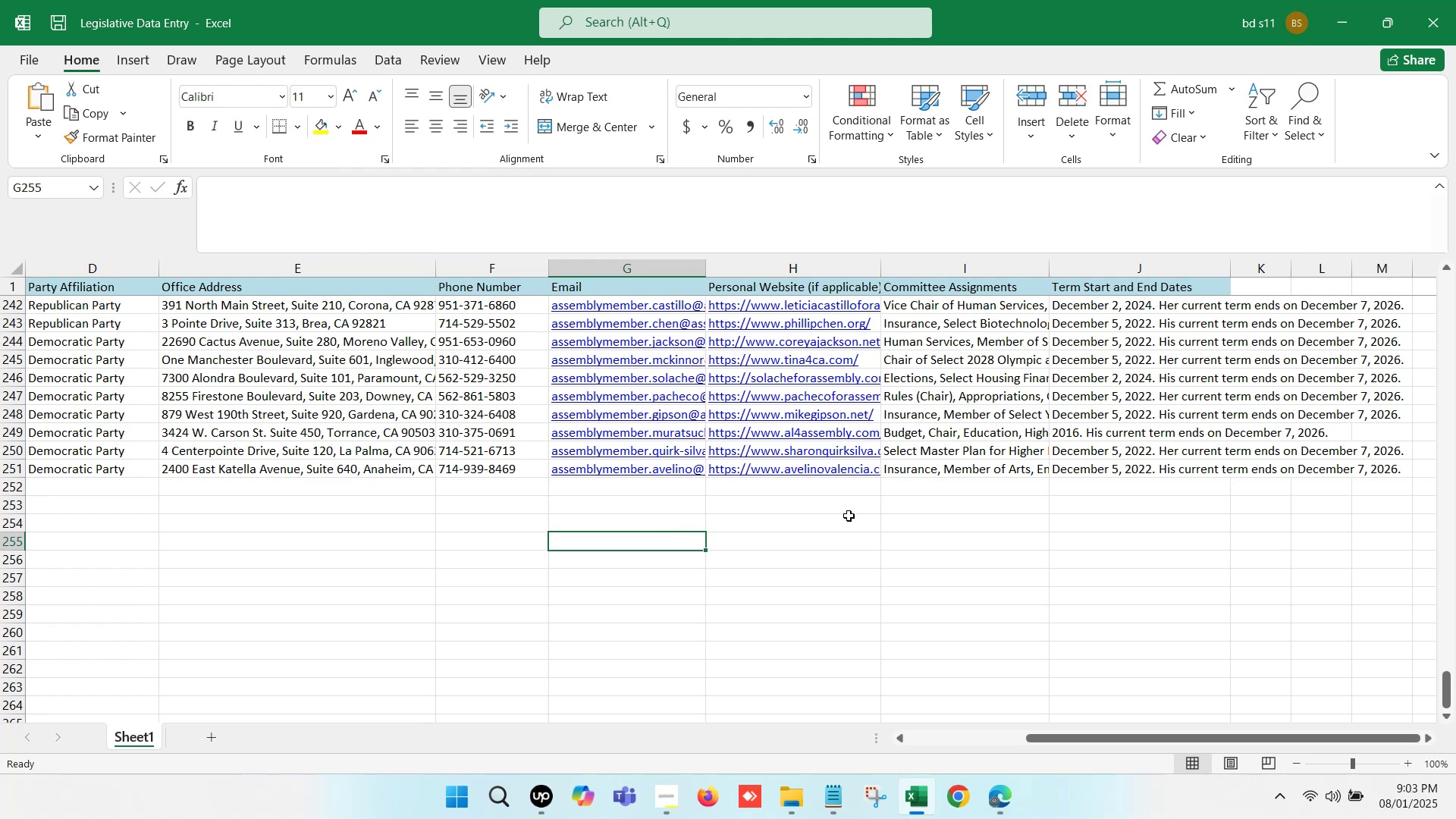 
left_click([849, 516])
 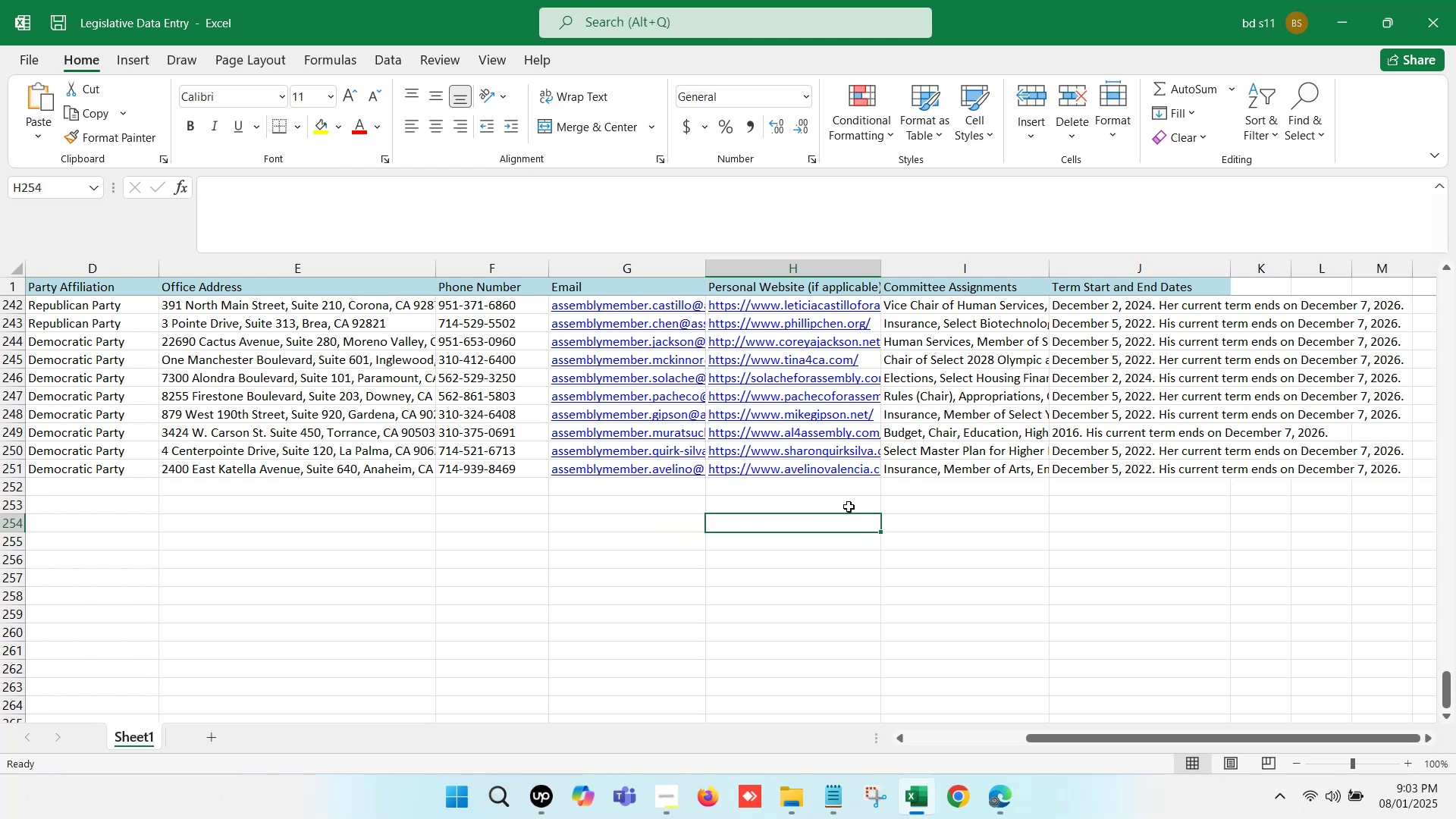 
hold_key(key=ArrowLeft, duration=1.14)
 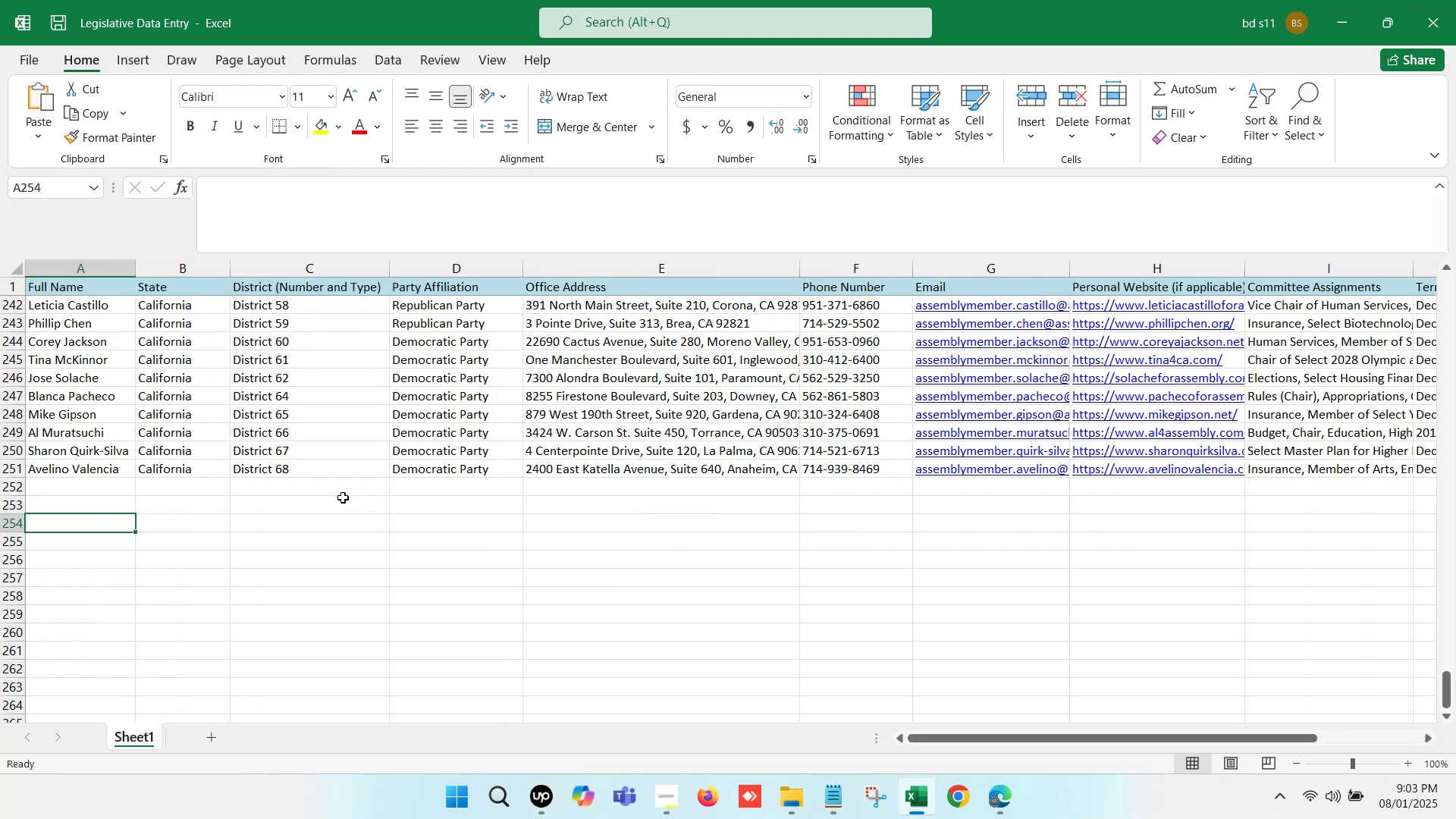 
left_click([341, 492])
 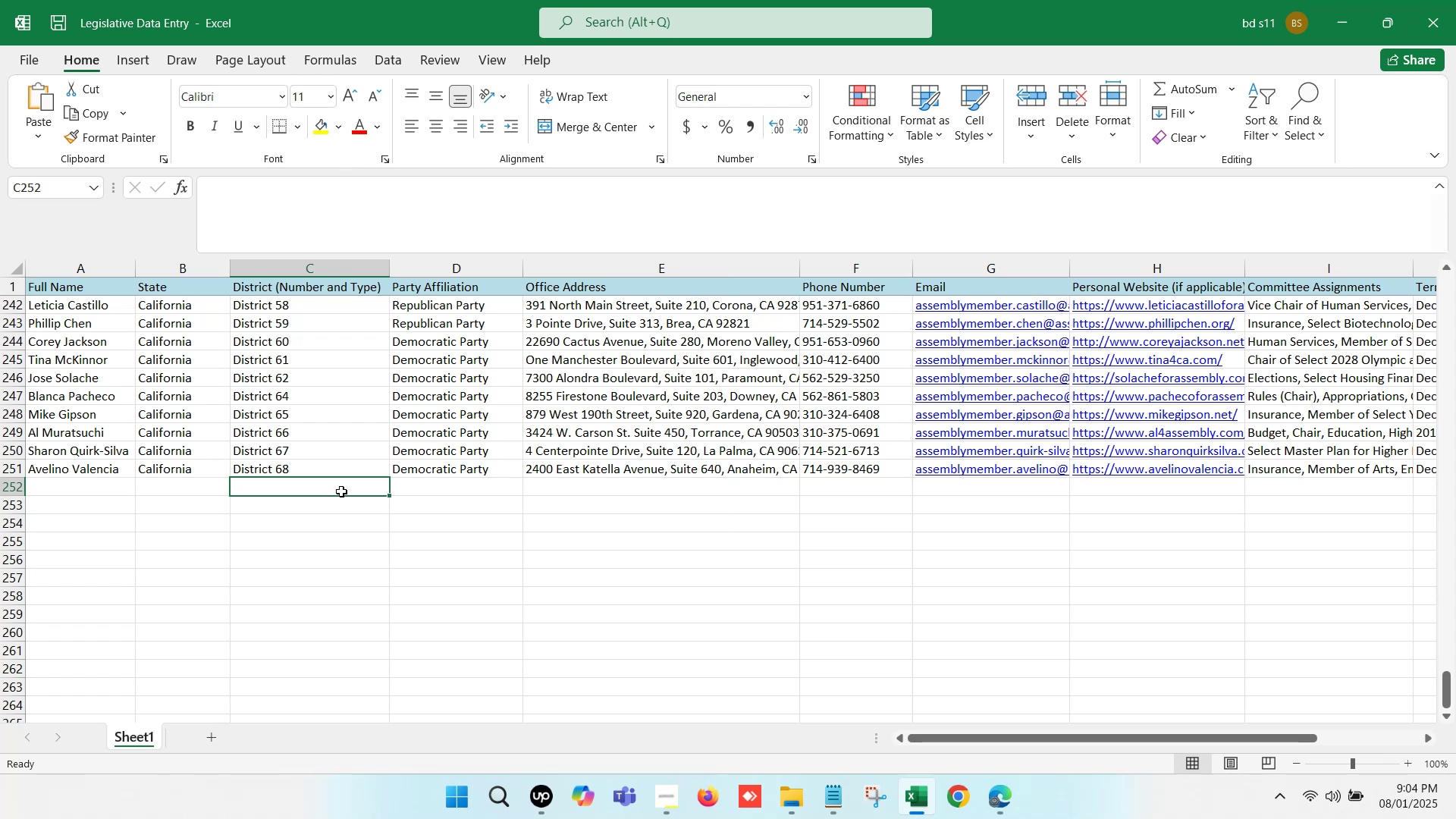 
wait(25.04)
 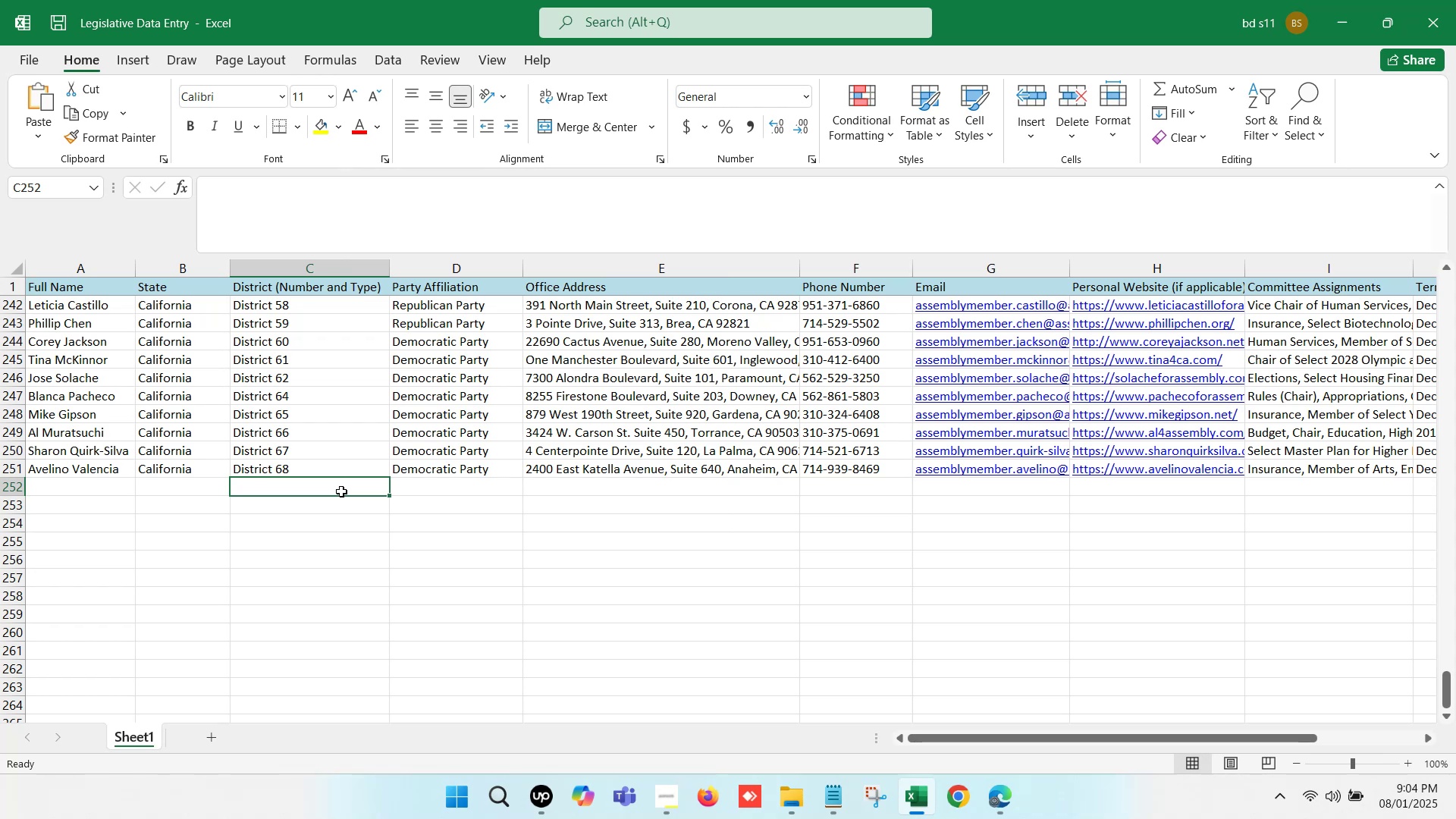 
left_click([527, 497])
 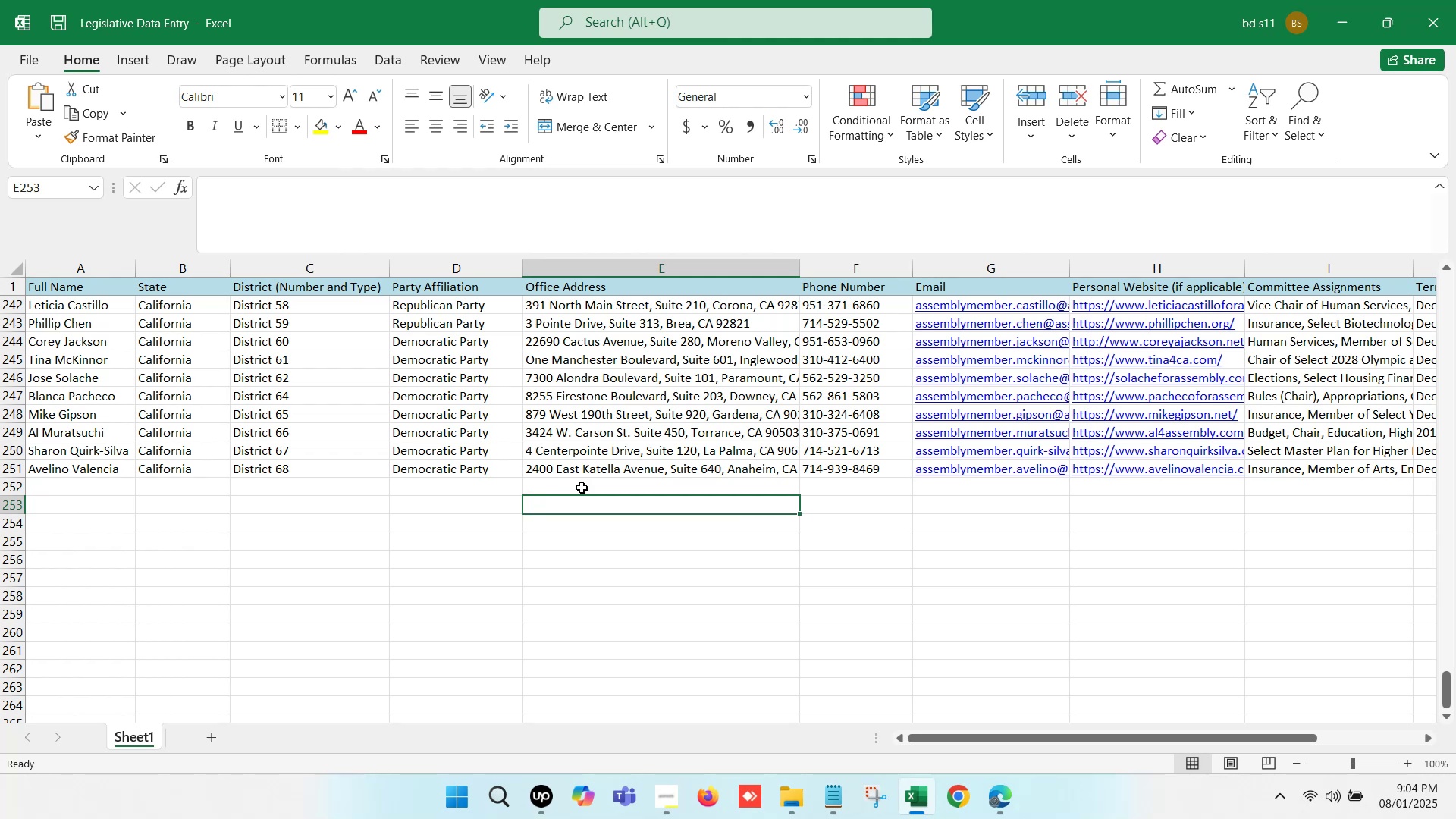 
key(ArrowLeft)
 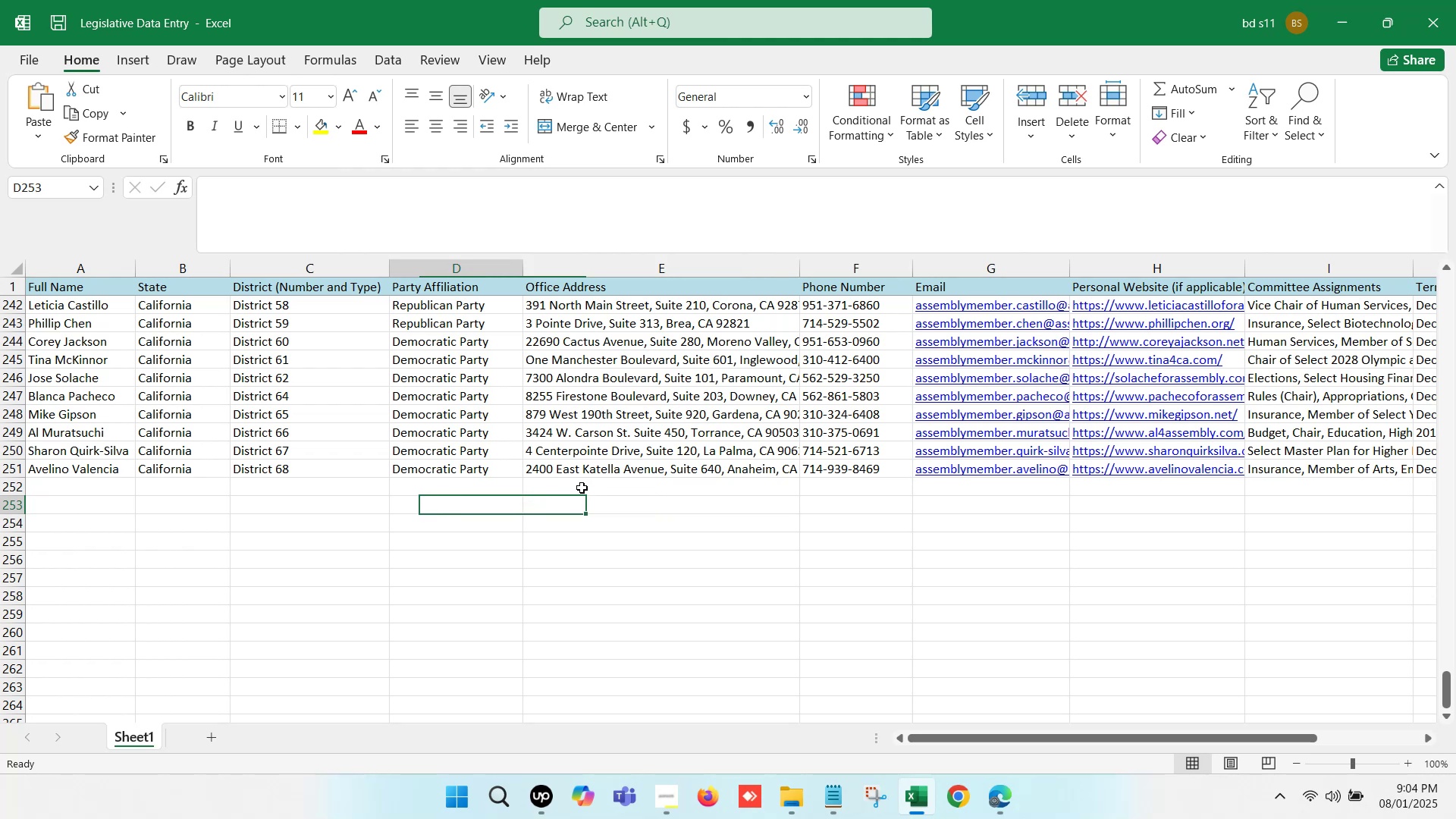 
key(ArrowLeft)
 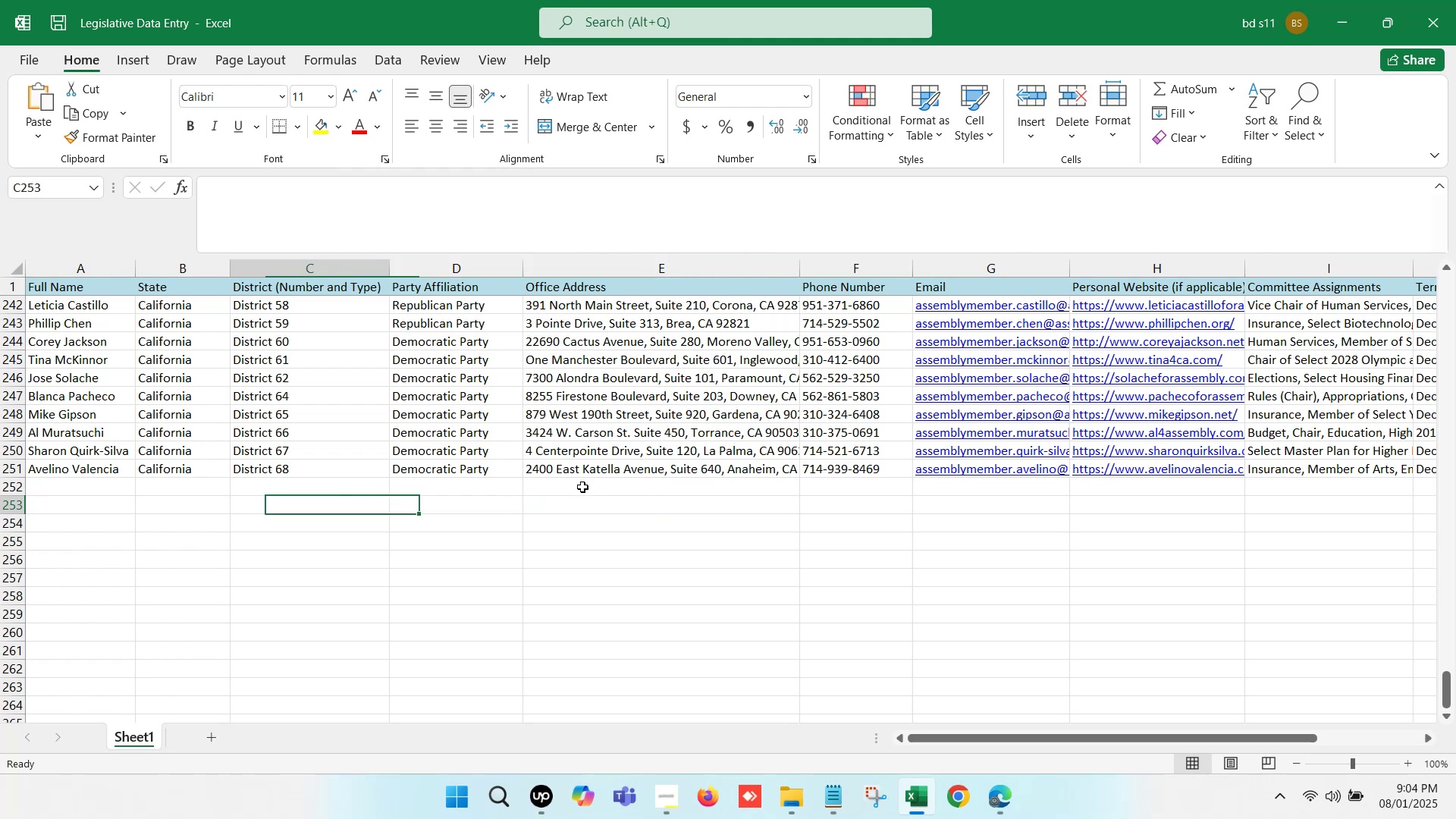 
key(ArrowLeft)
 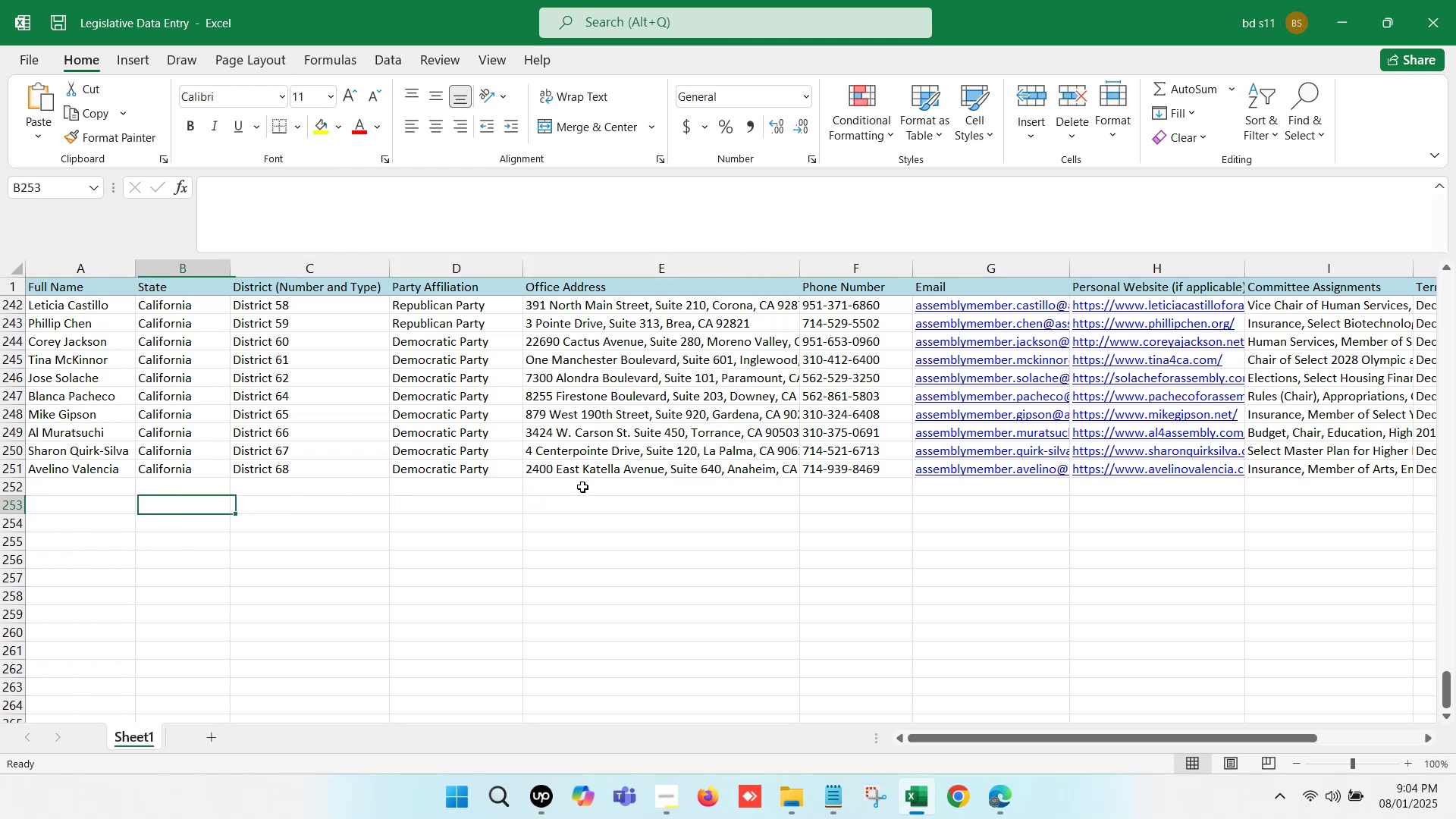 
key(ArrowLeft)
 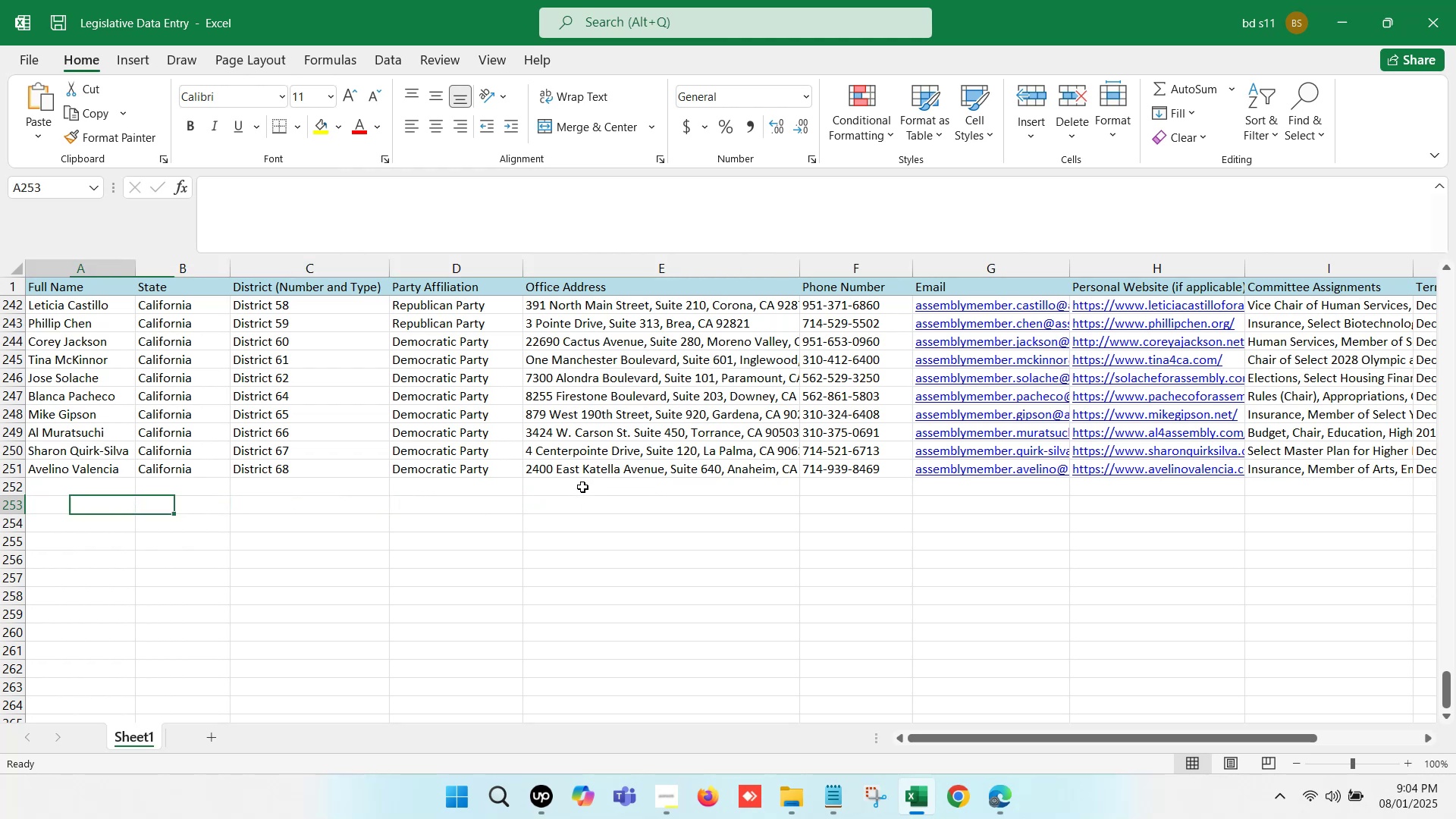 
key(ArrowLeft)
 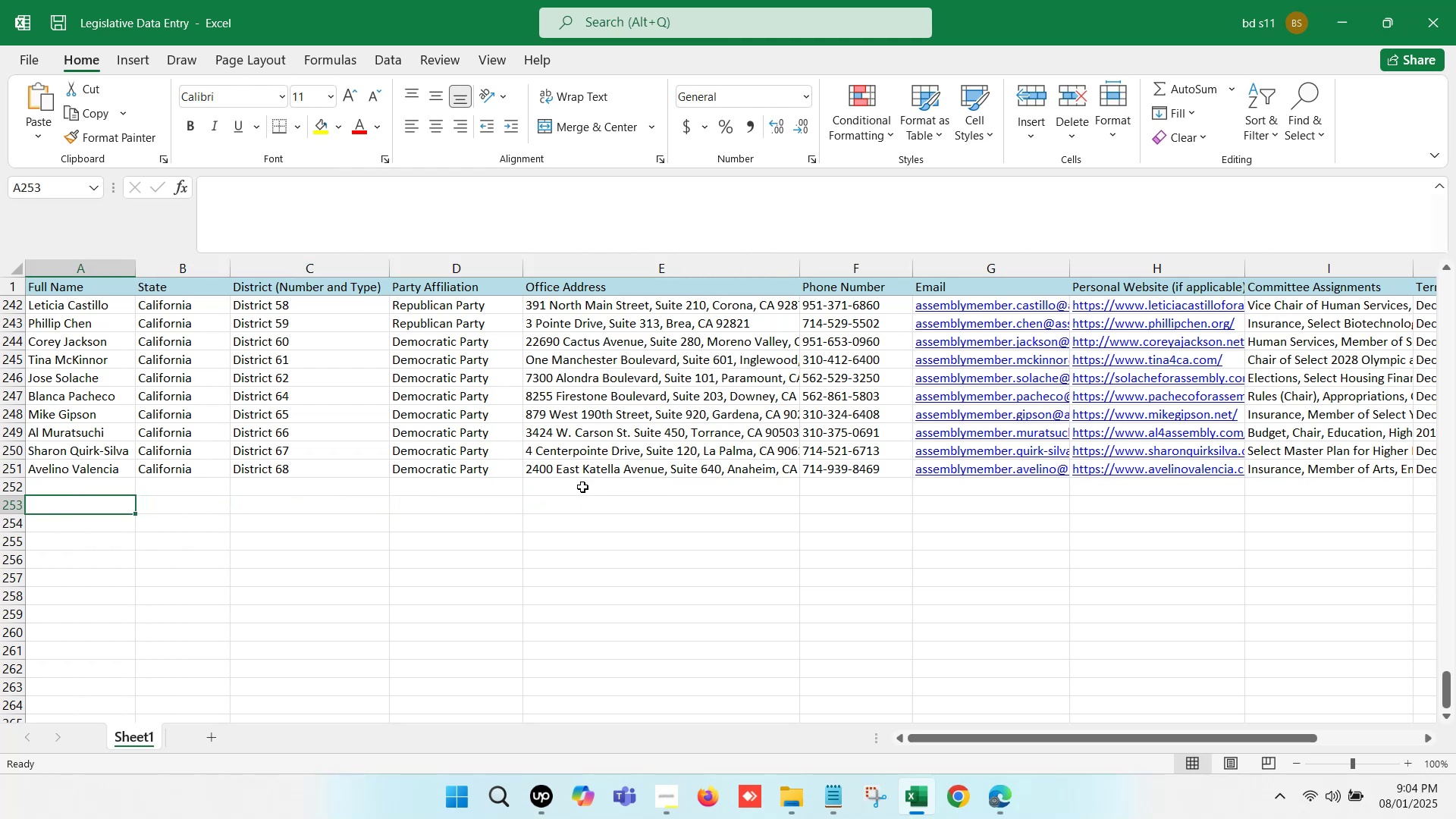 
key(ArrowLeft)
 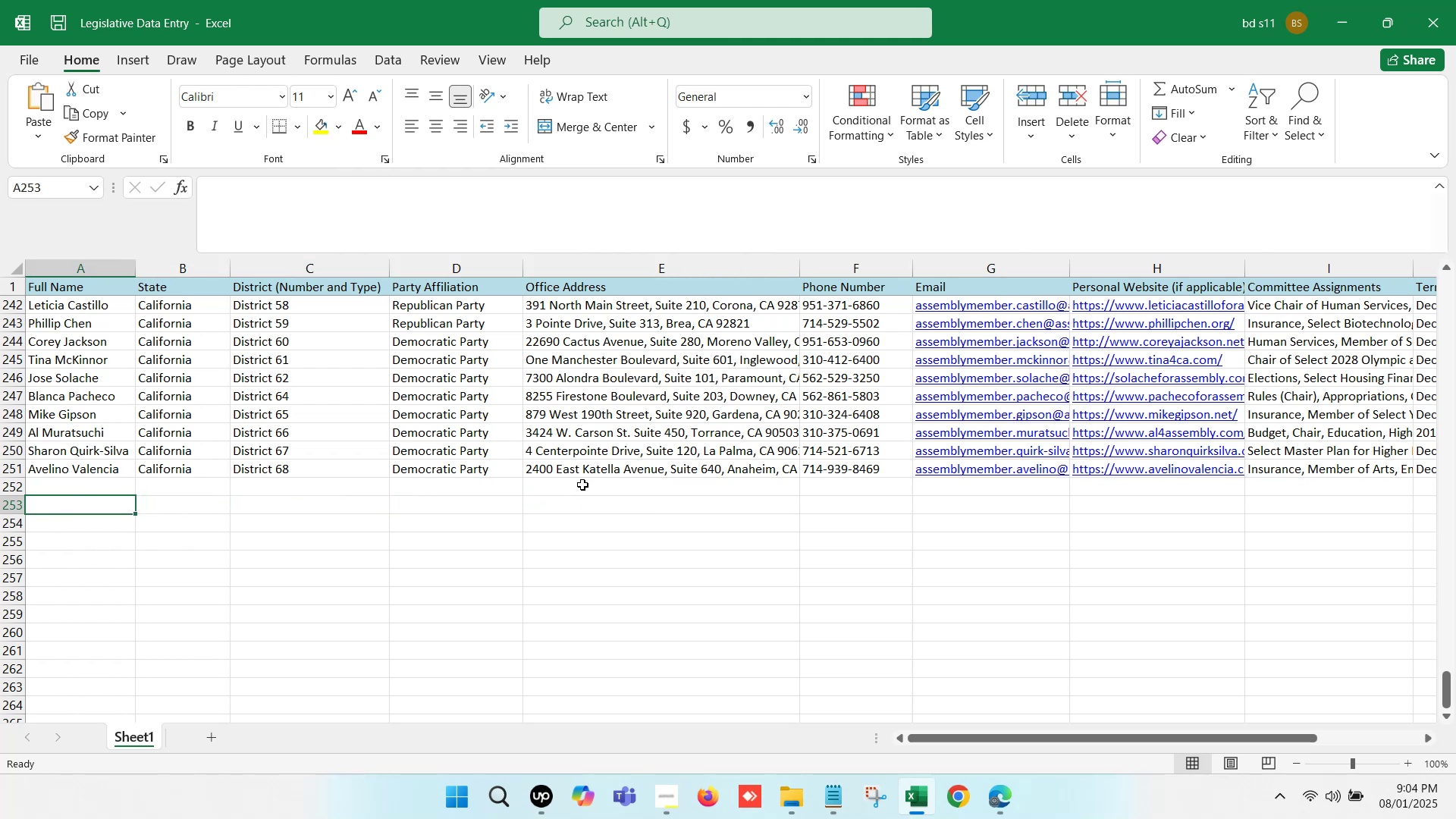 
key(ArrowLeft)
 